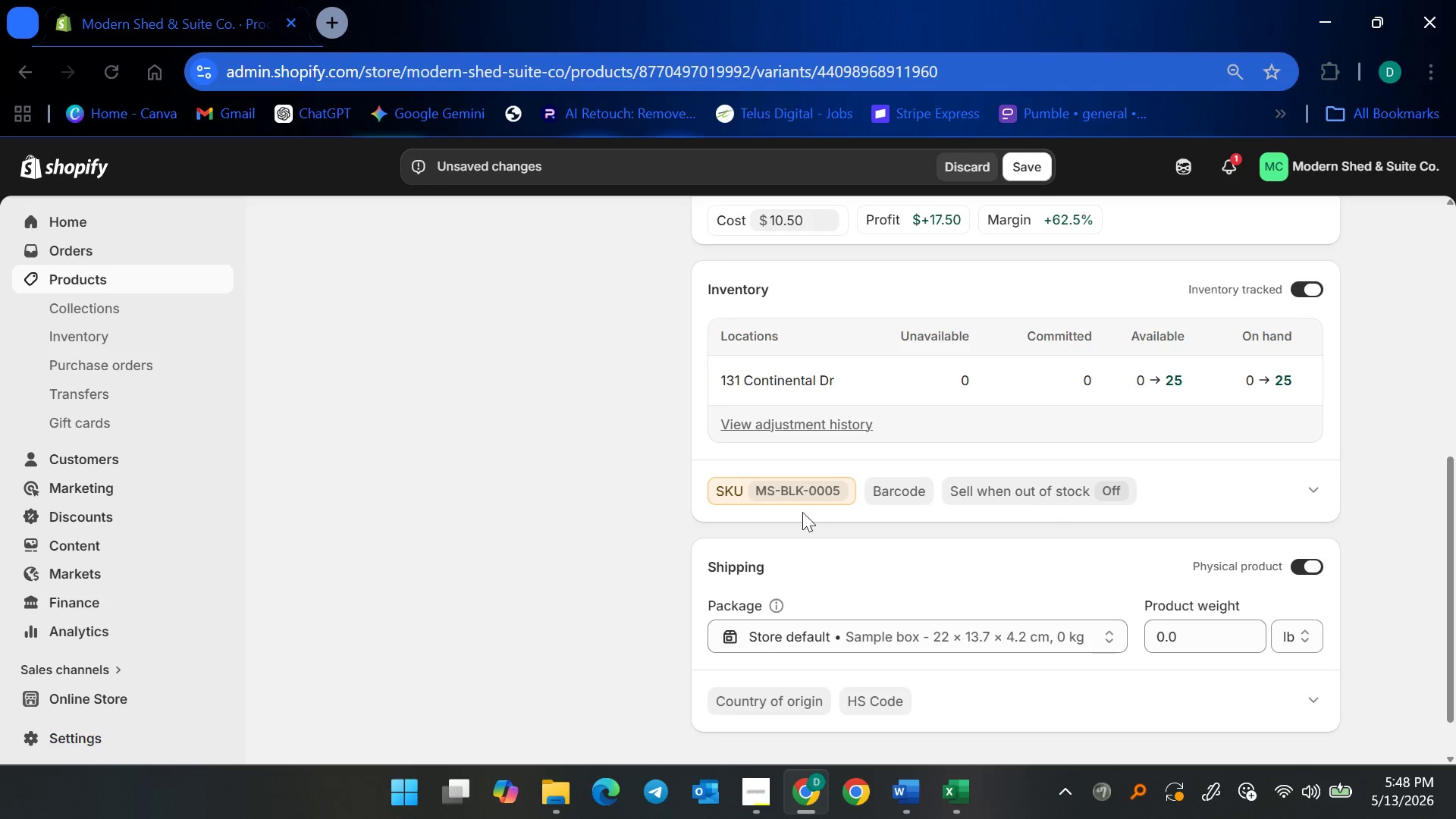 
left_click([795, 494])
 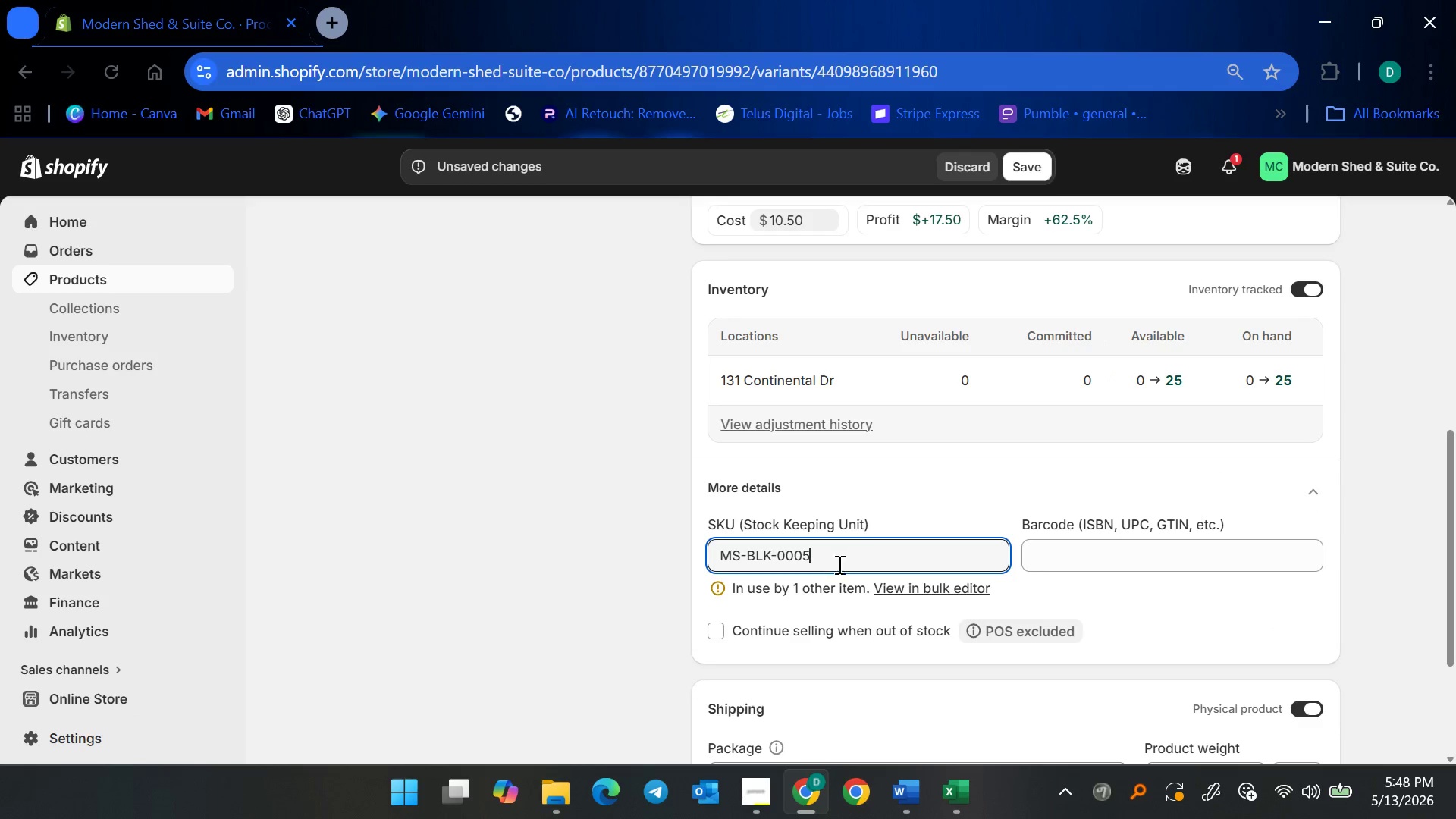 
left_click([838, 557])
 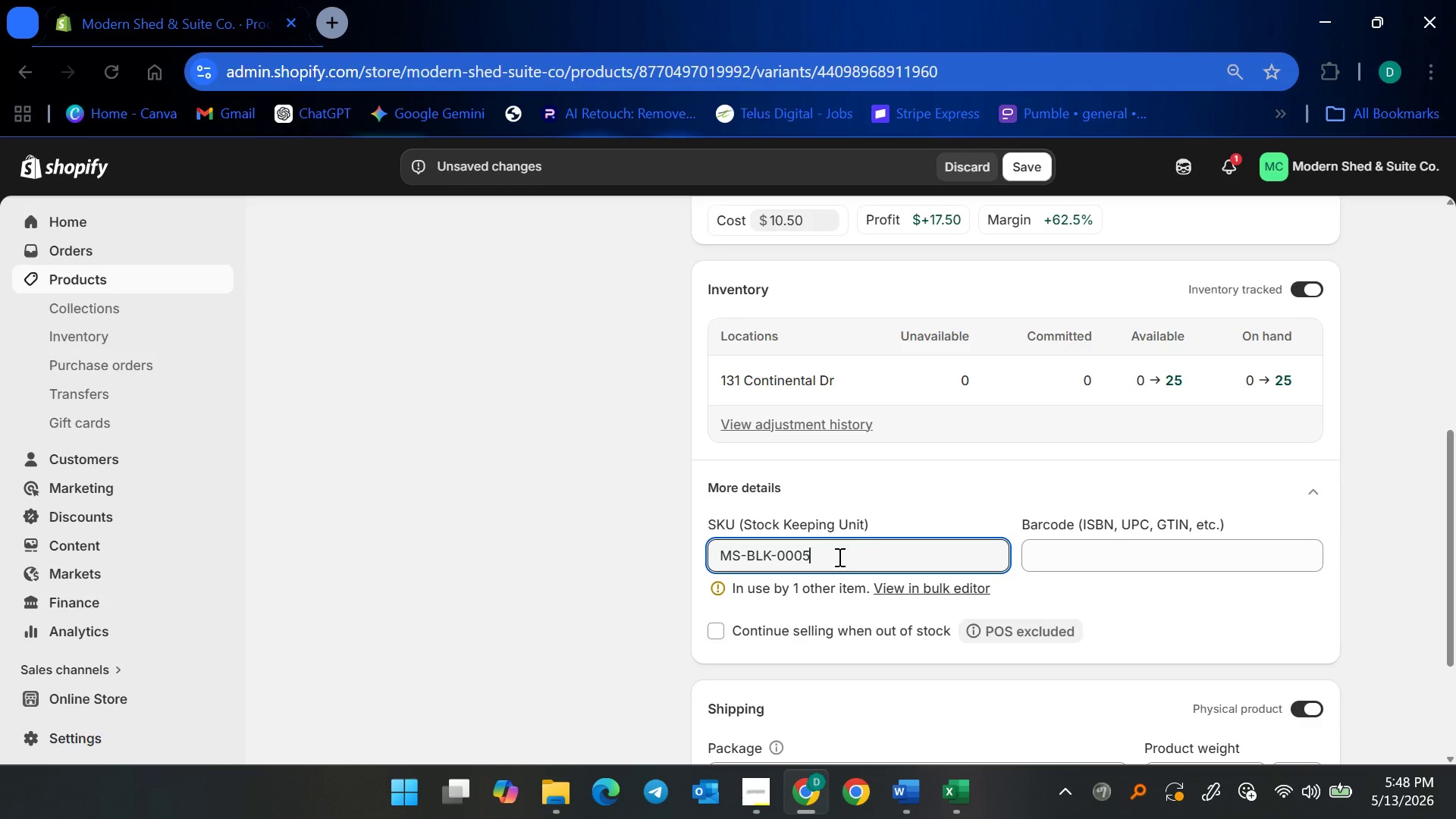 
key(Backspace)
type(4-2pk)
key(Backspace)
key(Backspace)
type(PK)
 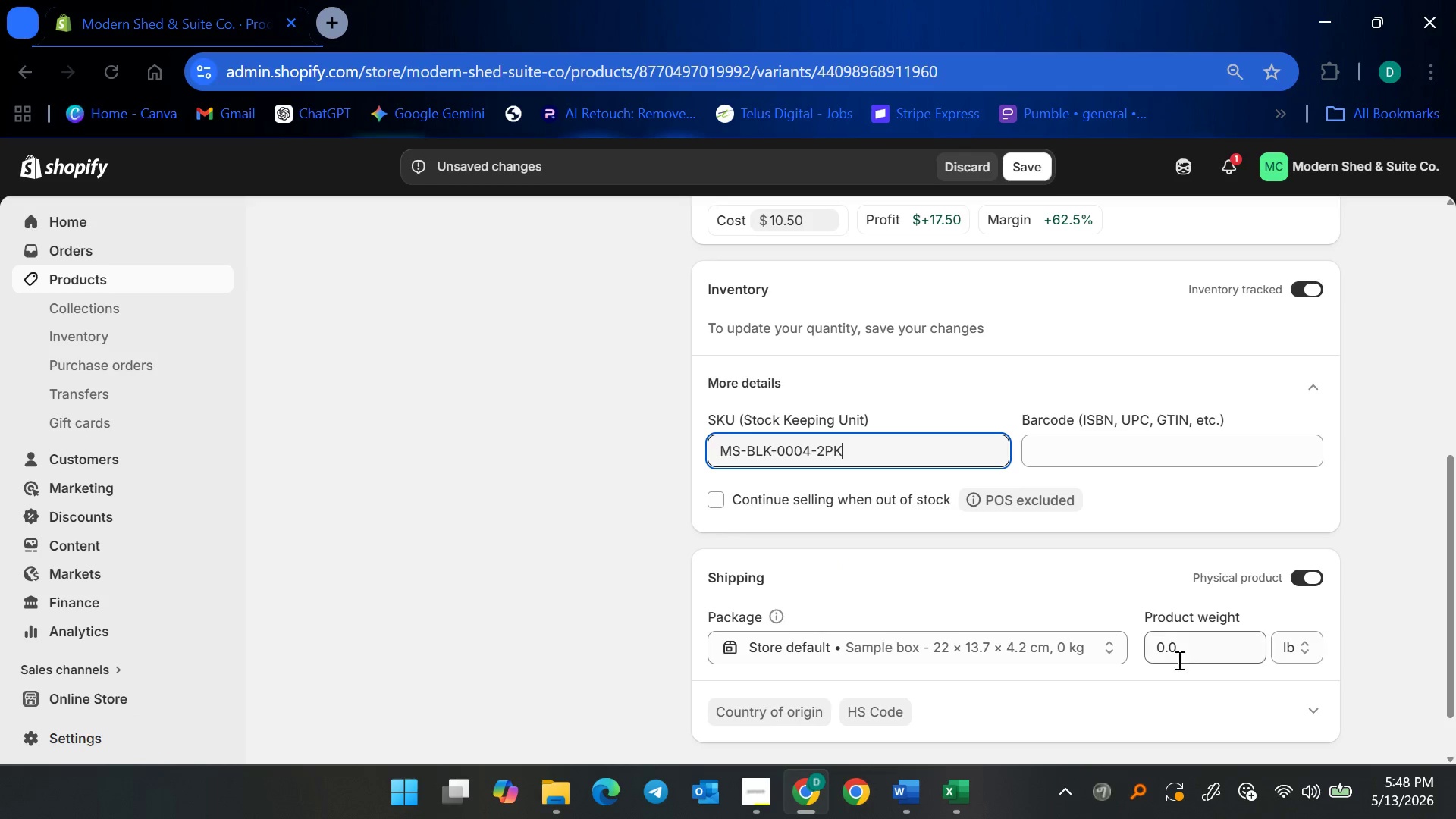 
left_click([1181, 653])
 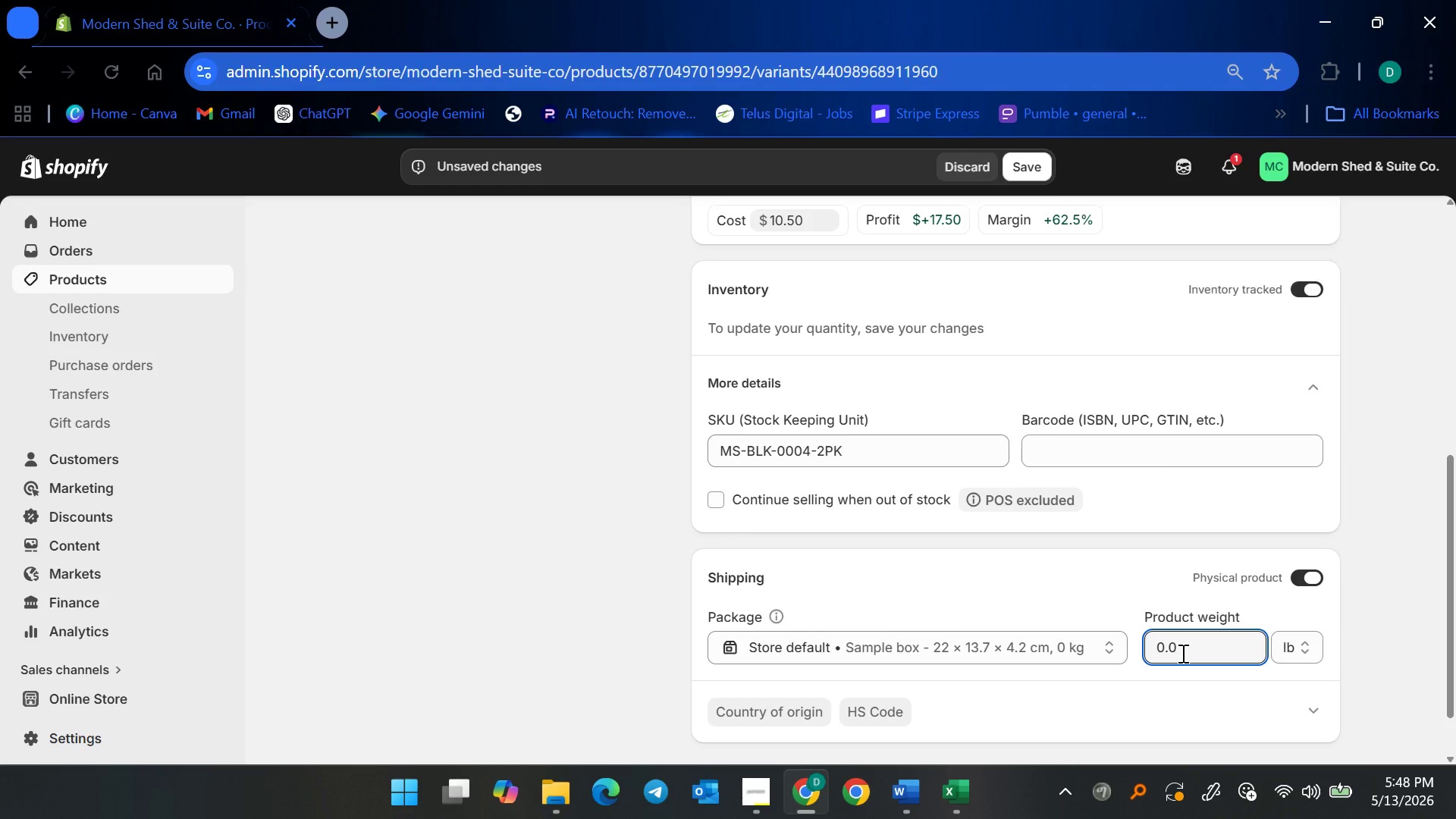 
key(Backspace)
 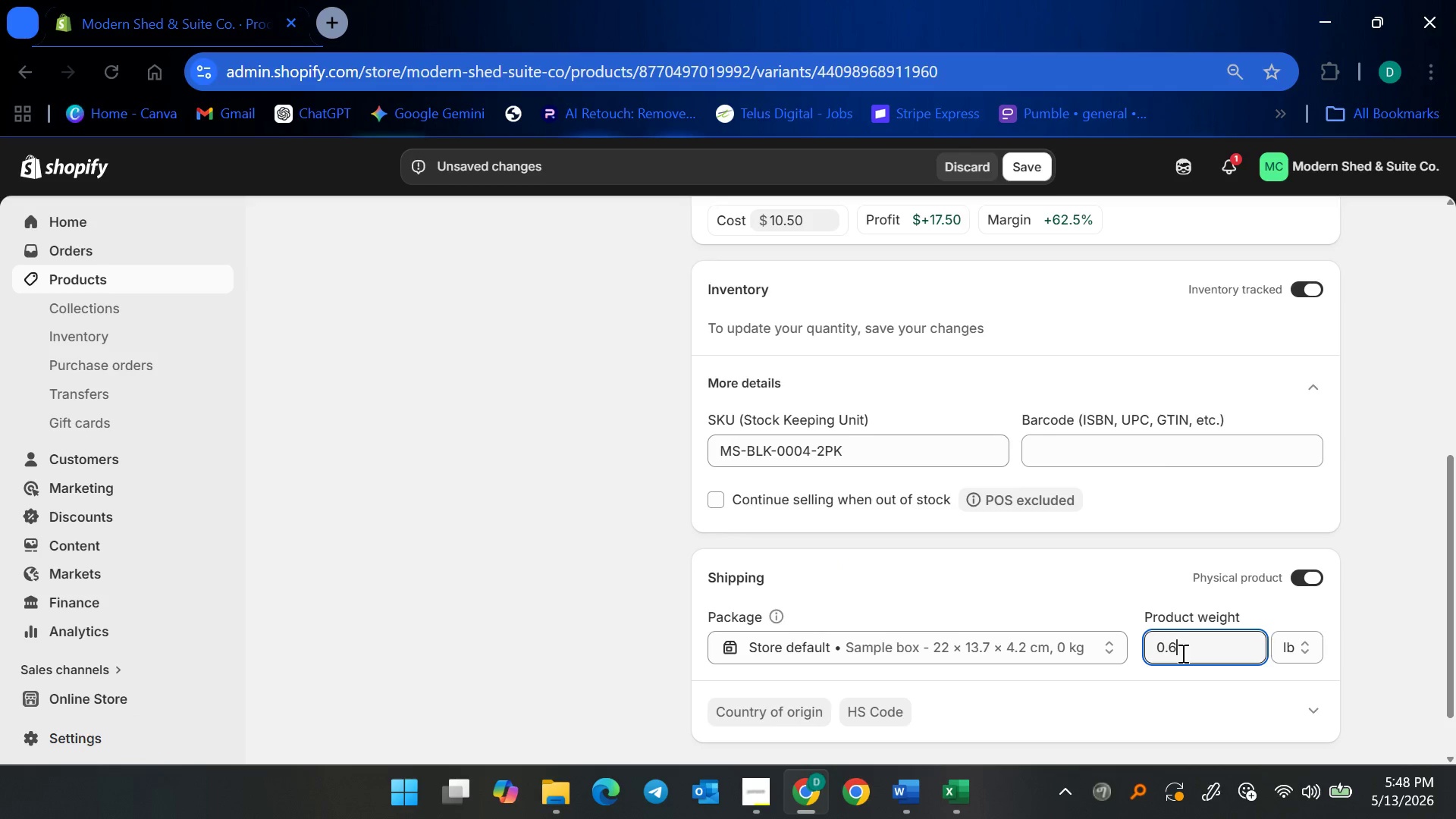 
key(6)
 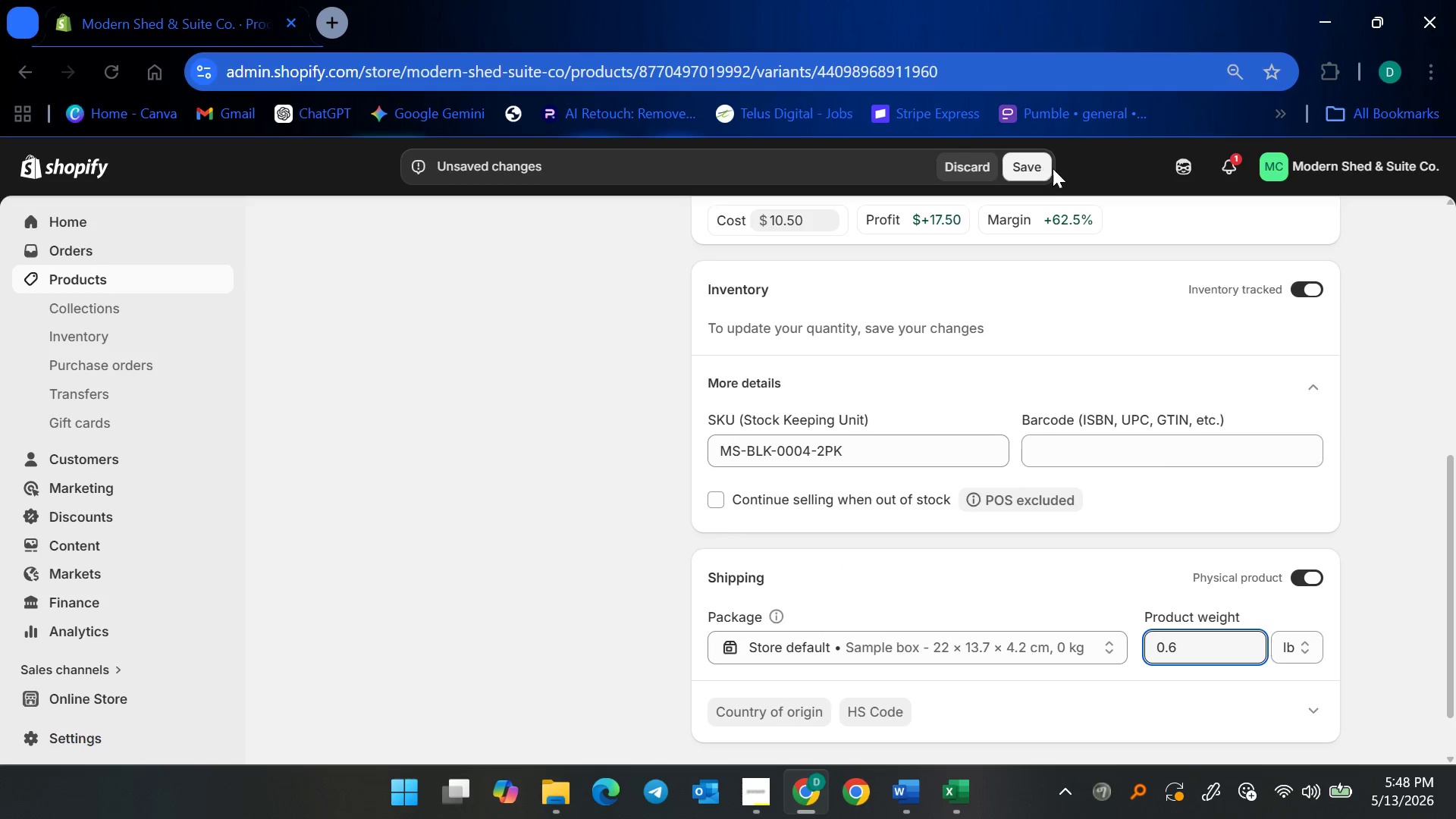 
left_click([1032, 168])
 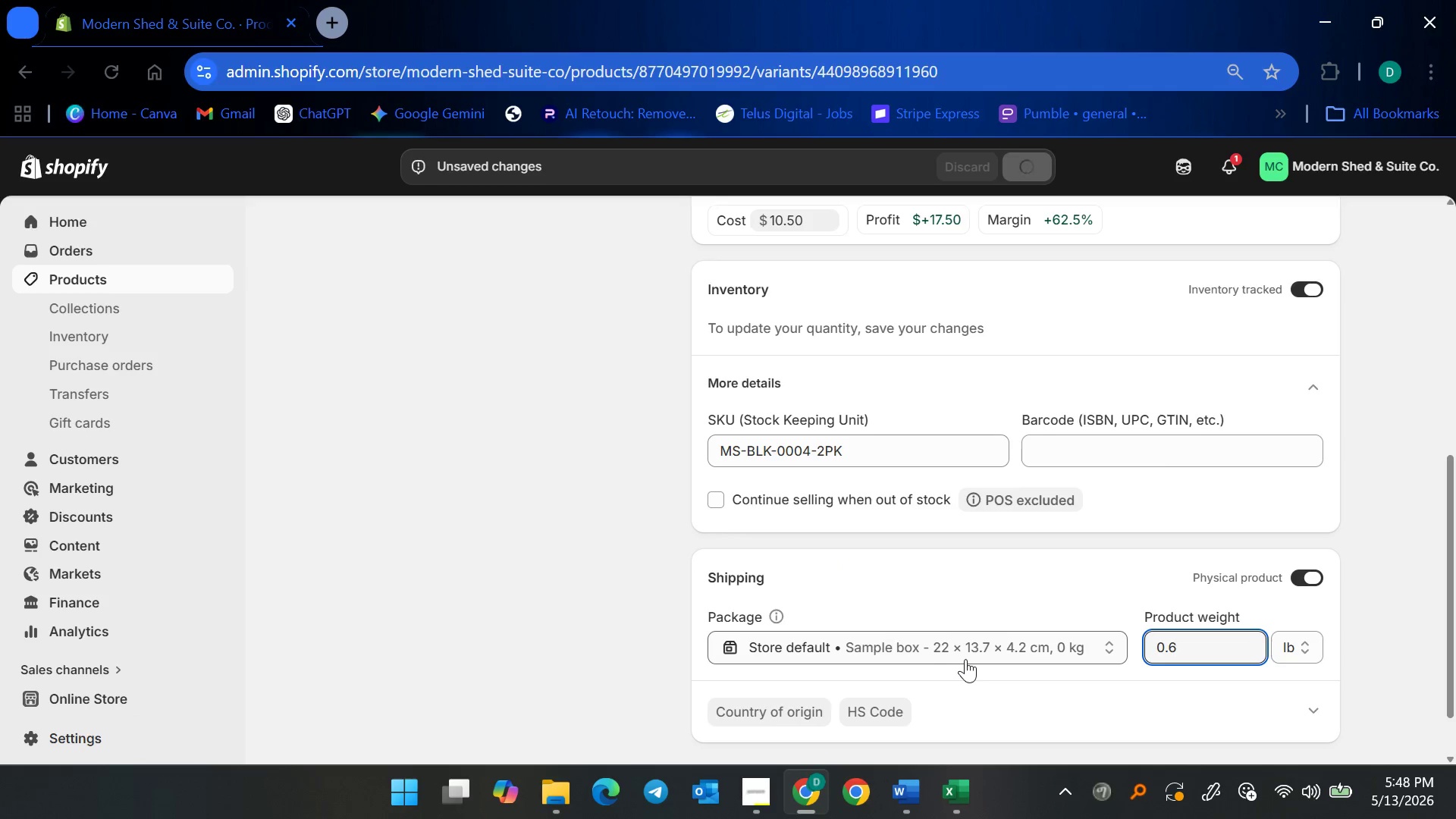 
scroll: coordinate [890, 623], scroll_direction: up, amount: 5.0
 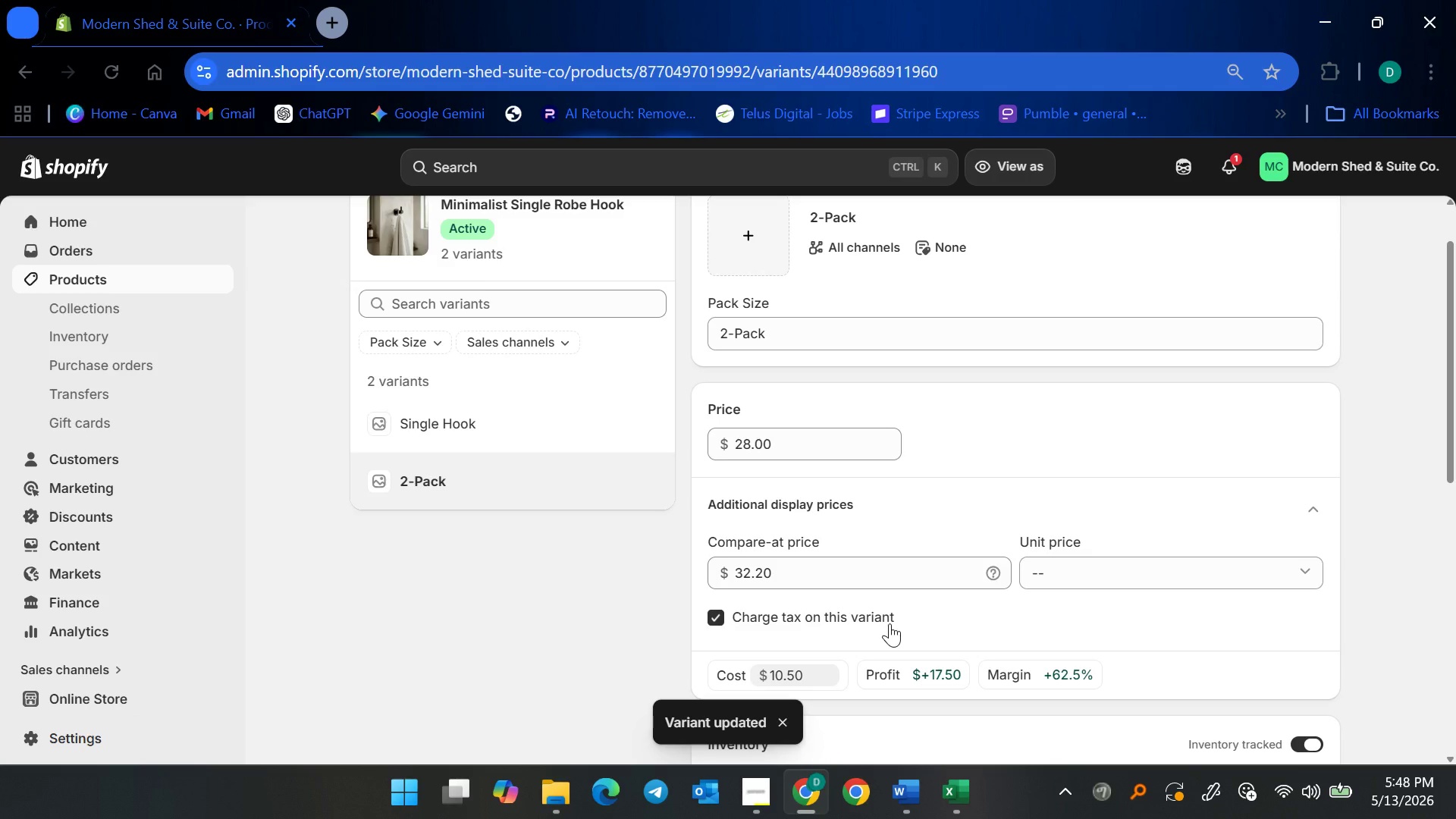 
scroll: coordinate [901, 535], scroll_direction: down, amount: 2.0
 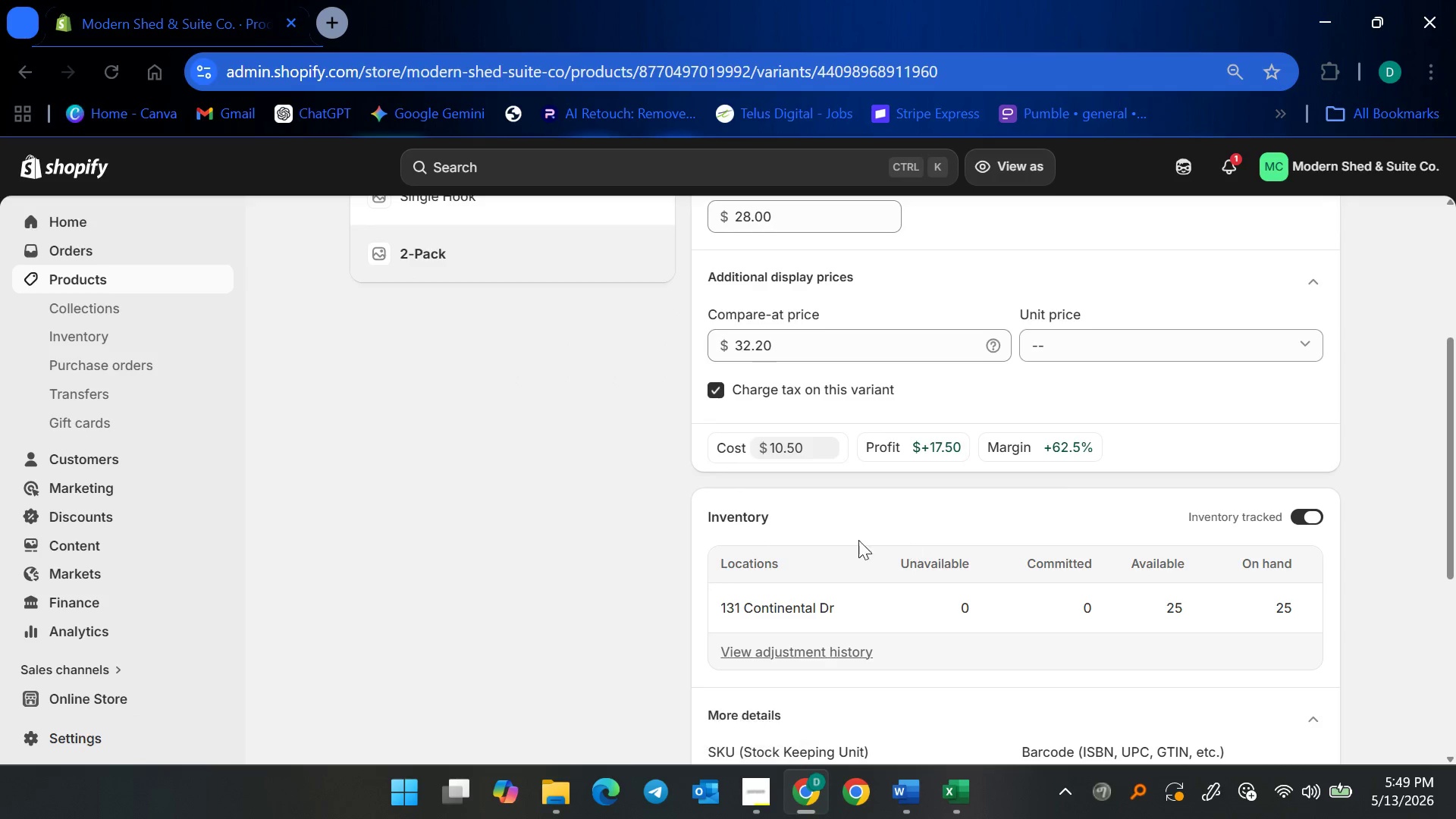 
scroll: coordinate [832, 564], scroll_direction: up, amount: 3.0
 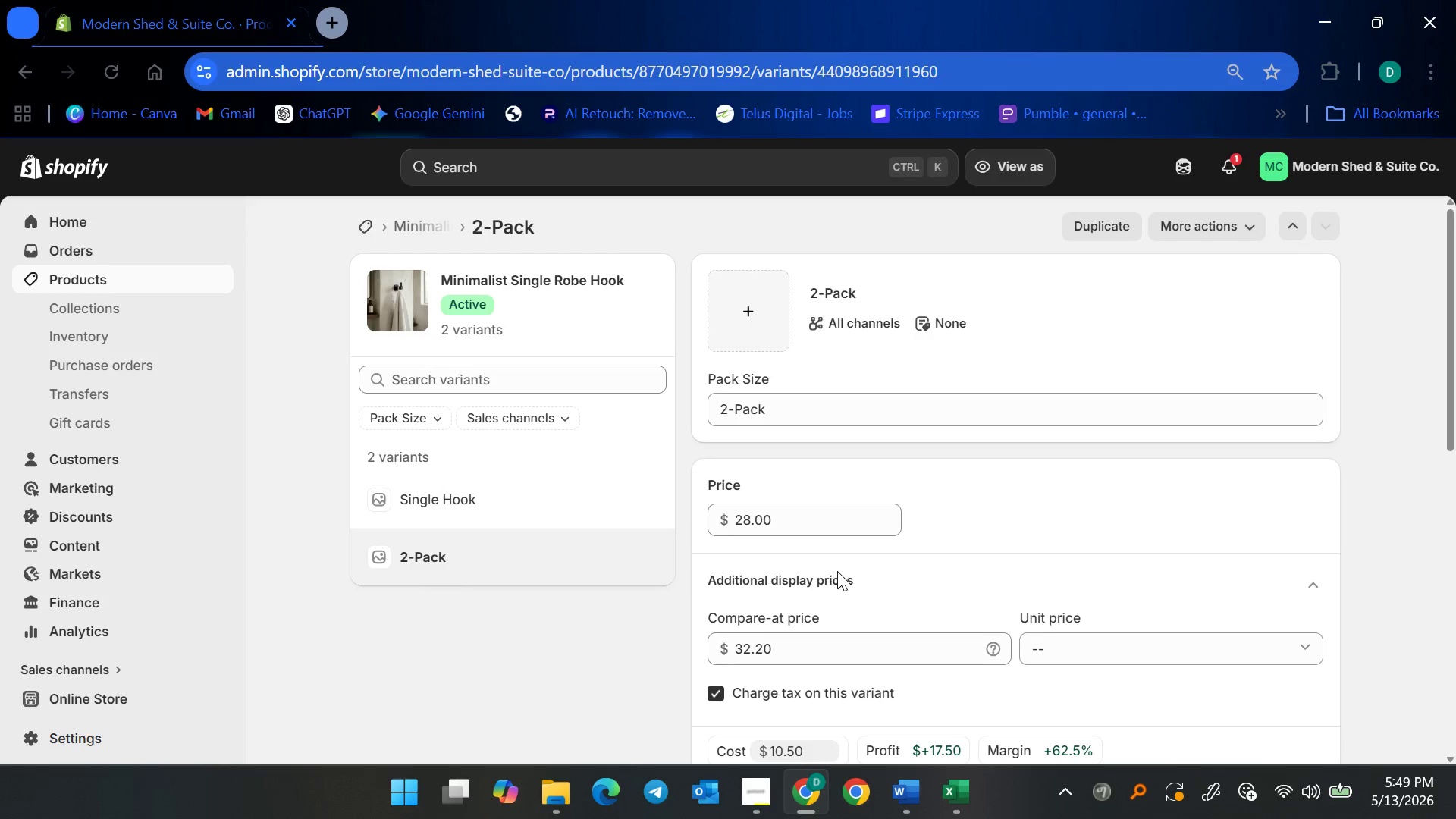 
scroll: coordinate [842, 577], scroll_direction: down, amount: 3.0
 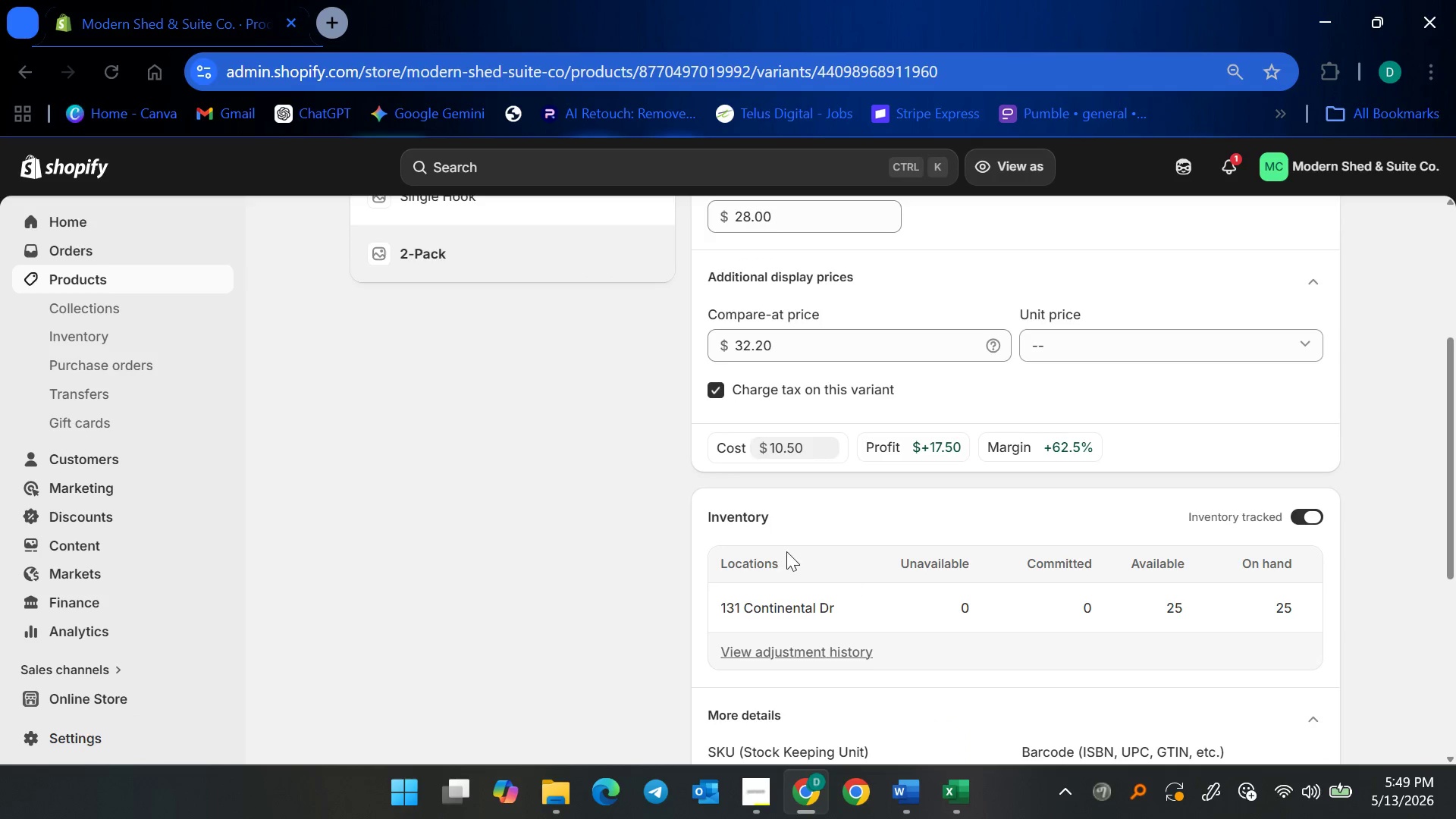 
scroll: coordinate [480, 435], scroll_direction: up, amount: 3.0
 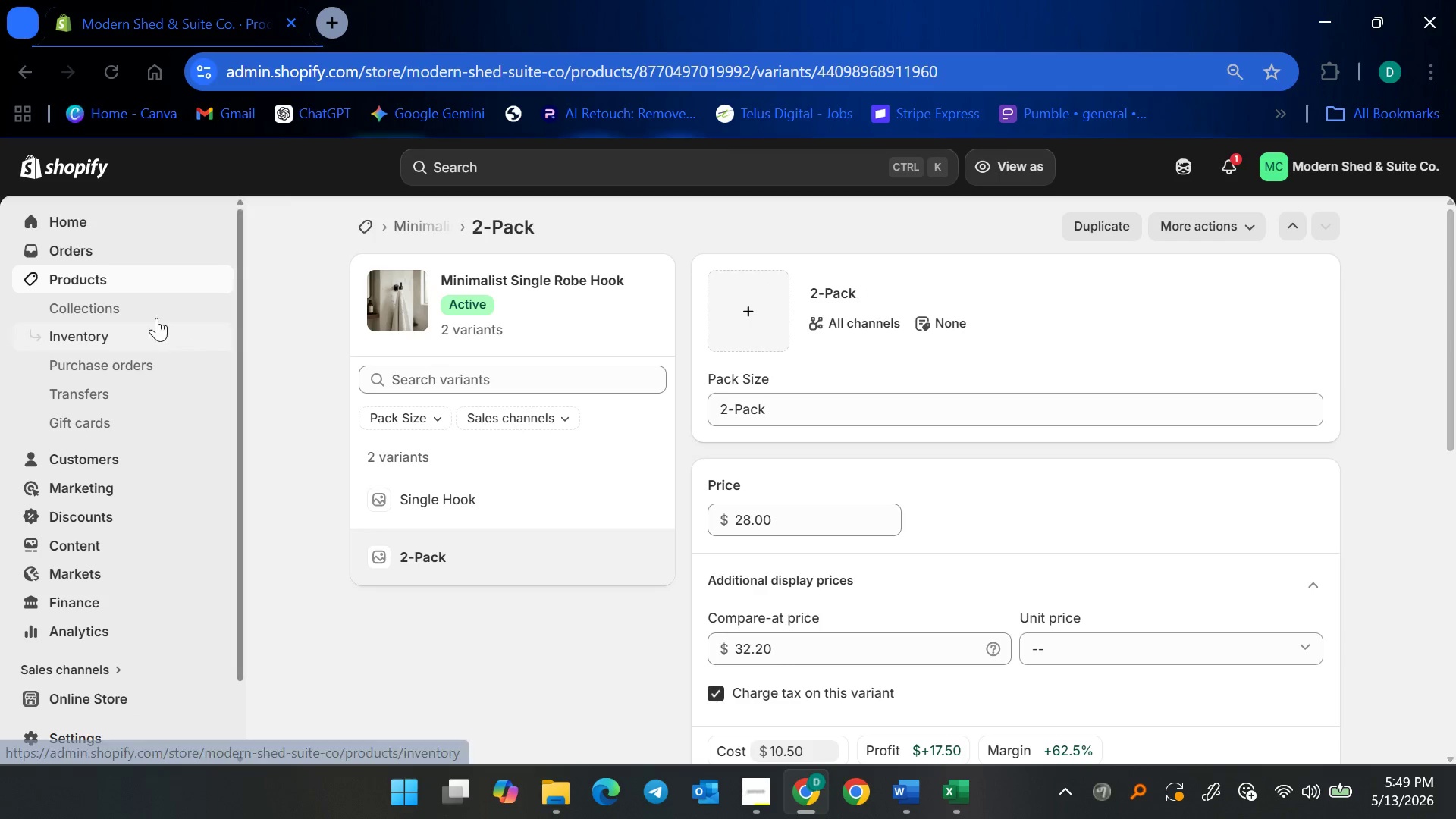 
left_click([108, 288])
 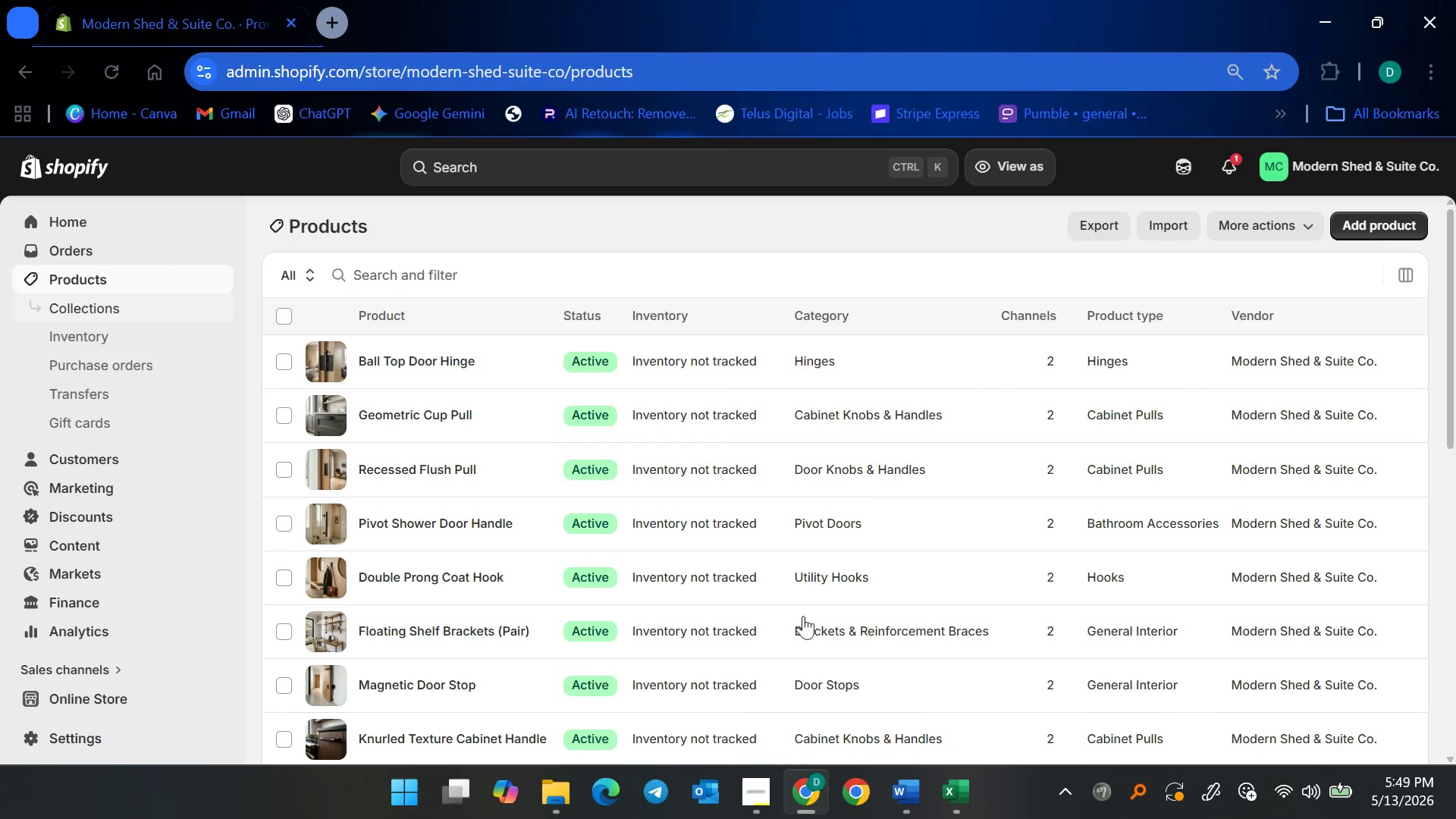 
scroll: coordinate [598, 606], scroll_direction: down, amount: 12.0
 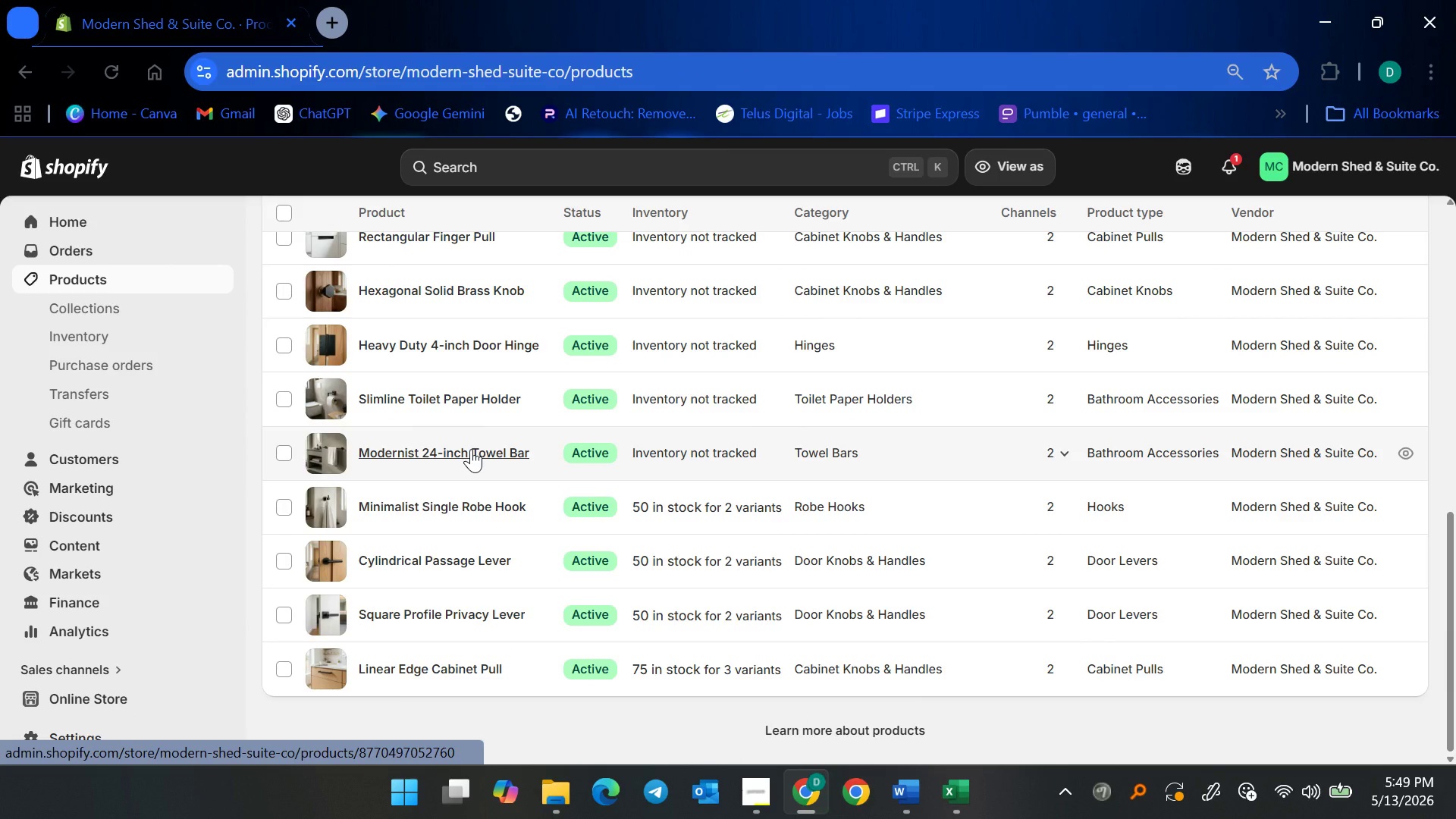 
left_click([471, 449])
 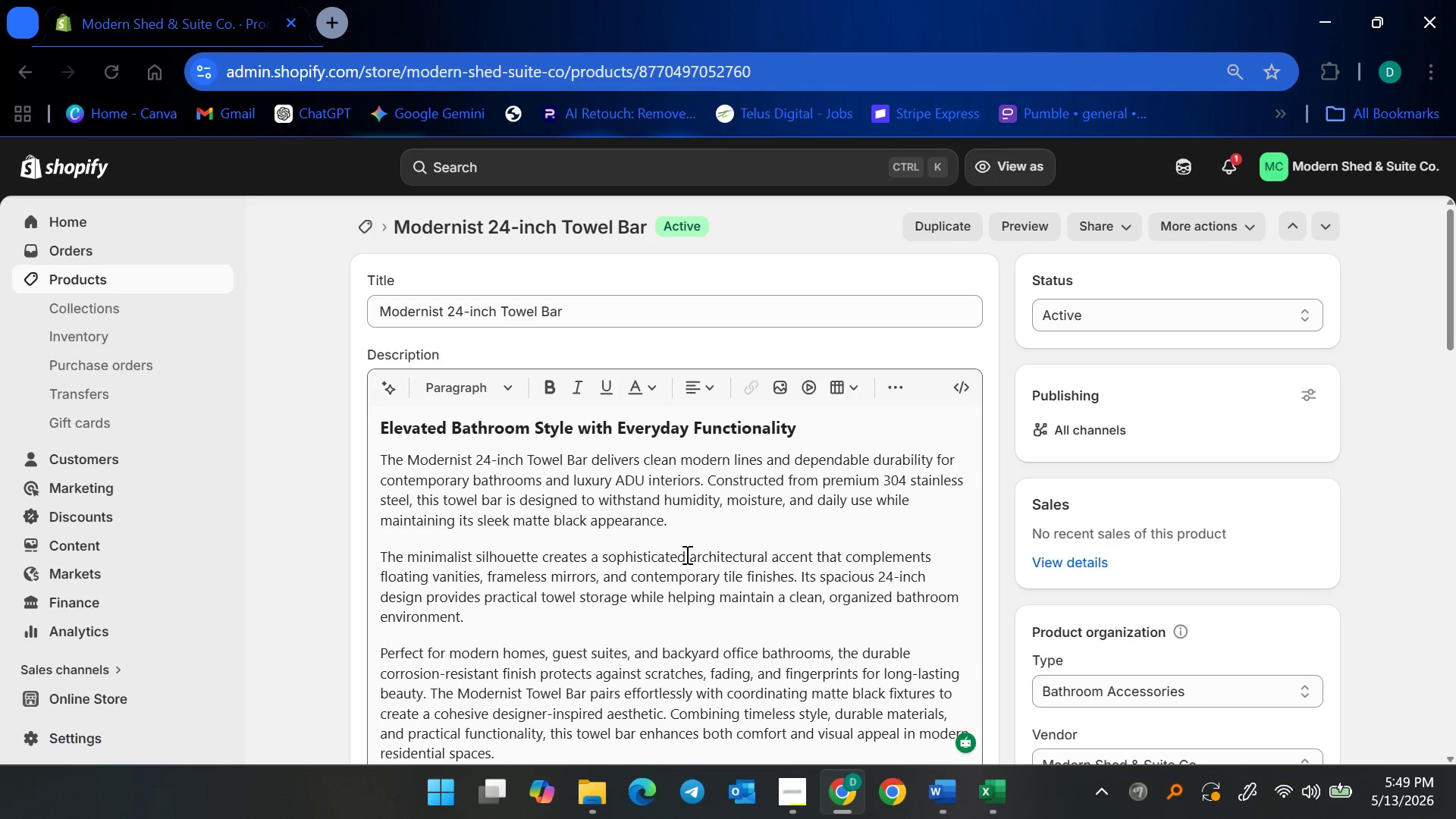 
wait(9.97)
 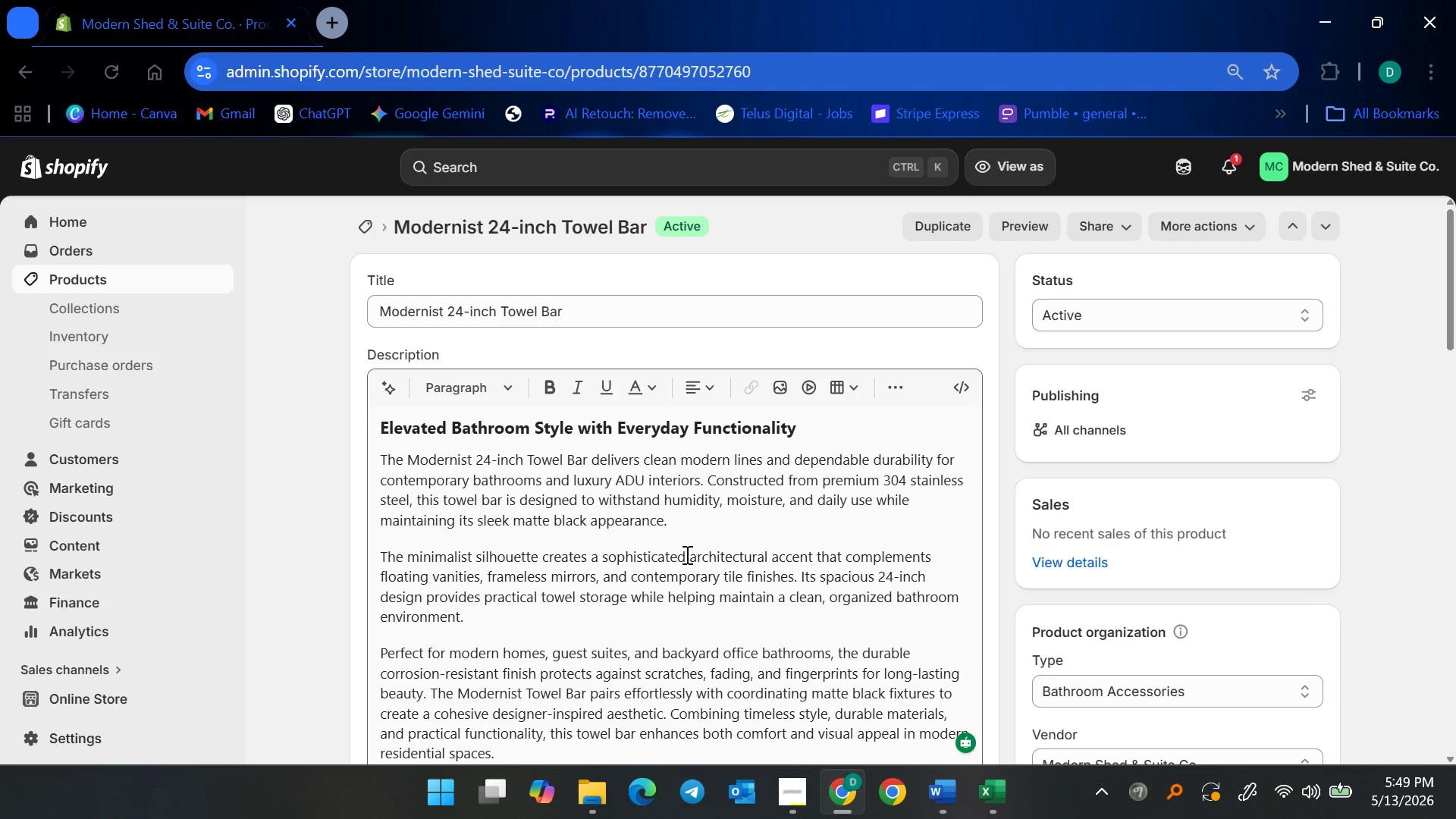 
scroll: coordinate [648, 537], scroll_direction: down, amount: 11.0
 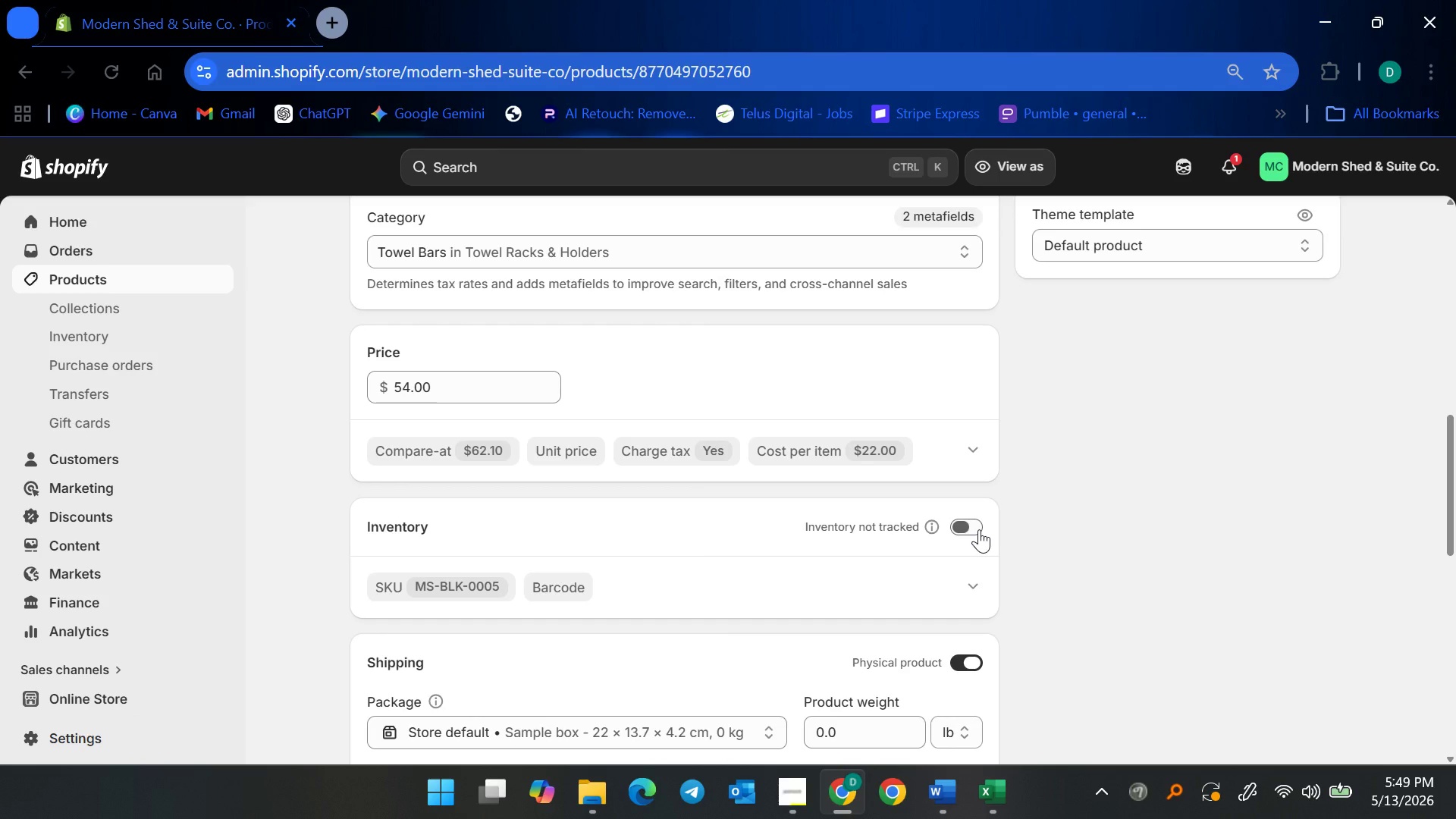 
left_click([979, 529])
 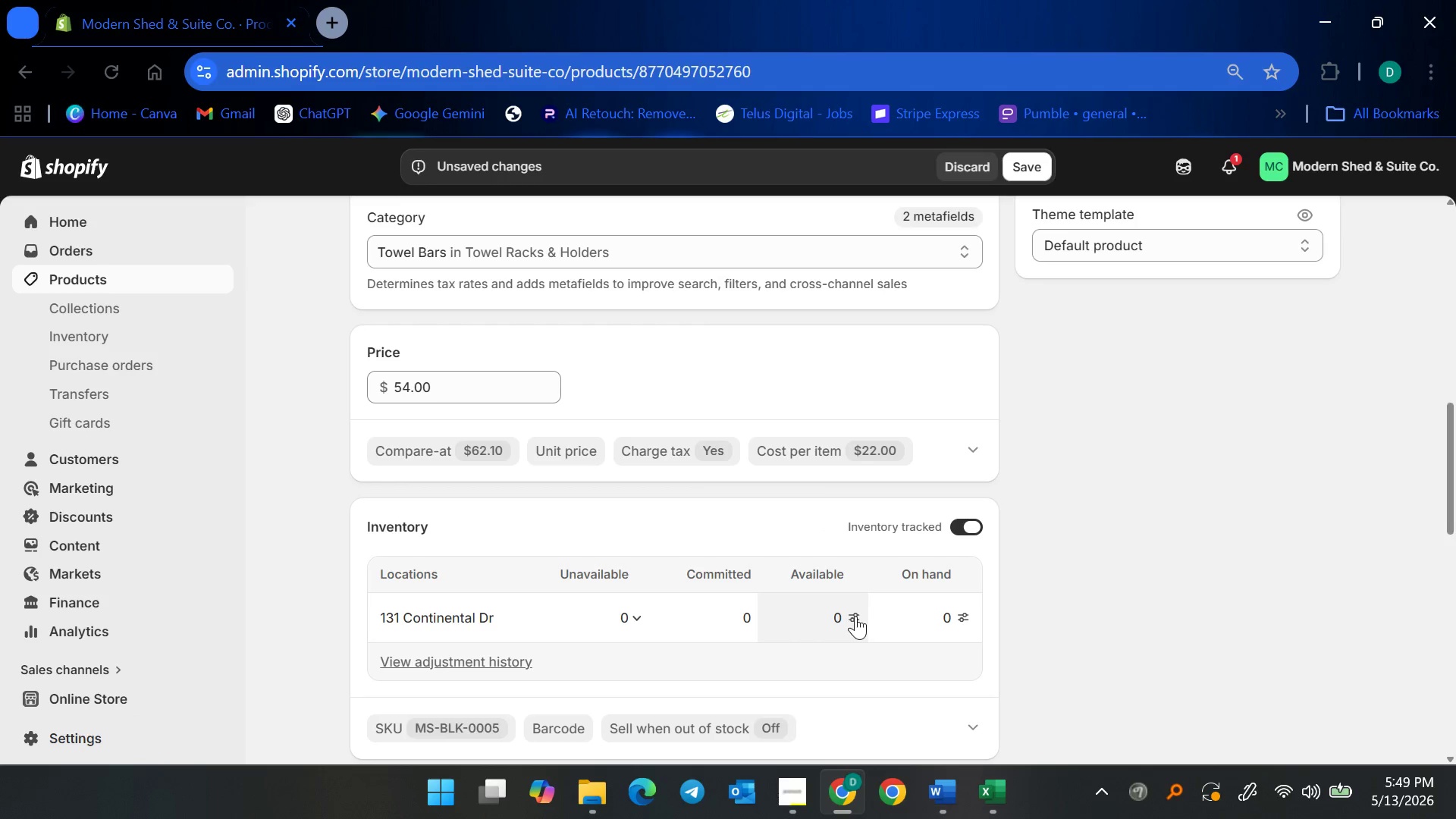 
left_click([795, 615])
 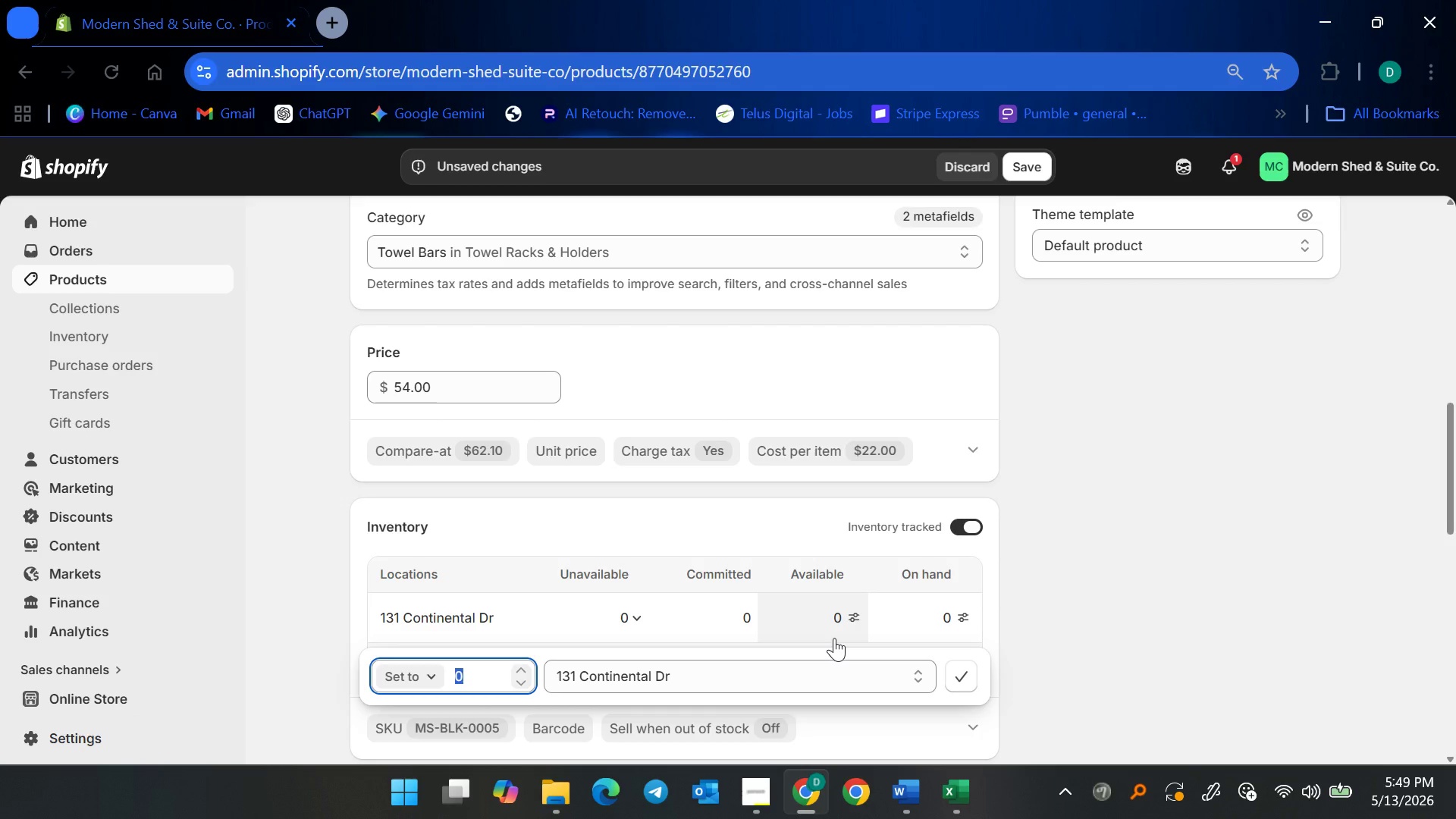 
type(25)
 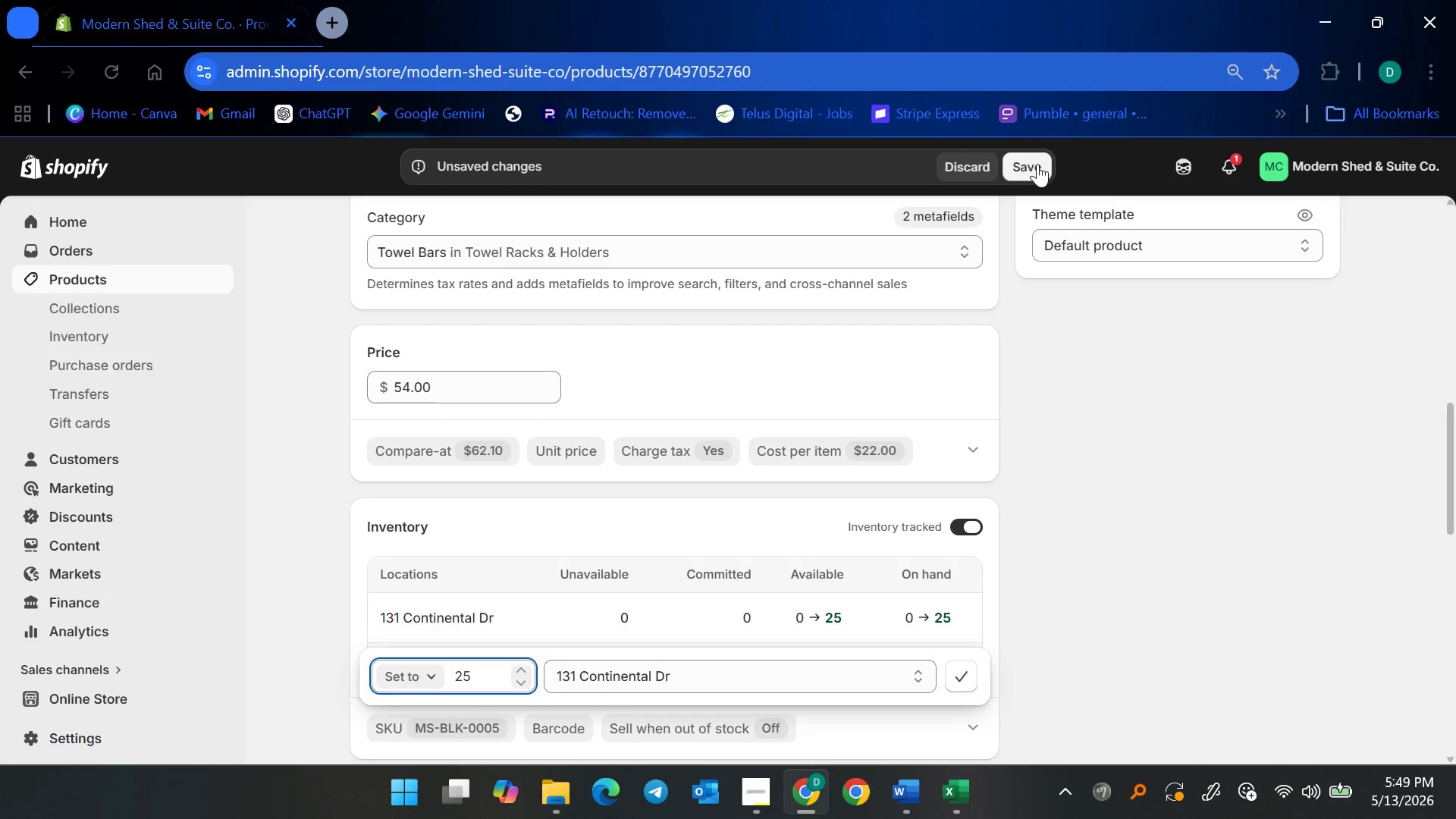 
left_click([1037, 164])
 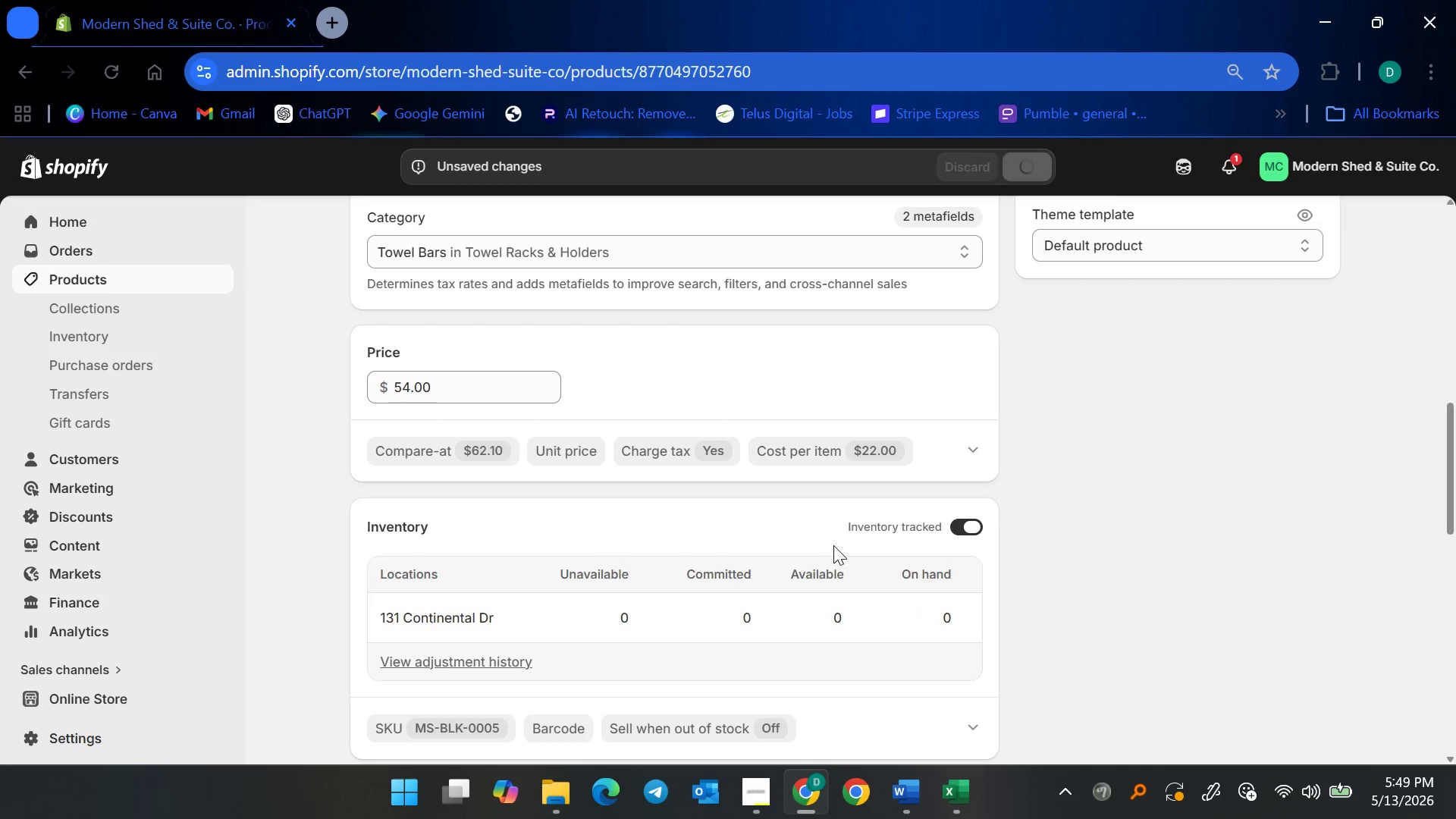 
scroll: coordinate [755, 569], scroll_direction: down, amount: 4.0
 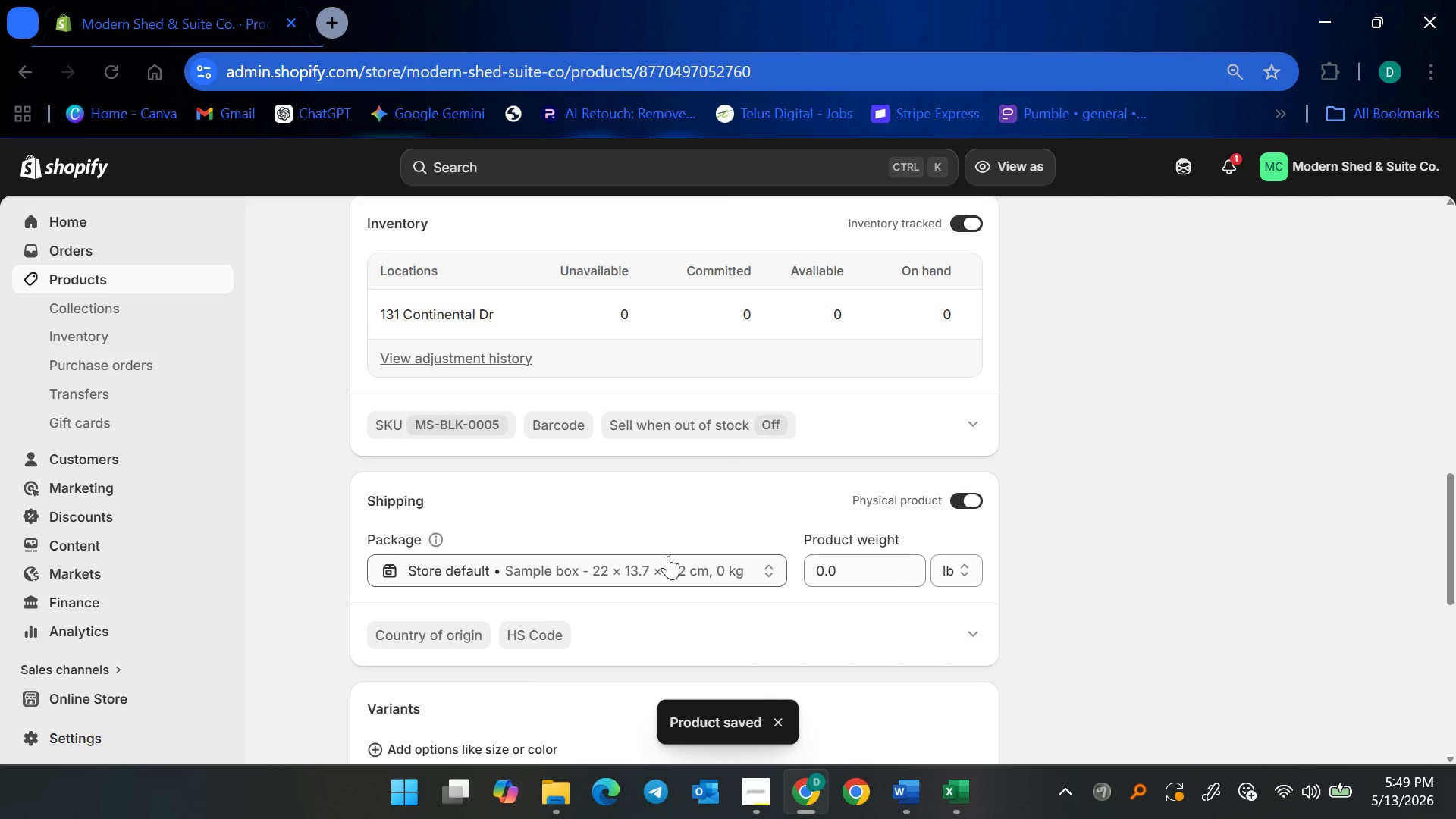 
wait(6.84)
 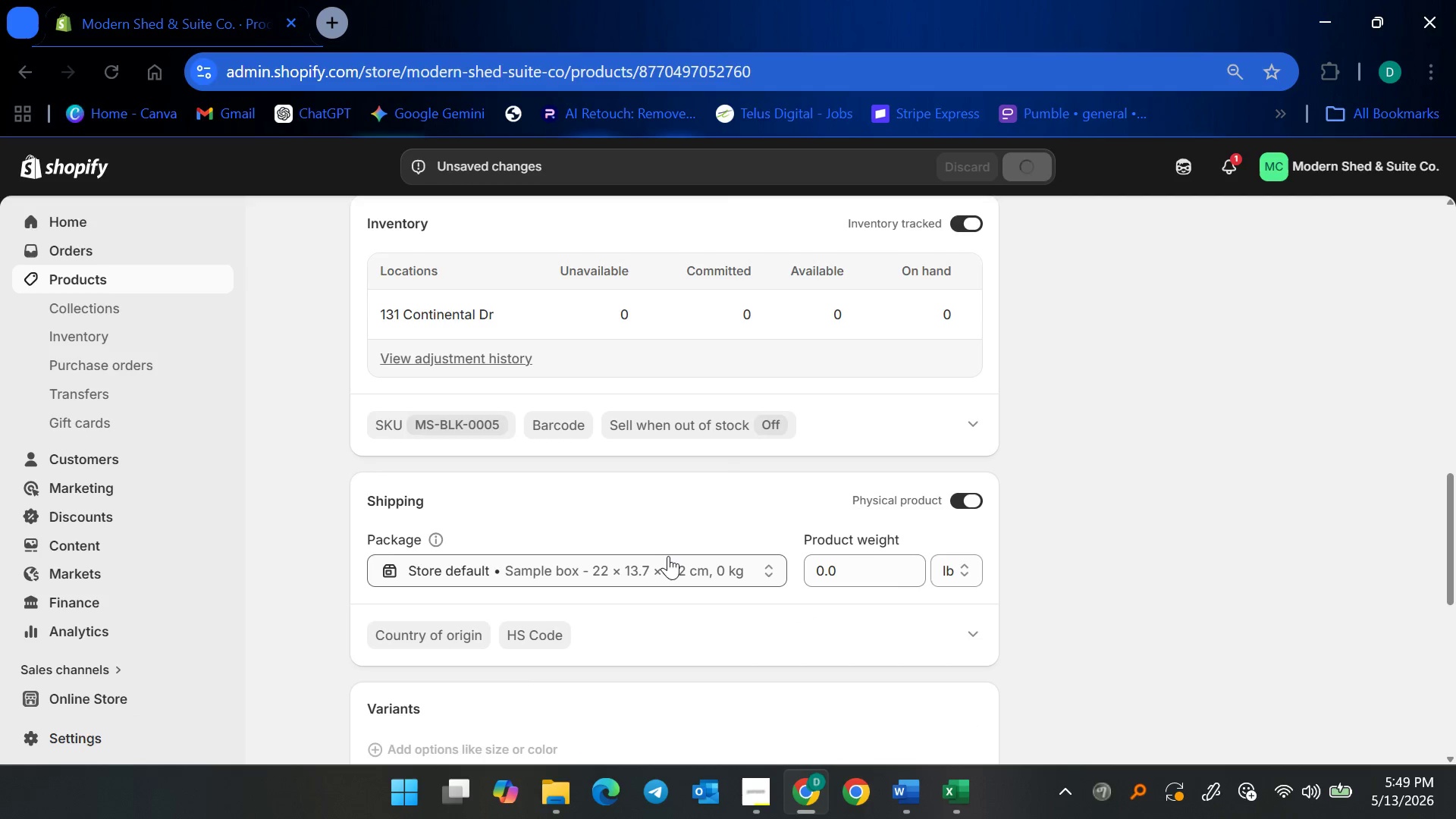 
scroll: coordinate [591, 553], scroll_direction: down, amount: 6.0
 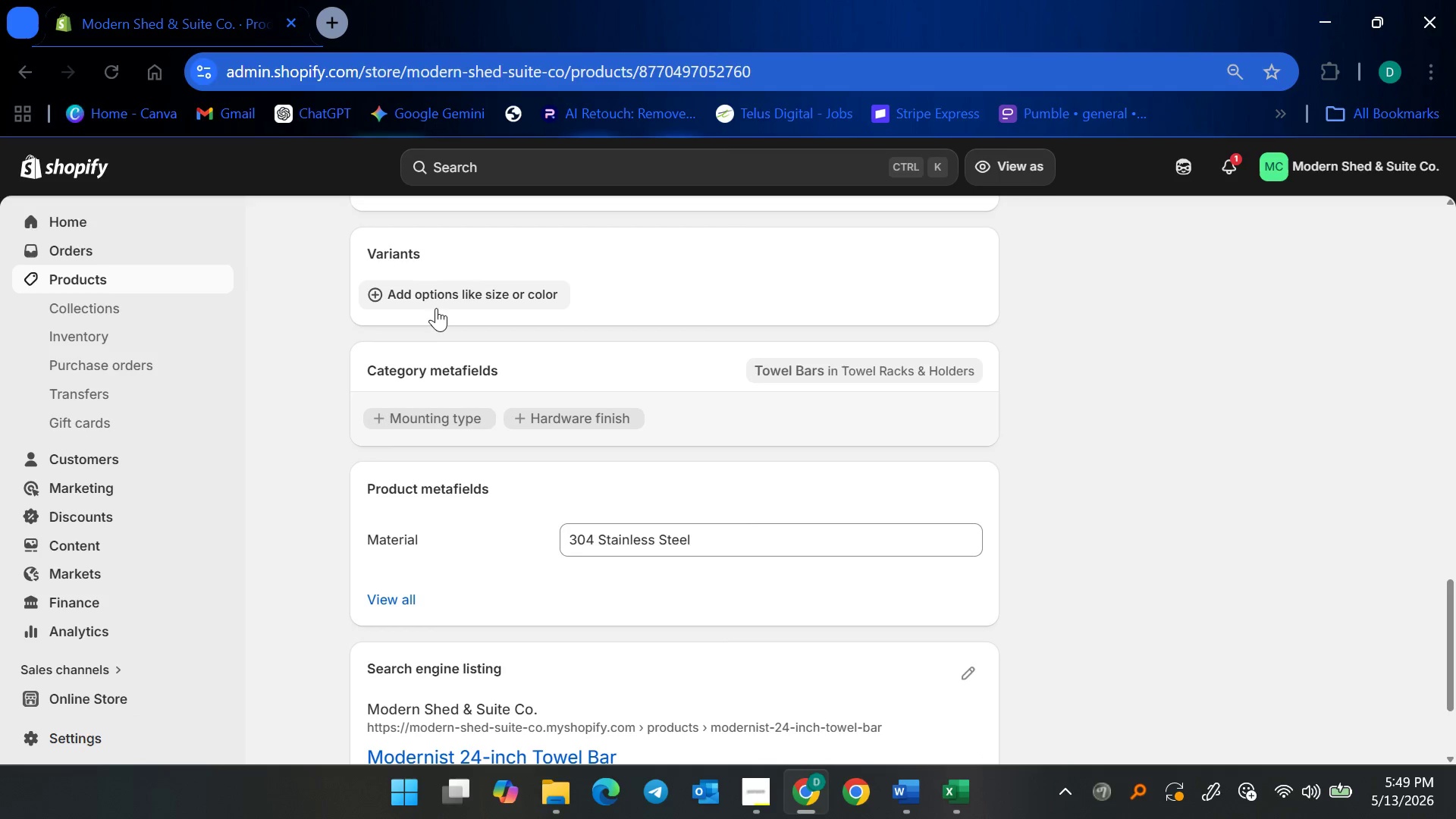 
left_click([436, 298])
 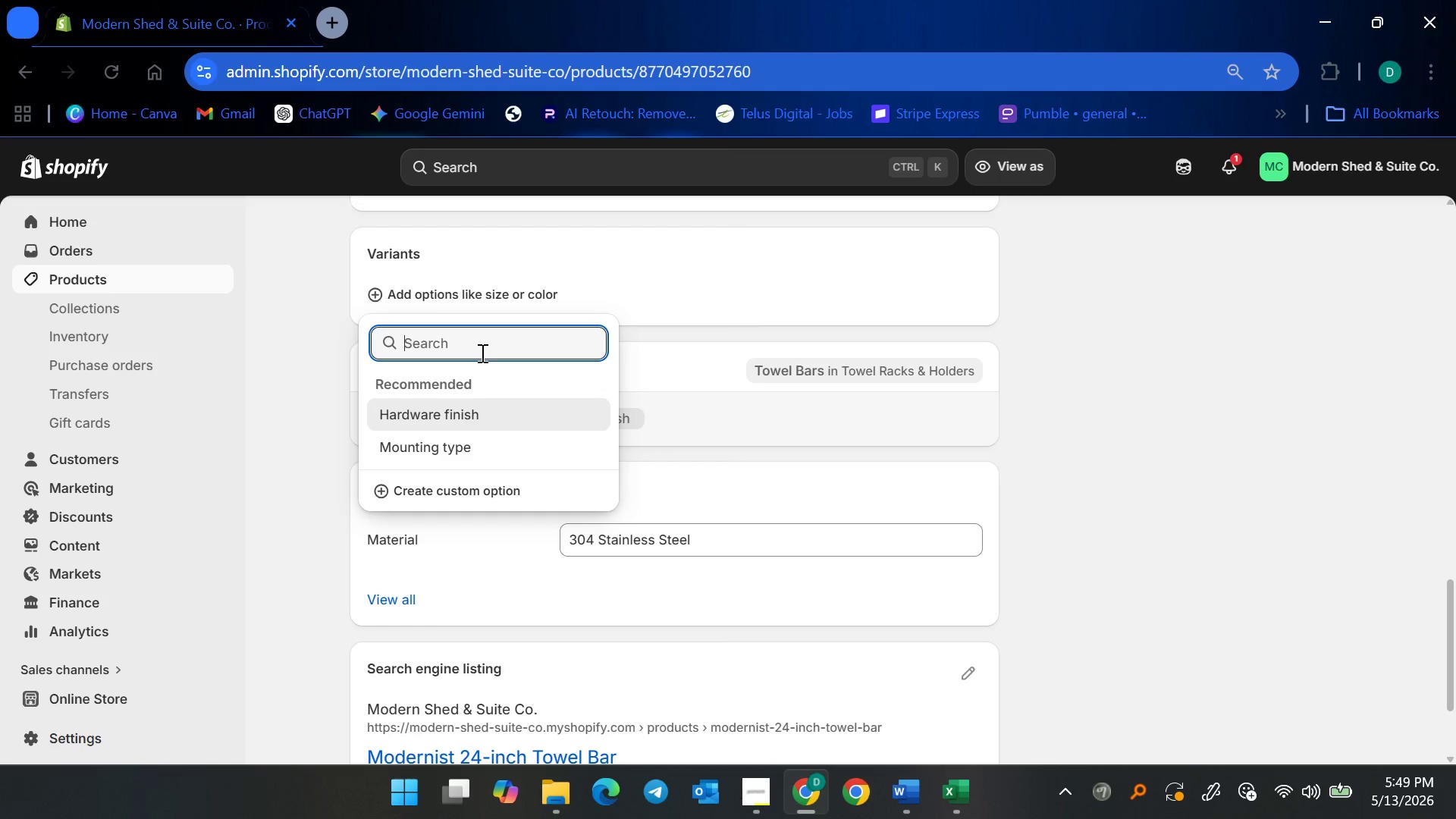 
wait(5.92)
 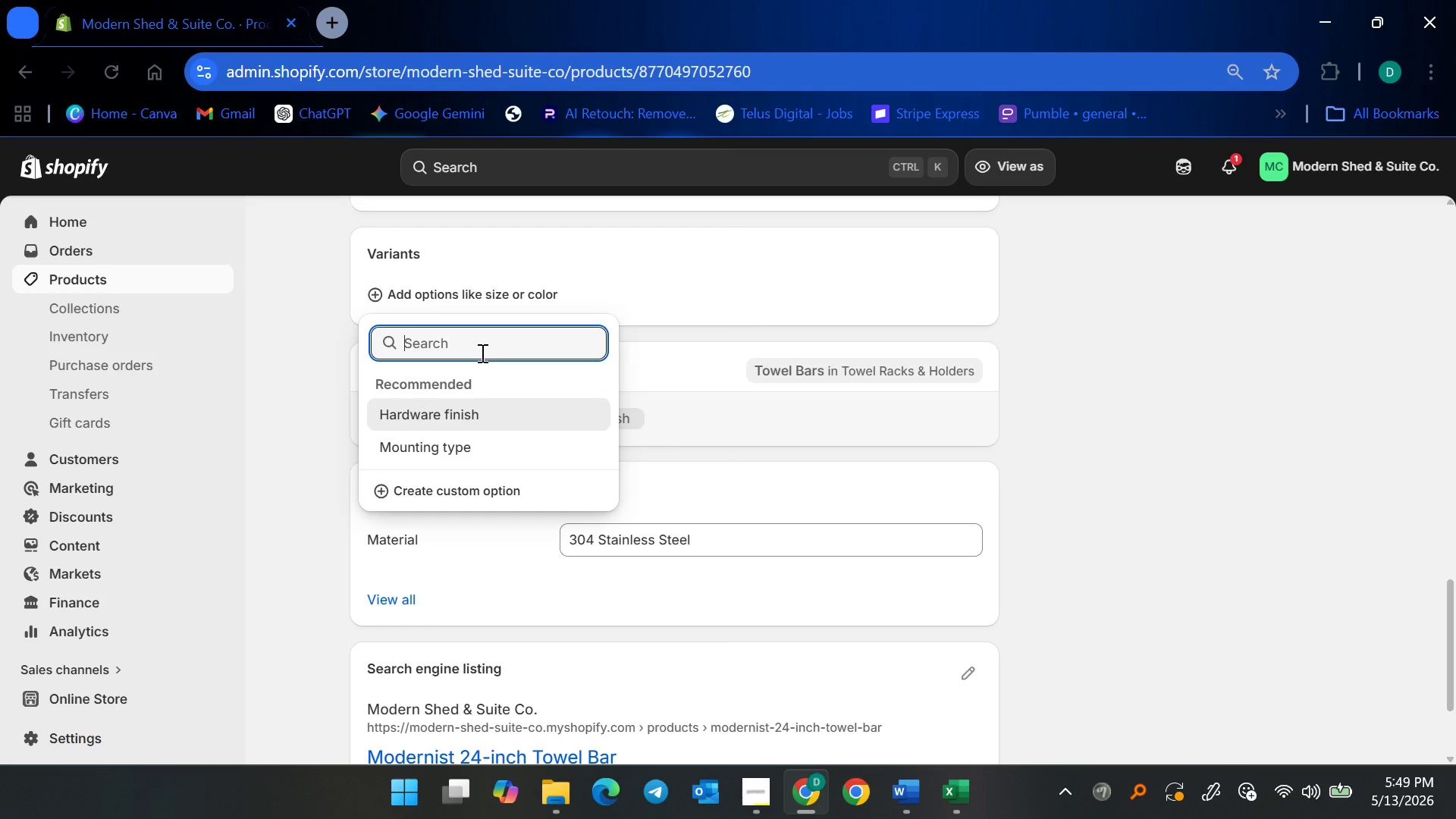 
type(s)
key(Backspace)
type(Size)
 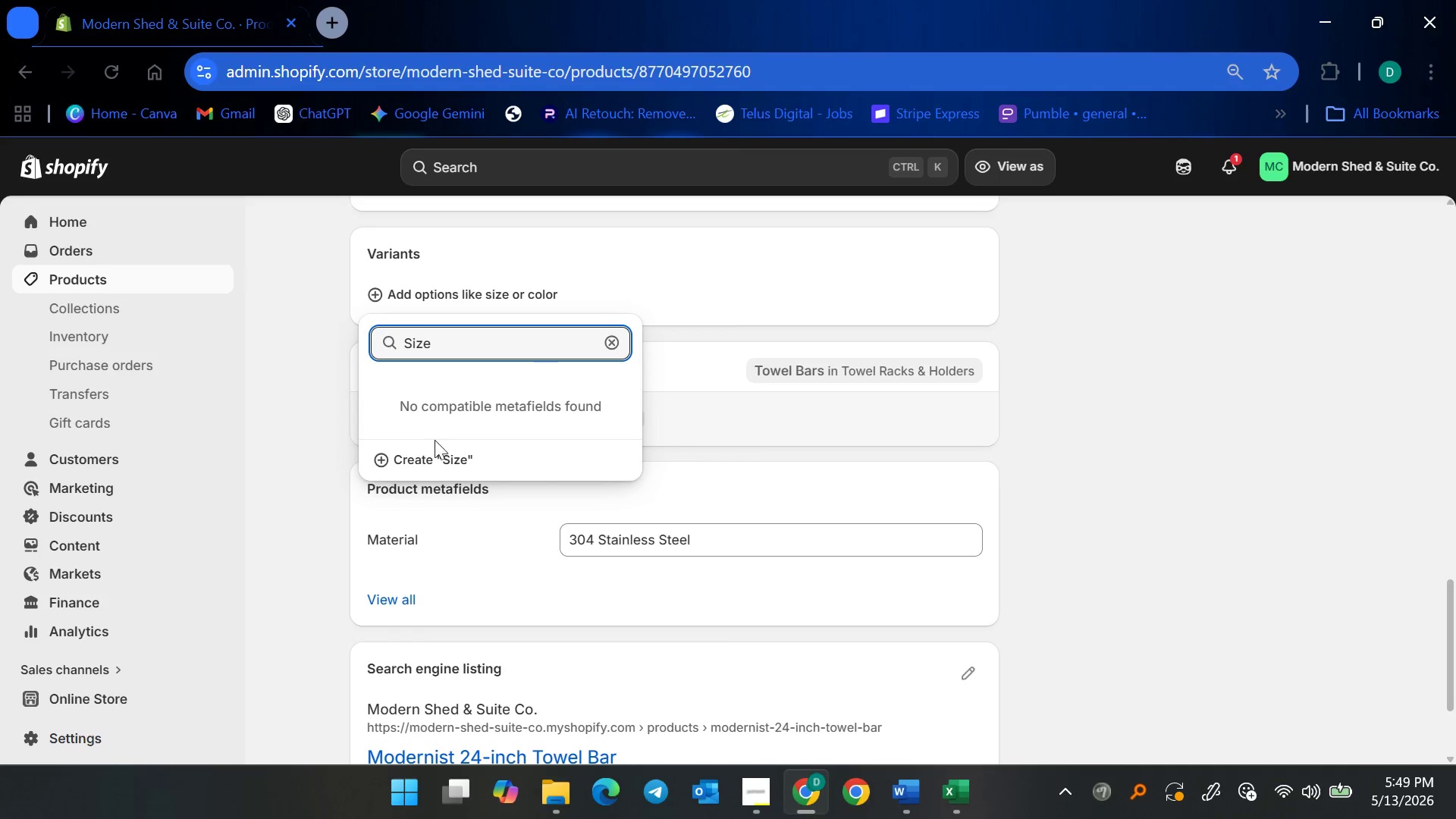 
left_click([433, 453])
 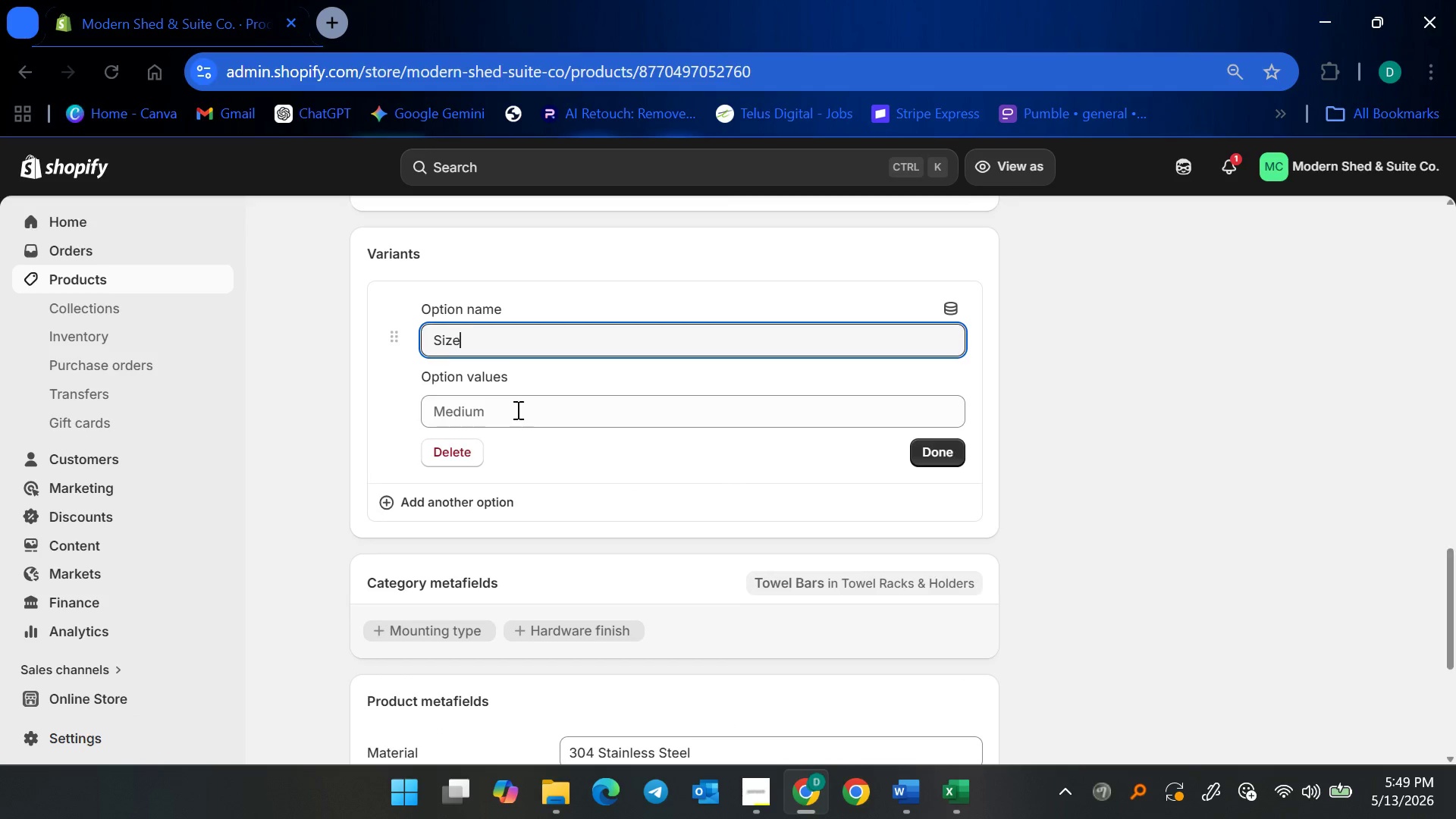 
left_click([518, 400])
 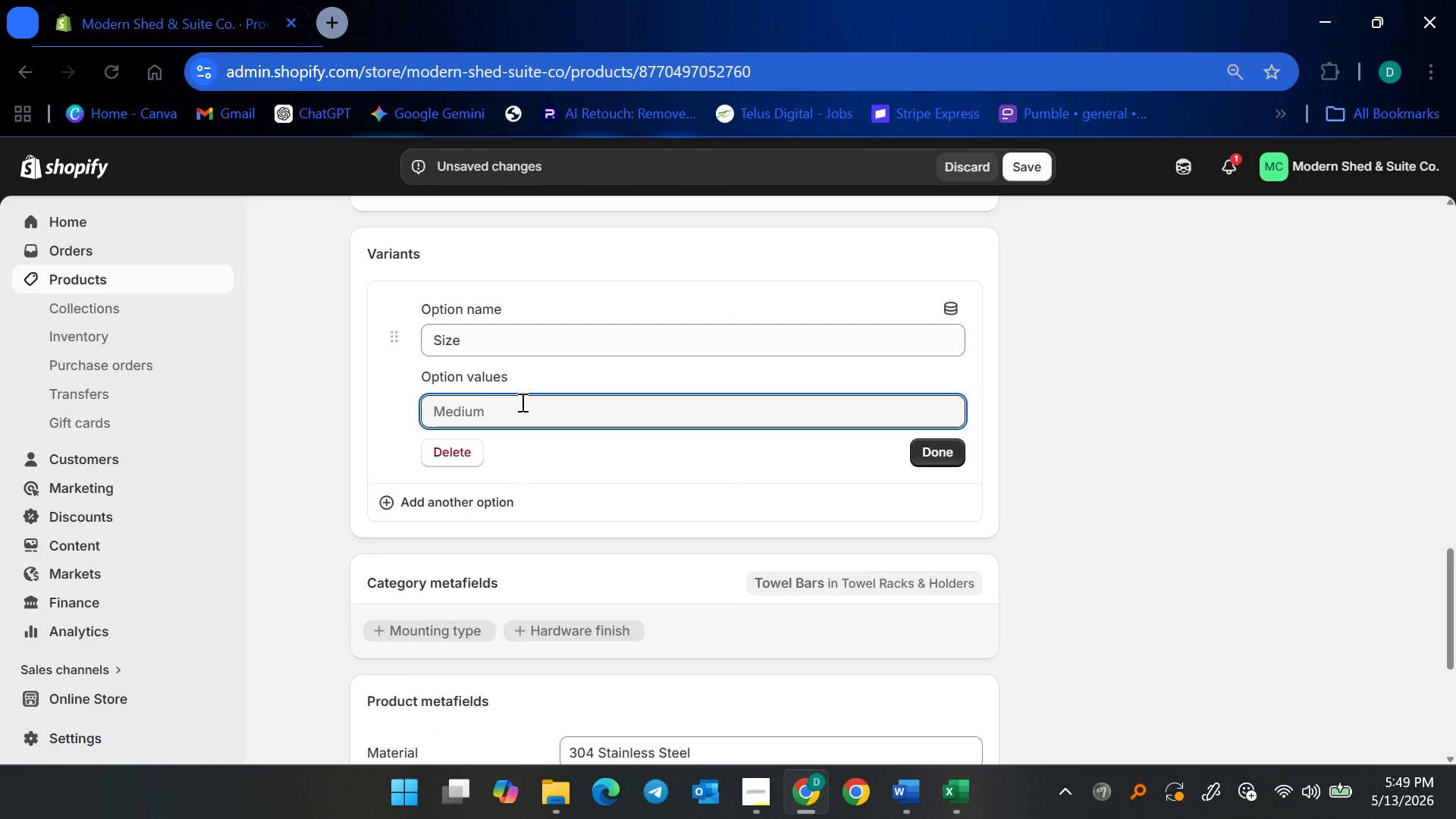 
type(19)
key(Backspace)
type(8-inch)
 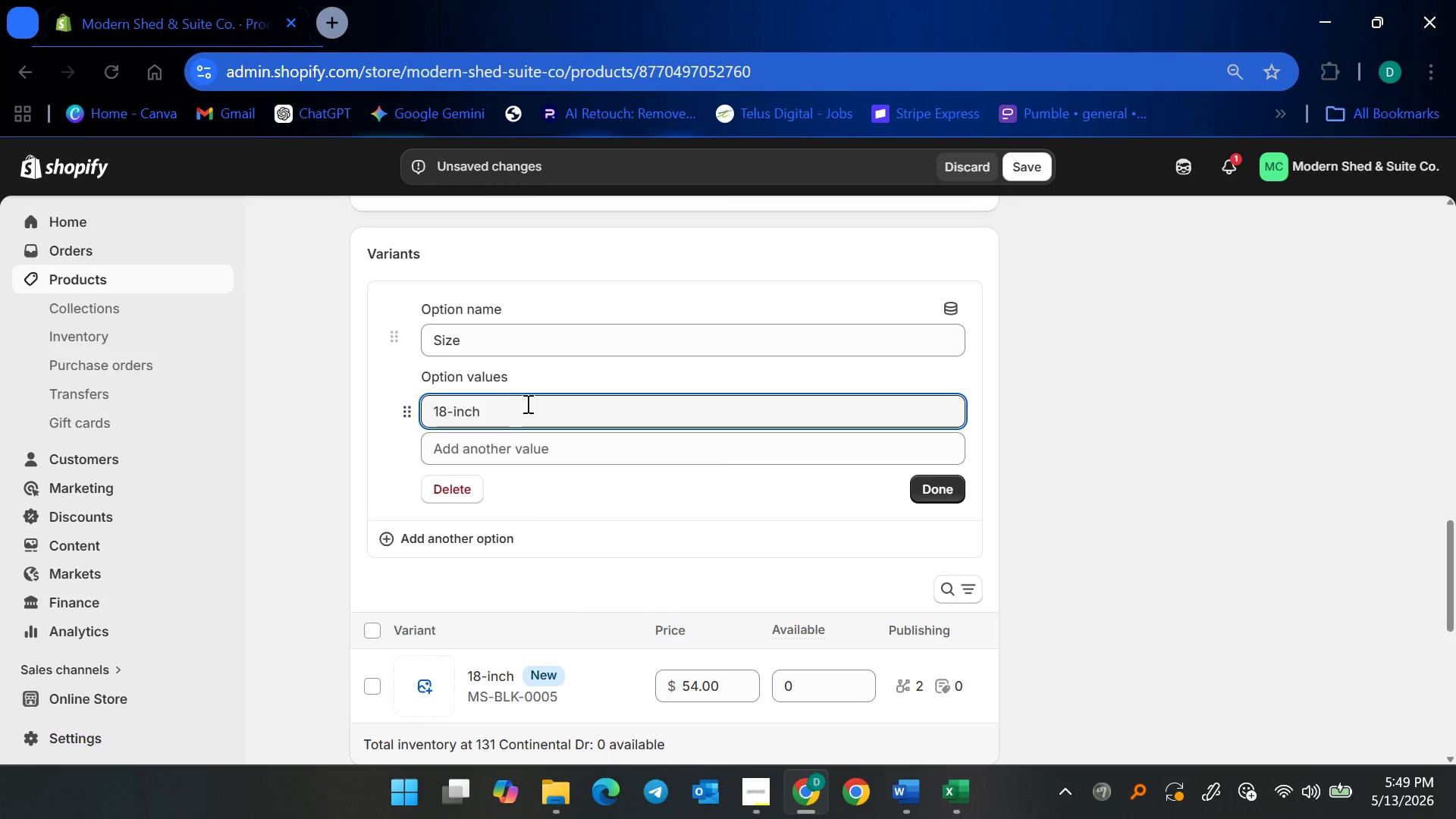 
scroll: coordinate [578, 465], scroll_direction: up, amount: 10.0
 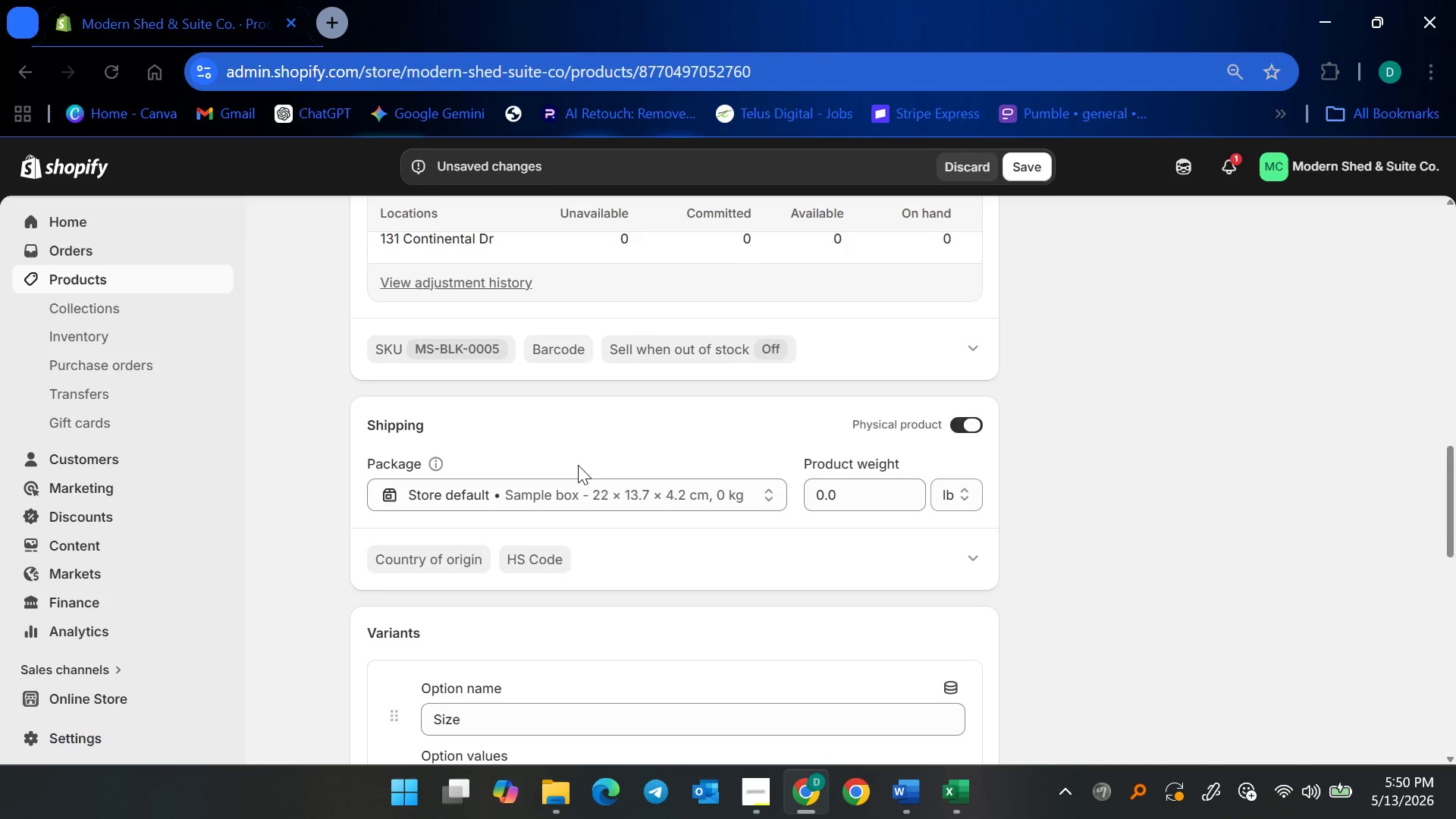 
scroll: coordinate [578, 465], scroll_direction: down, amount: 5.0
 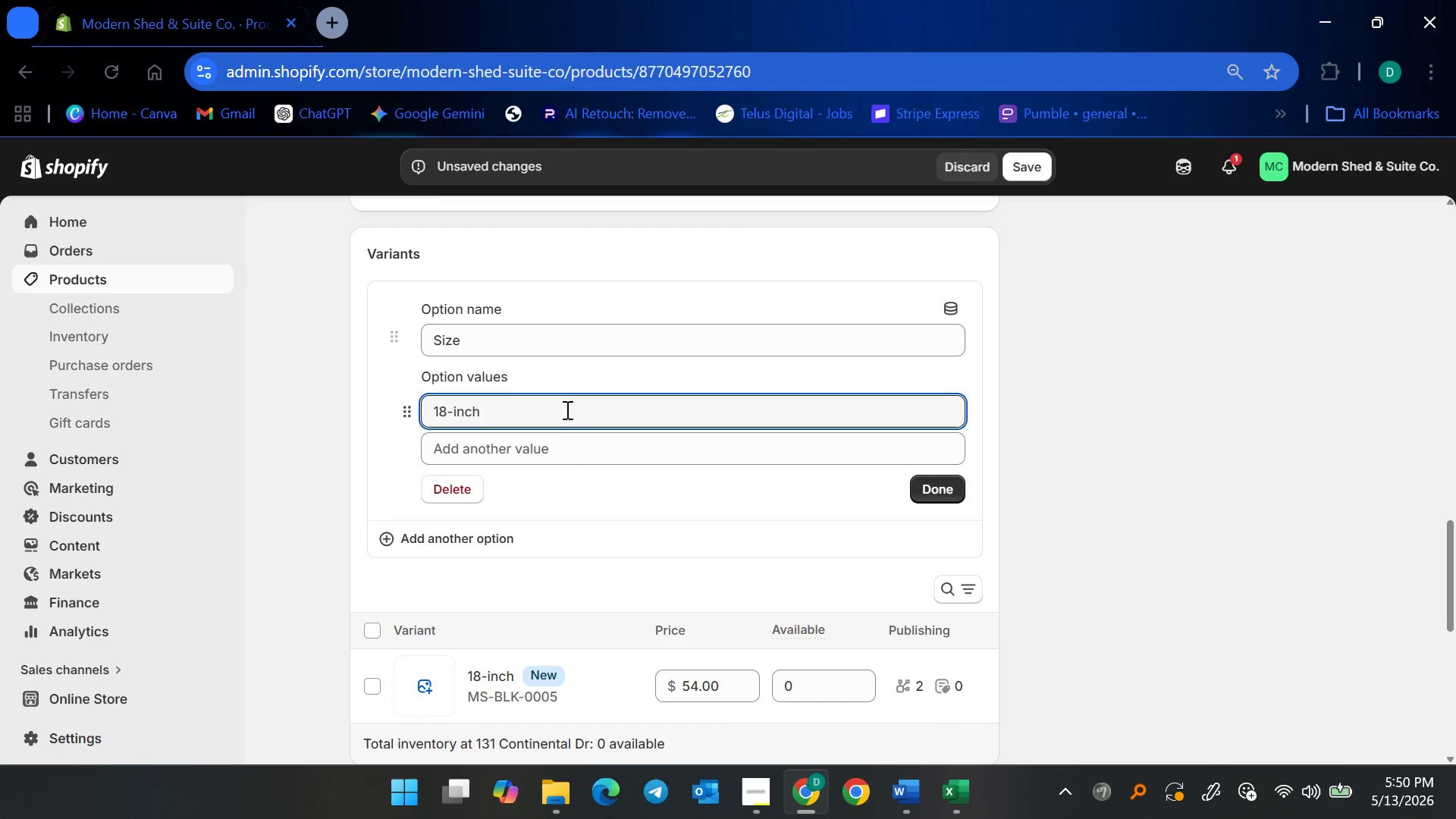 
left_click_drag(start_coordinate=[489, 415], to_coordinate=[423, 415])
 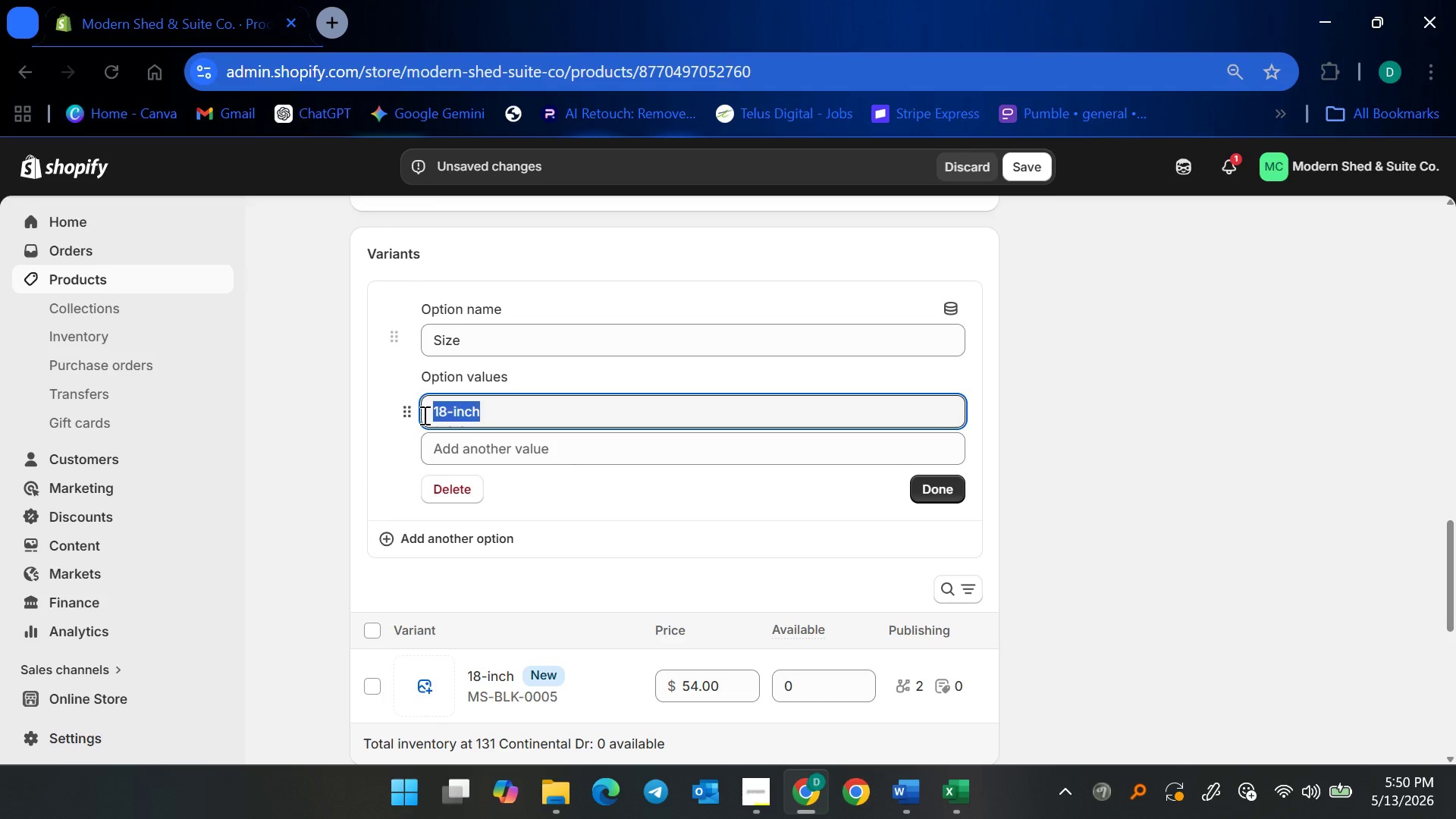 
type(24-inch)
 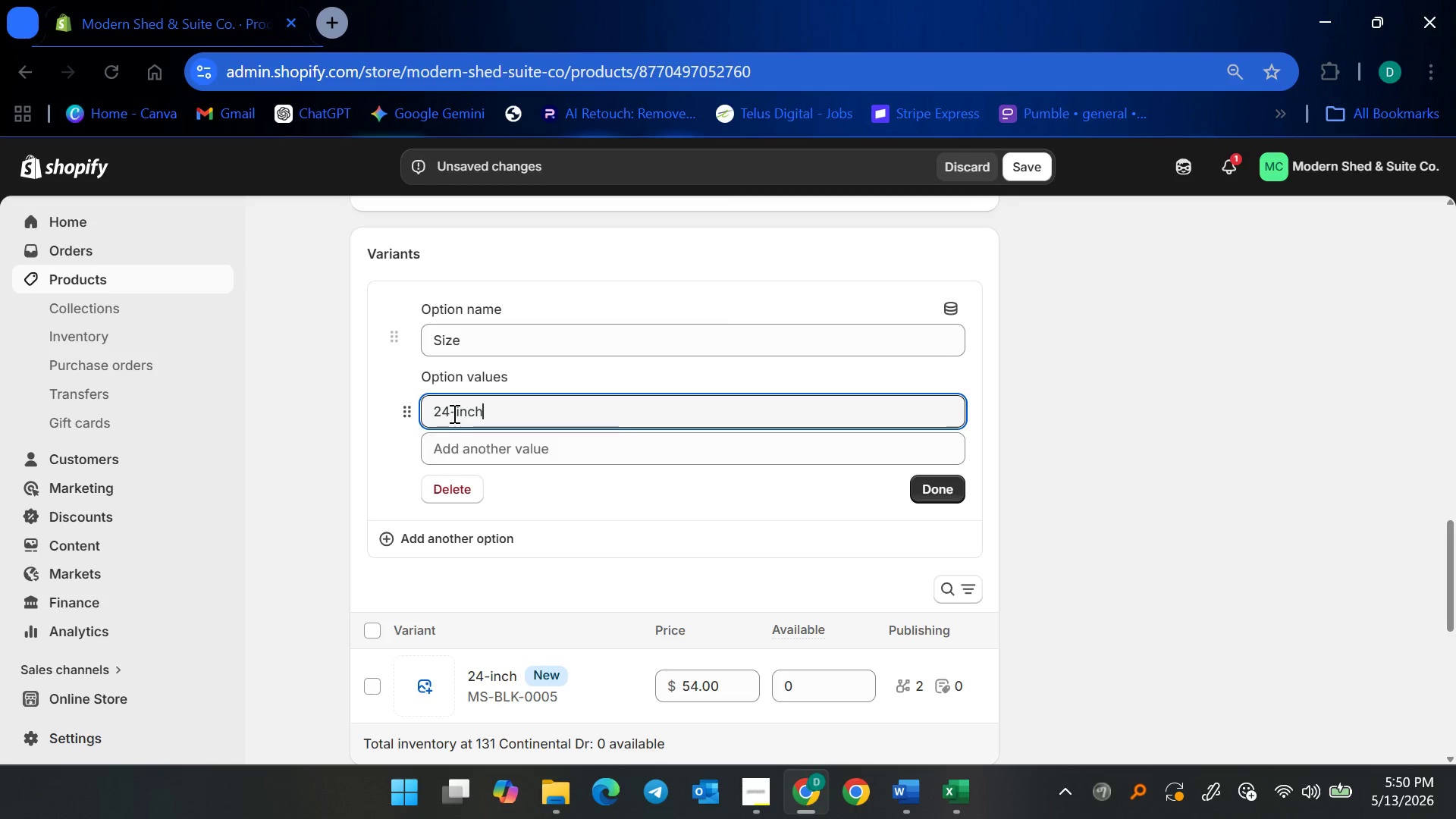 
left_click([942, 486])
 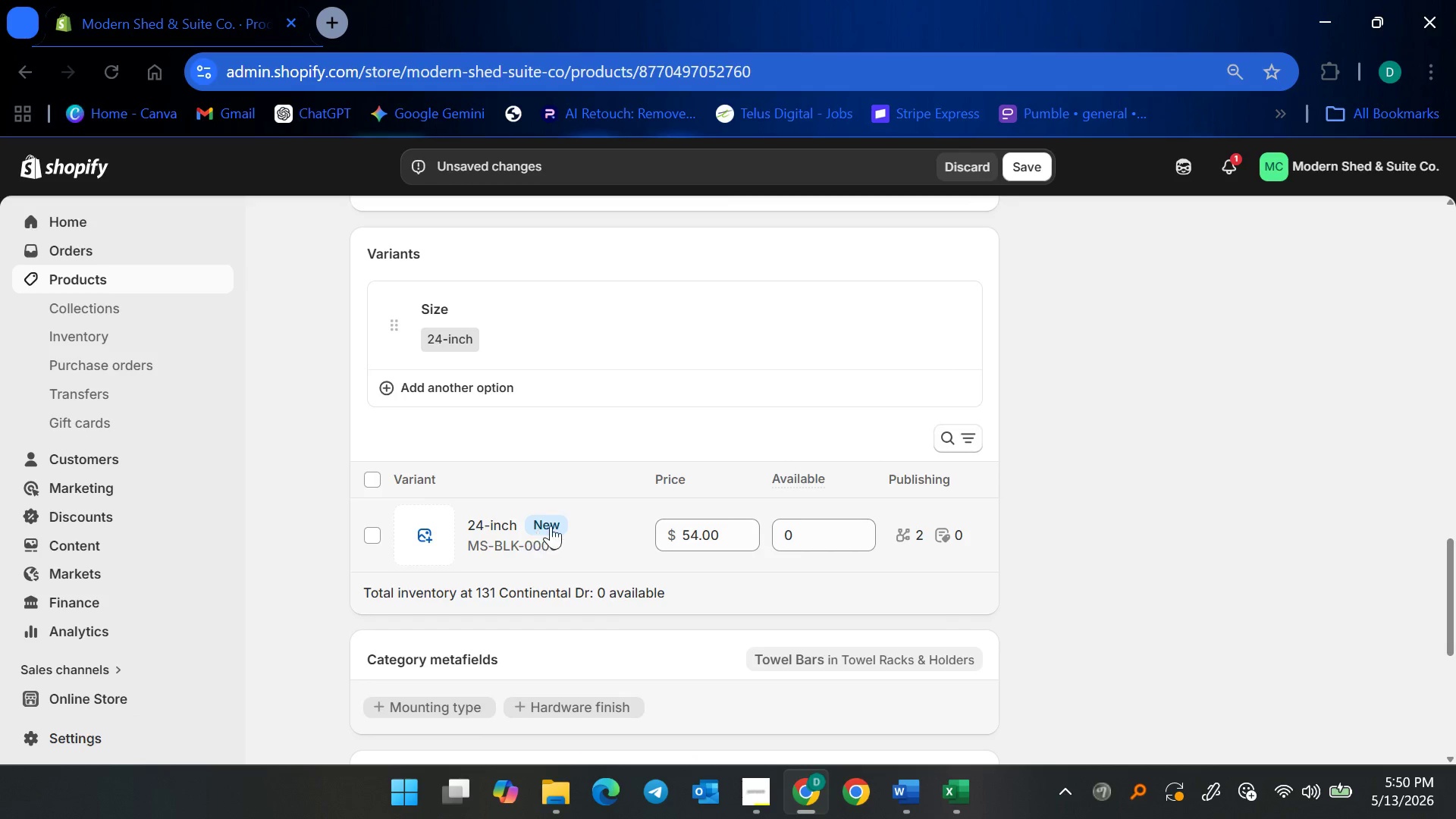 
left_click([1032, 158])
 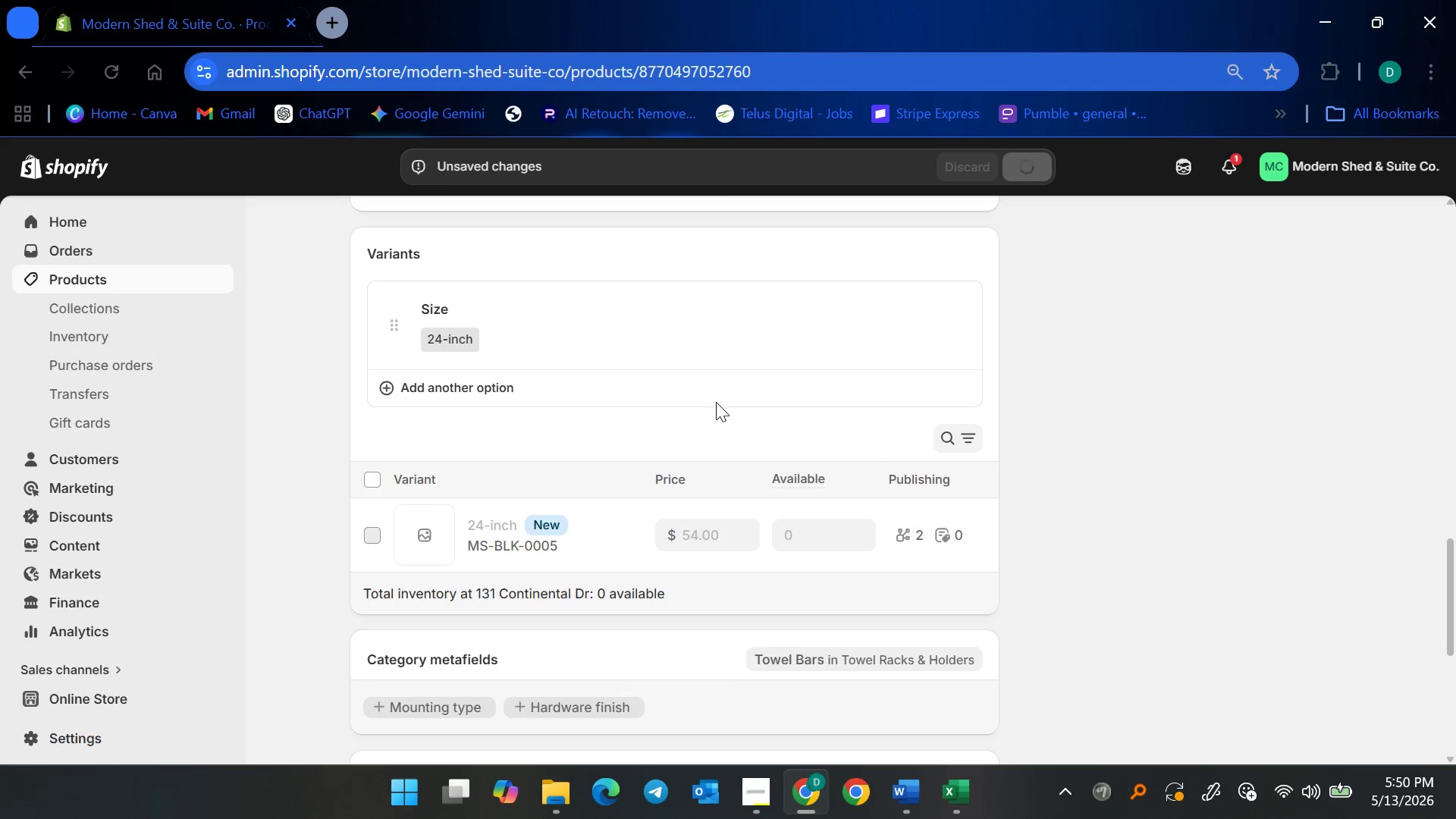 
scroll: coordinate [946, 491], scroll_direction: up, amount: 4.0
 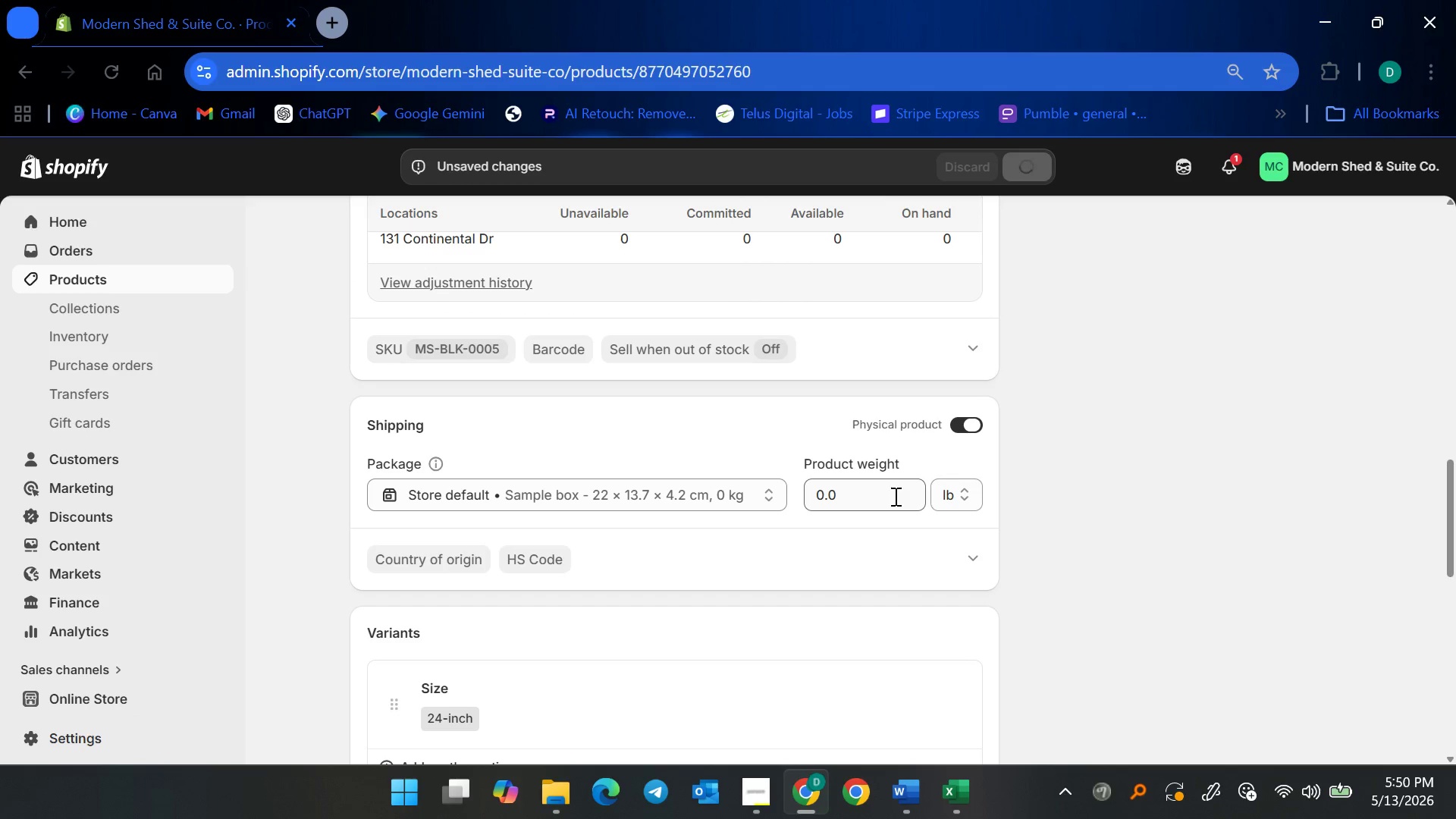 
scroll: coordinate [899, 497], scroll_direction: down, amount: 5.0
 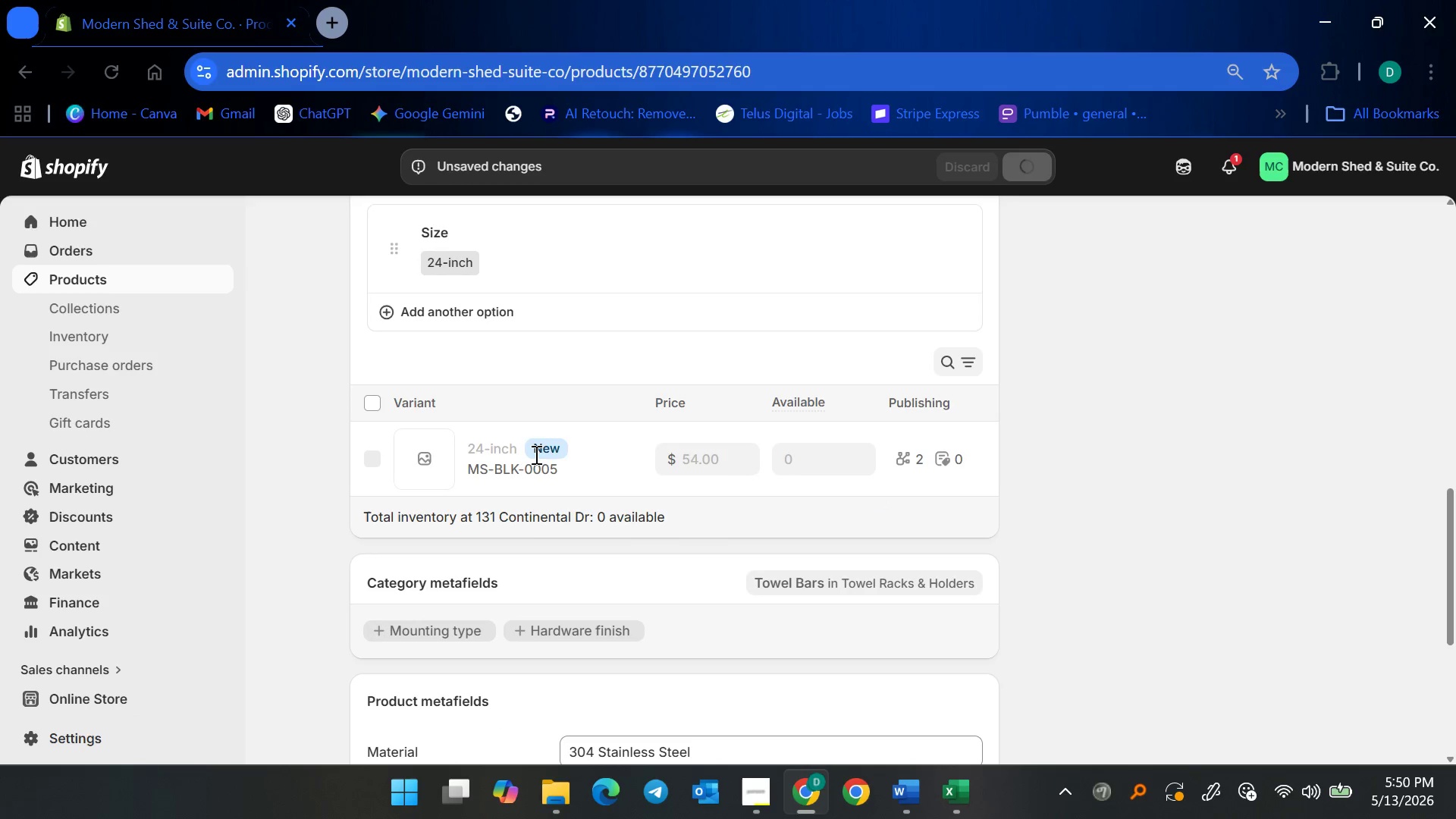 
left_click([535, 454])
 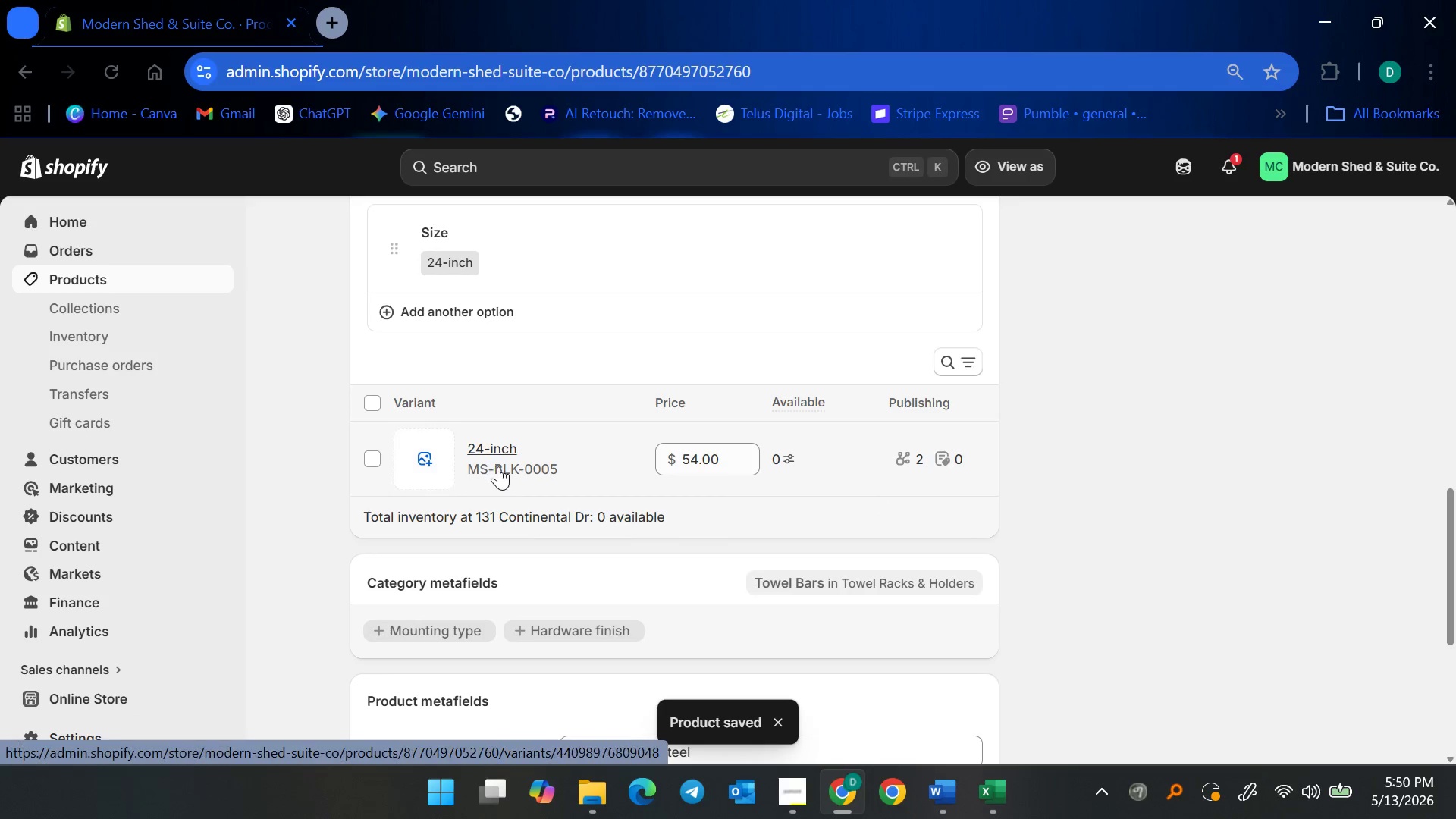 
left_click([524, 451])
 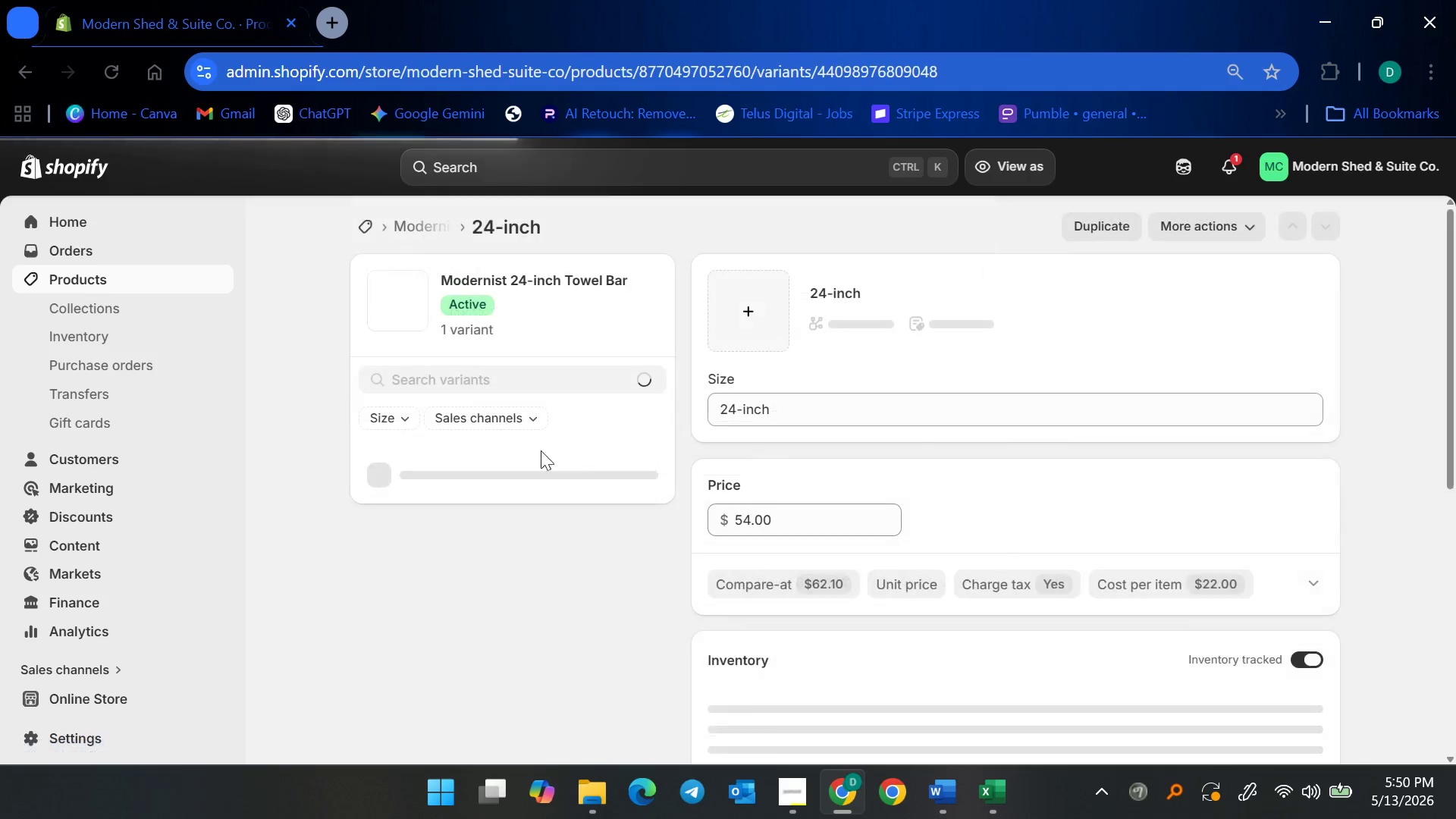 
scroll: coordinate [1025, 546], scroll_direction: down, amount: 6.0
 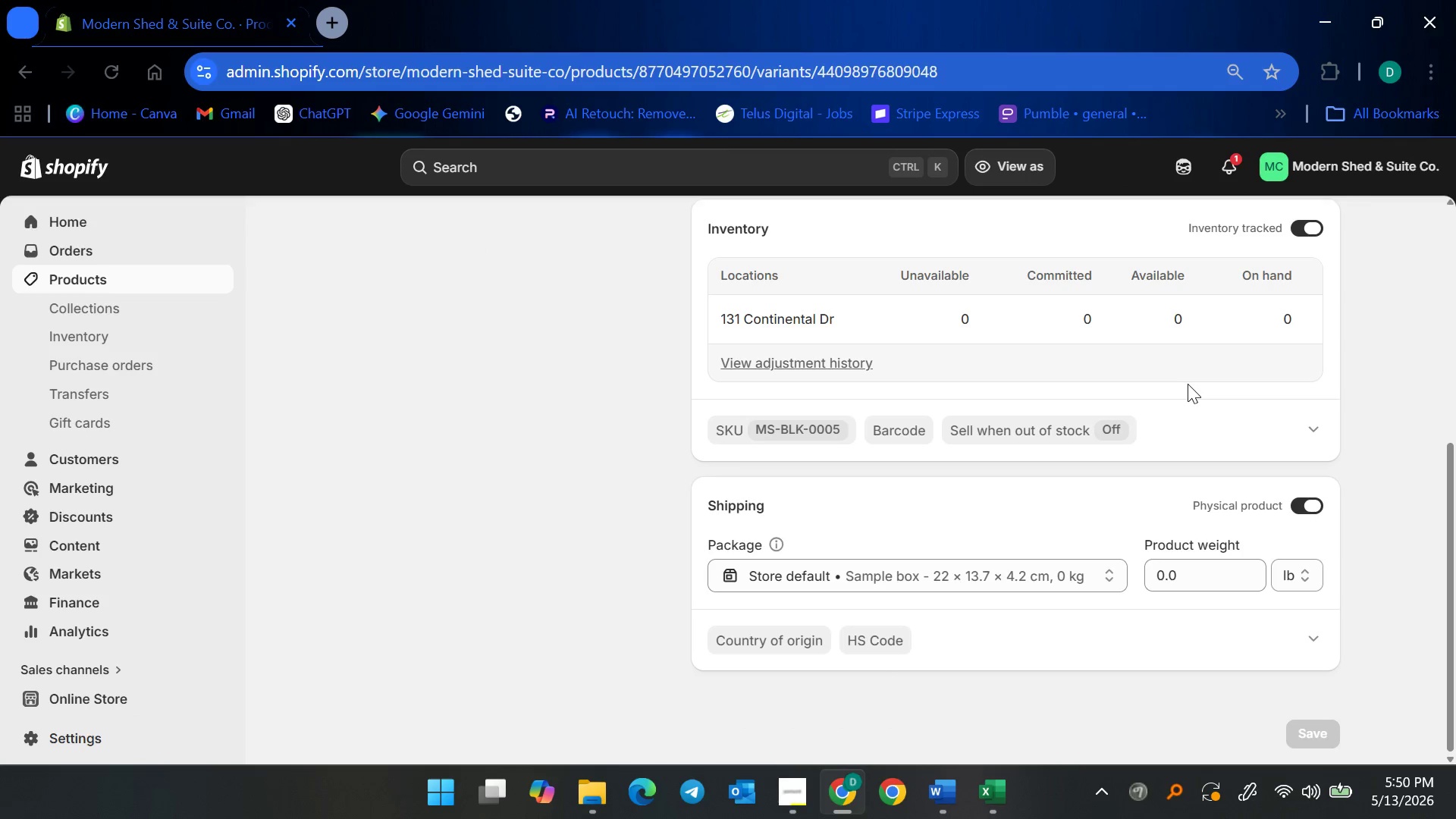 
left_click([1156, 328])
 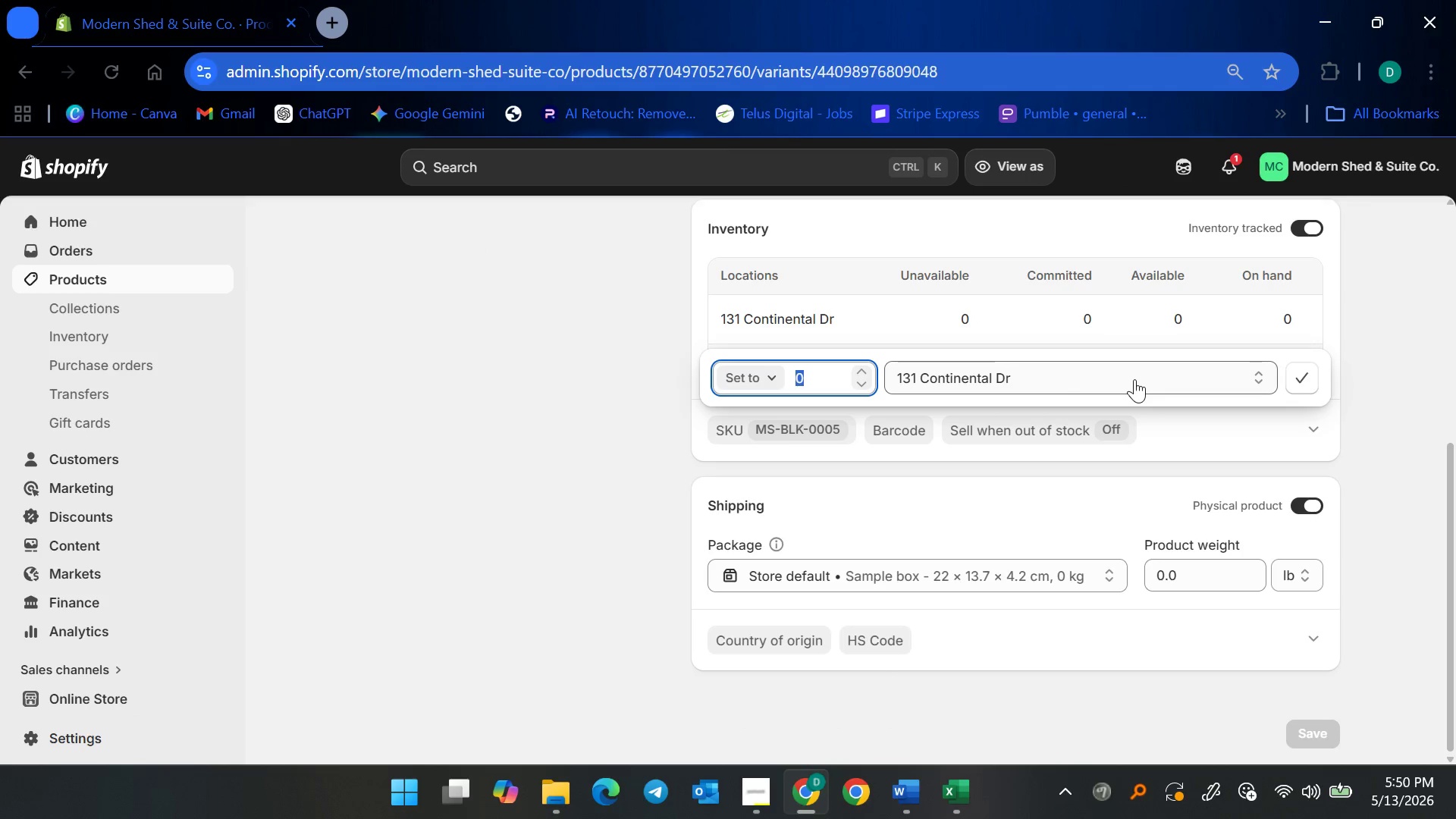 
type(25)
 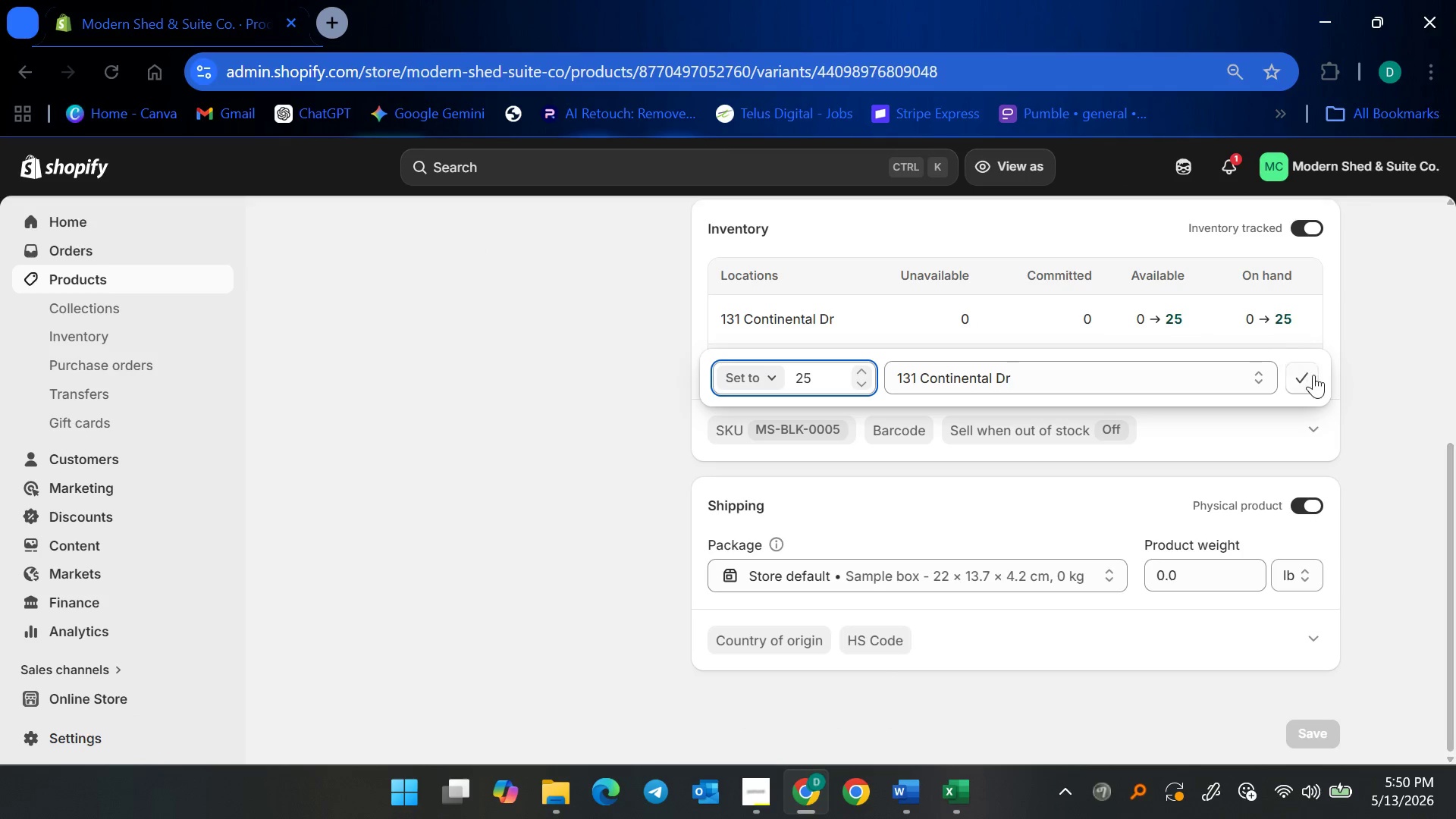 
left_click([1313, 375])
 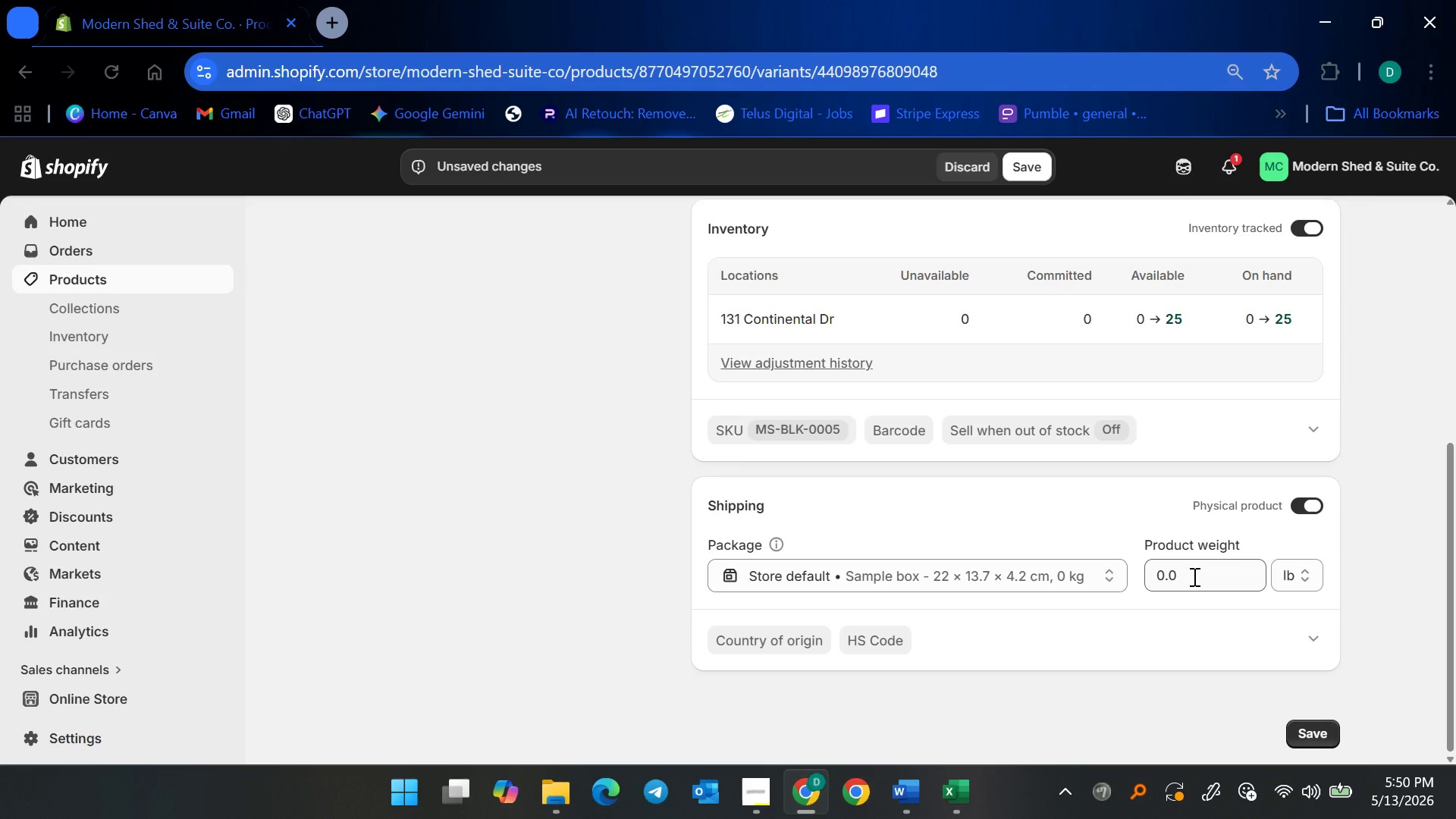 
left_click([1193, 576])
 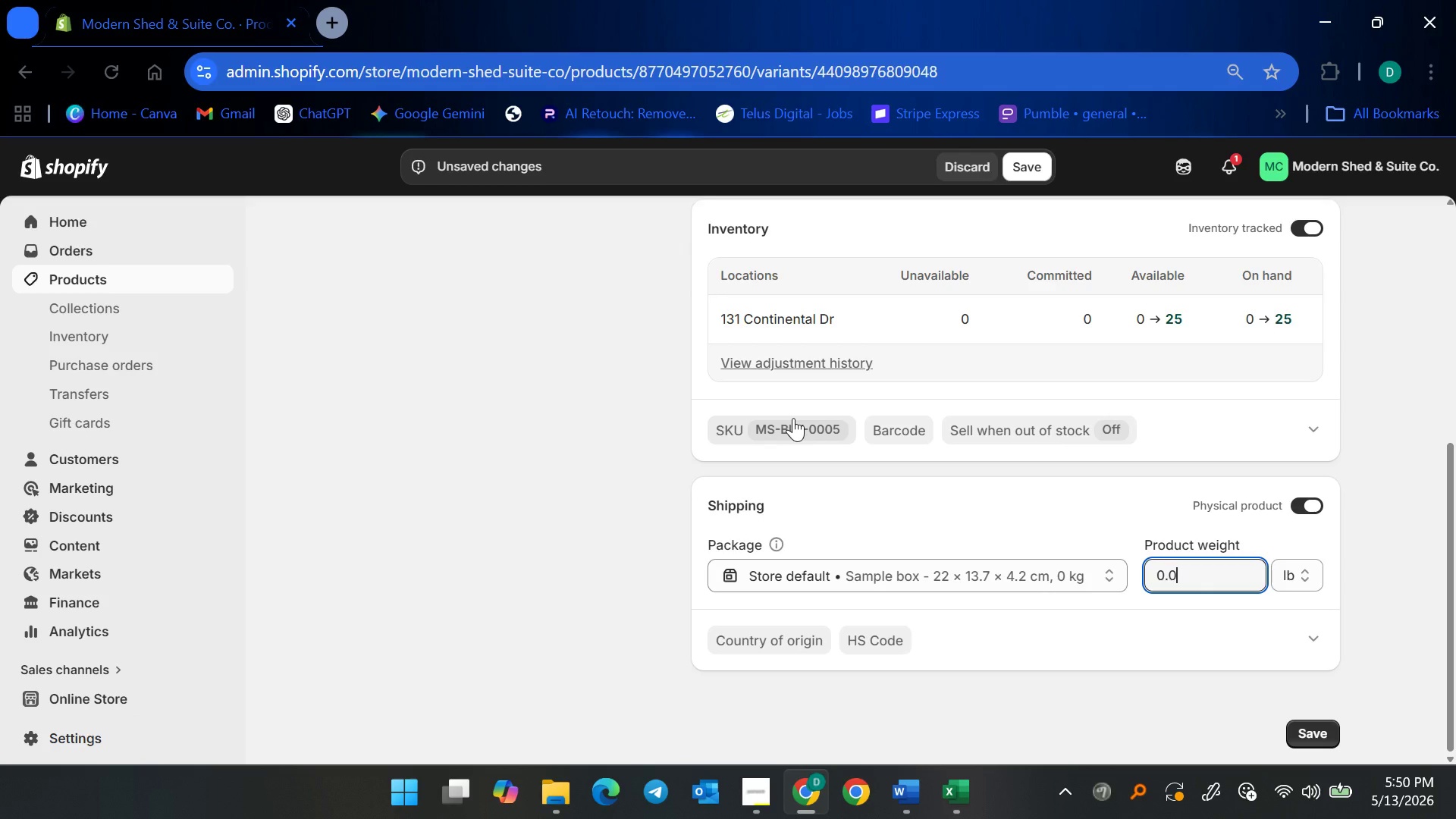 
wait(9.5)
 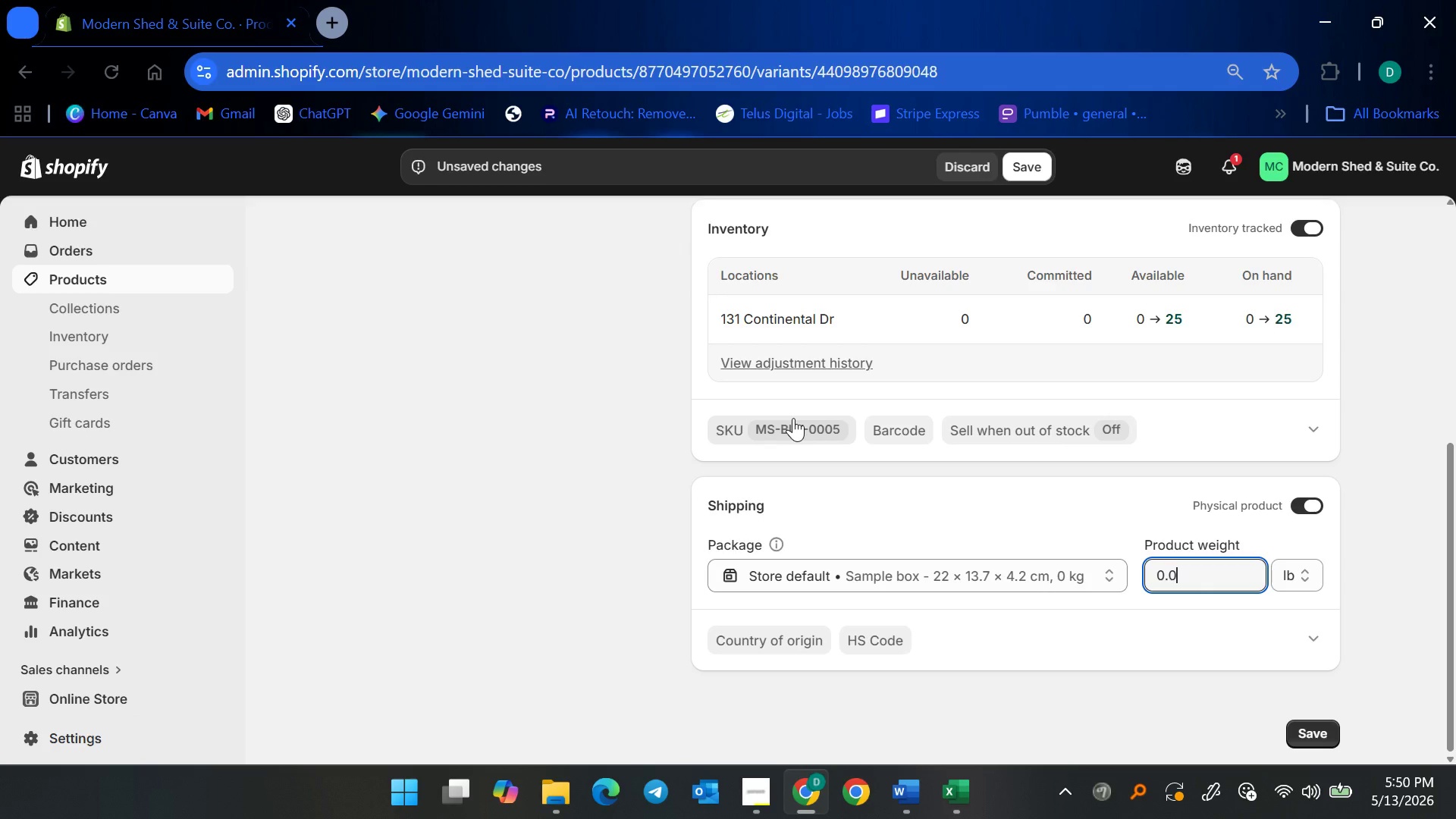 
key(Control+ControlLeft)
 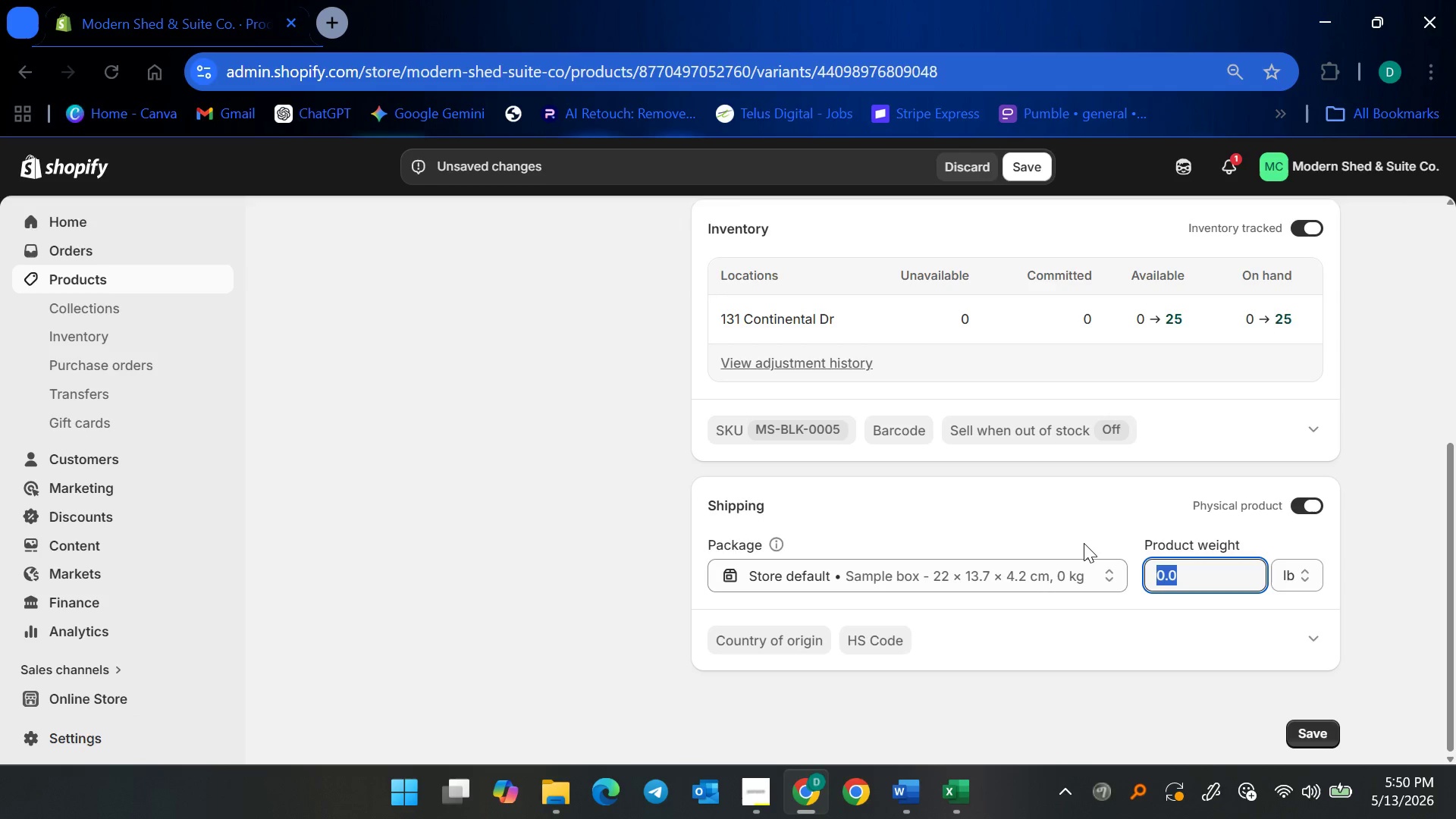 
key(Control+A)
 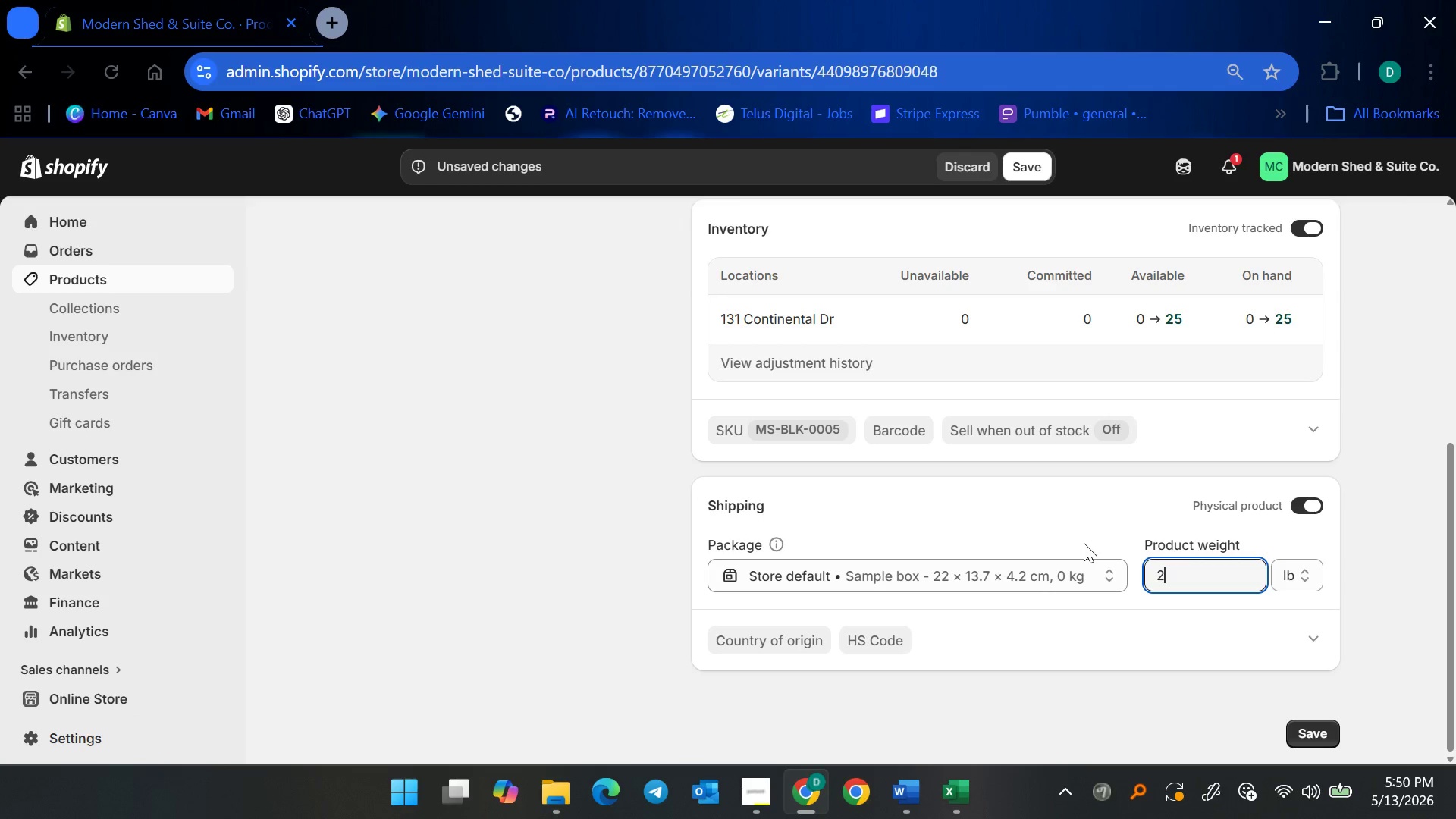 
type(2.10)
 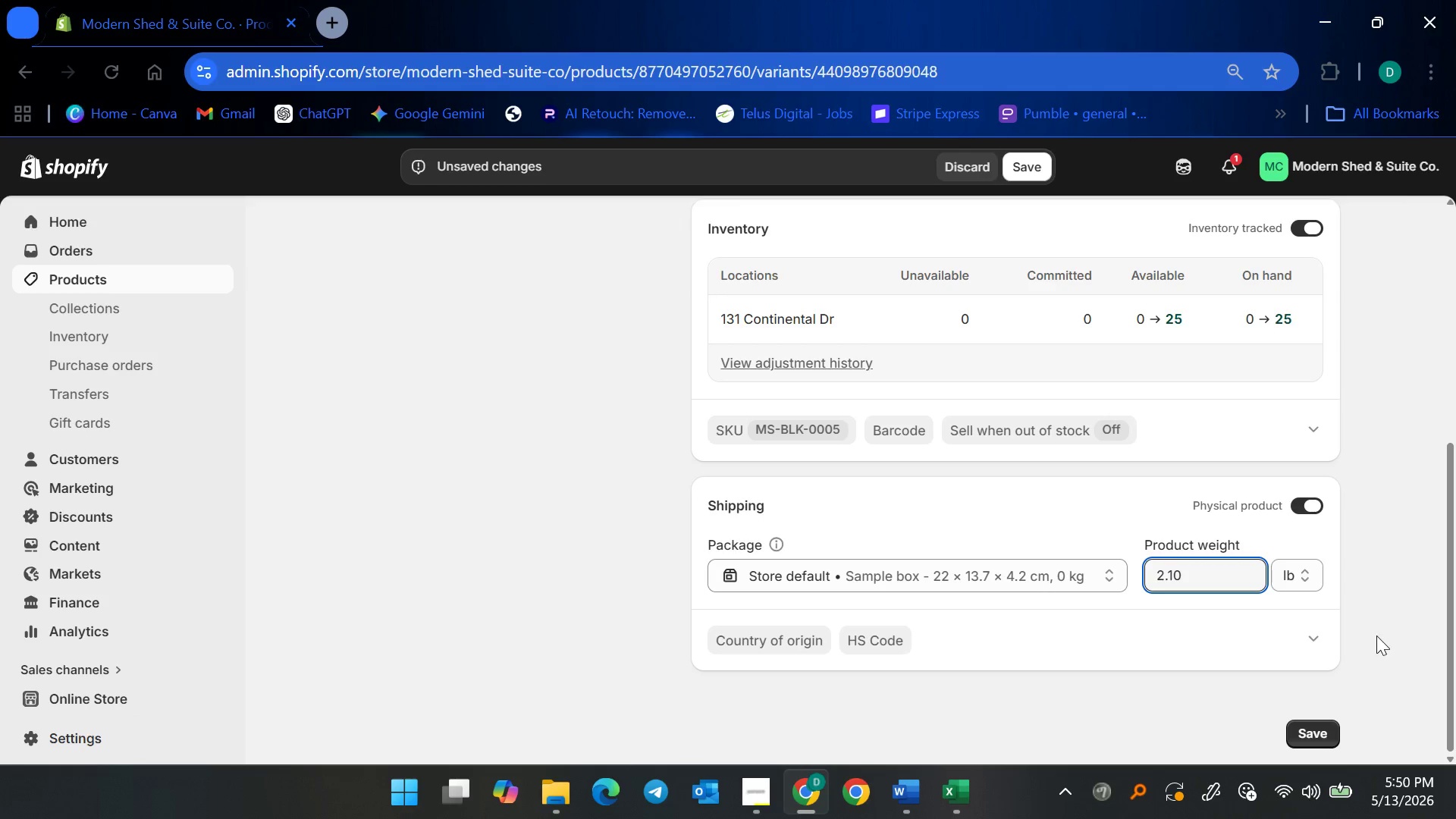 
left_click([1329, 729])
 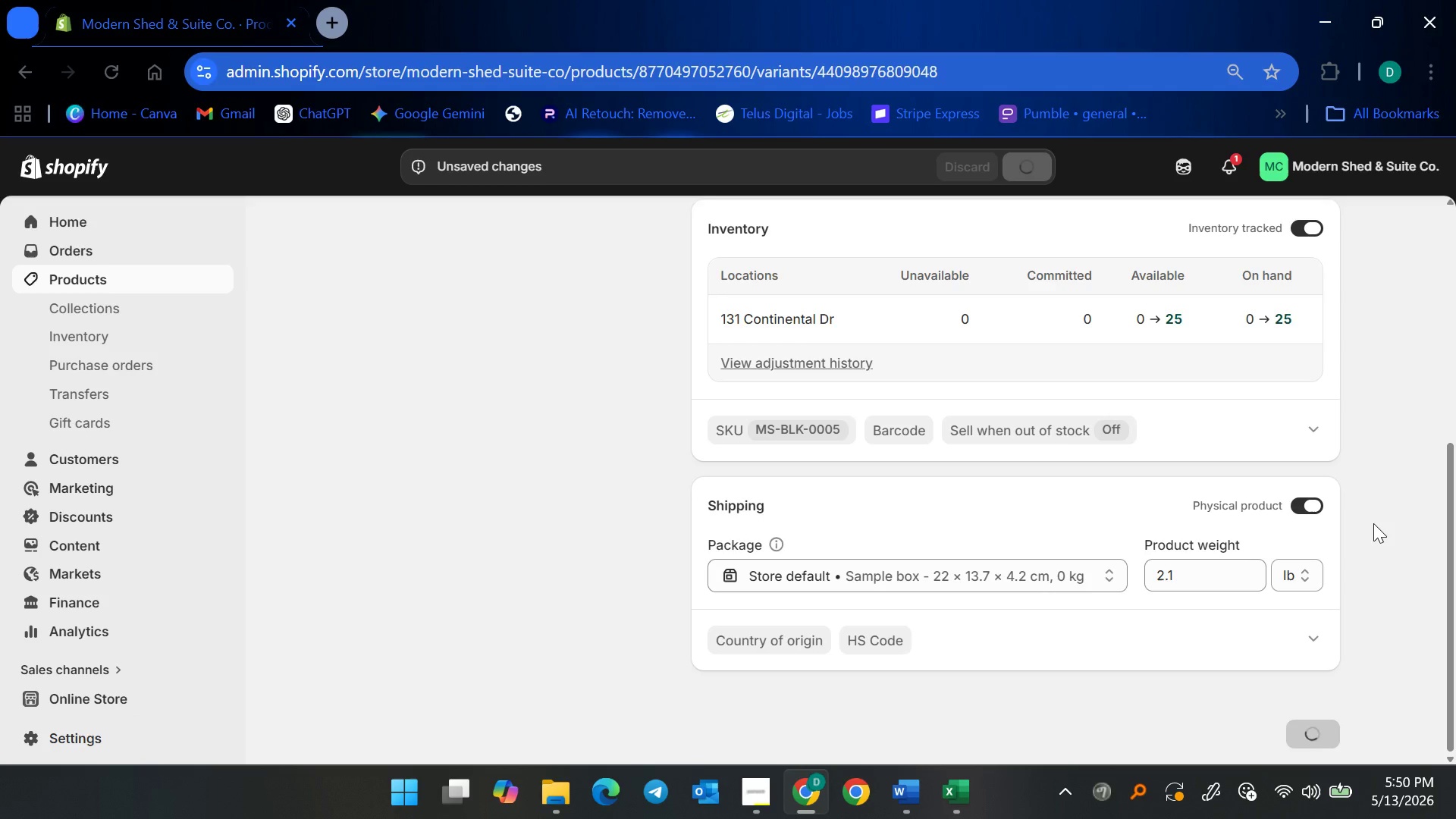 
scroll: coordinate [1195, 540], scroll_direction: up, amount: 4.0
 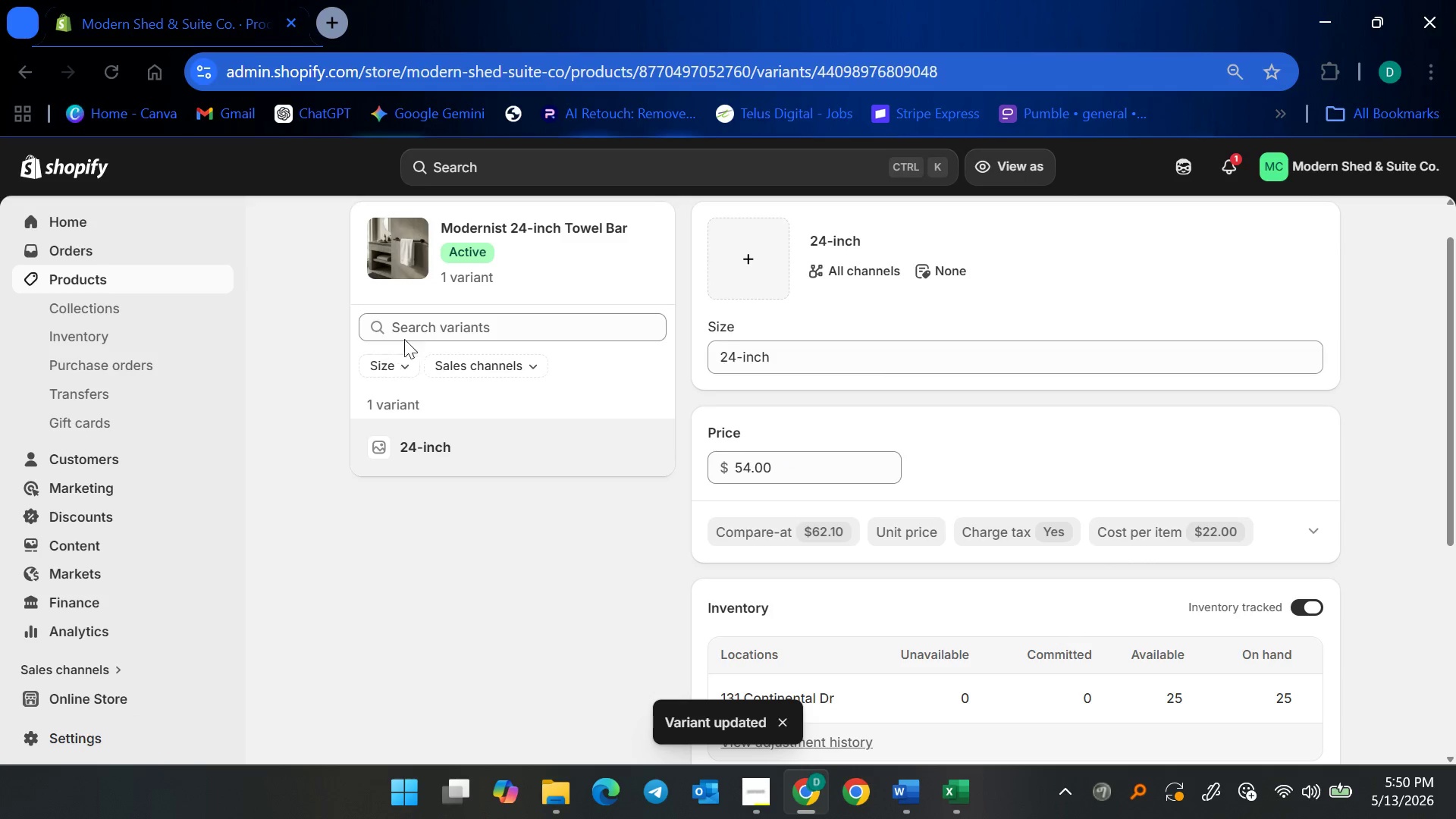 
wait(5.81)
 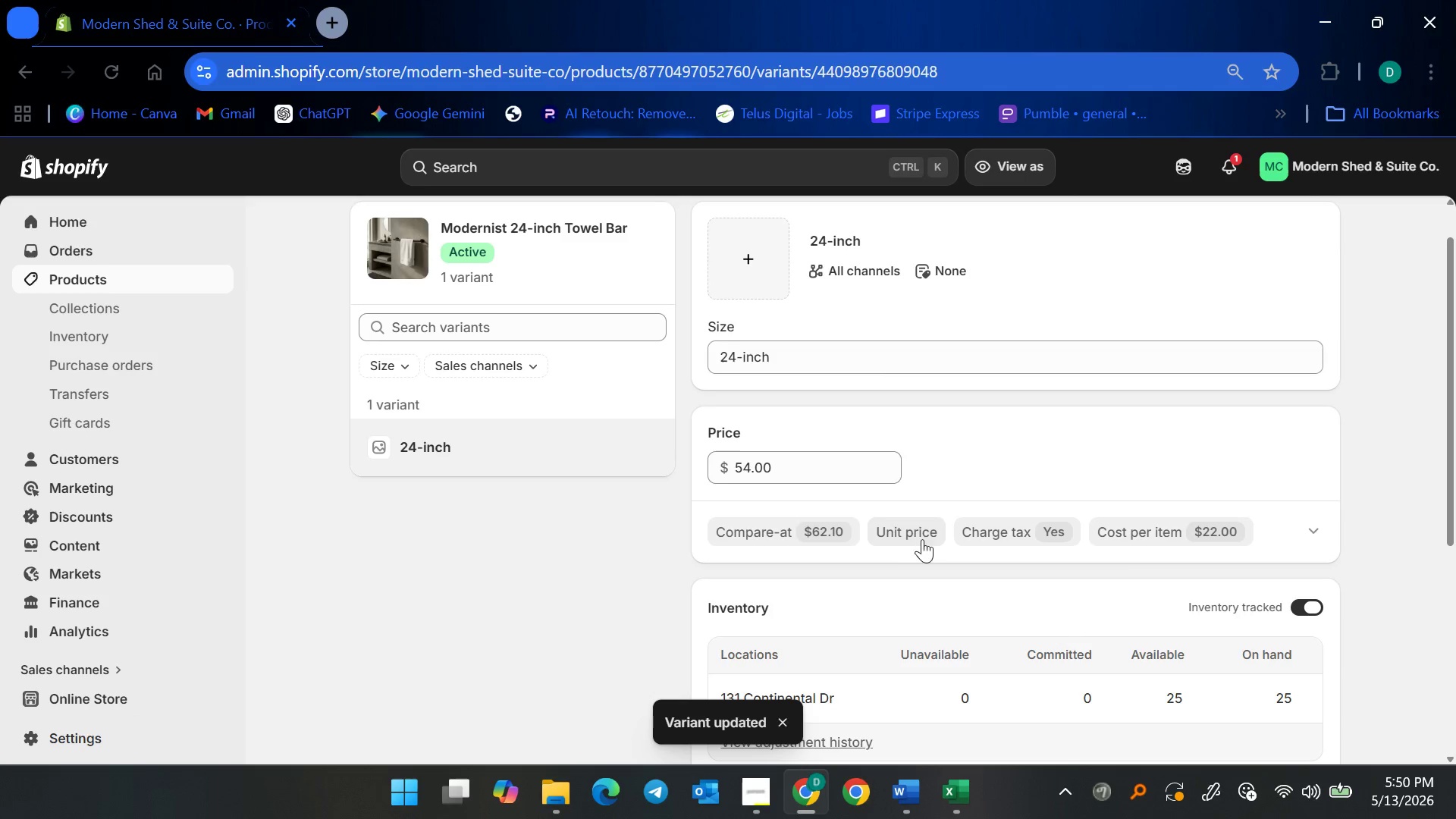 
left_click([84, 281])
 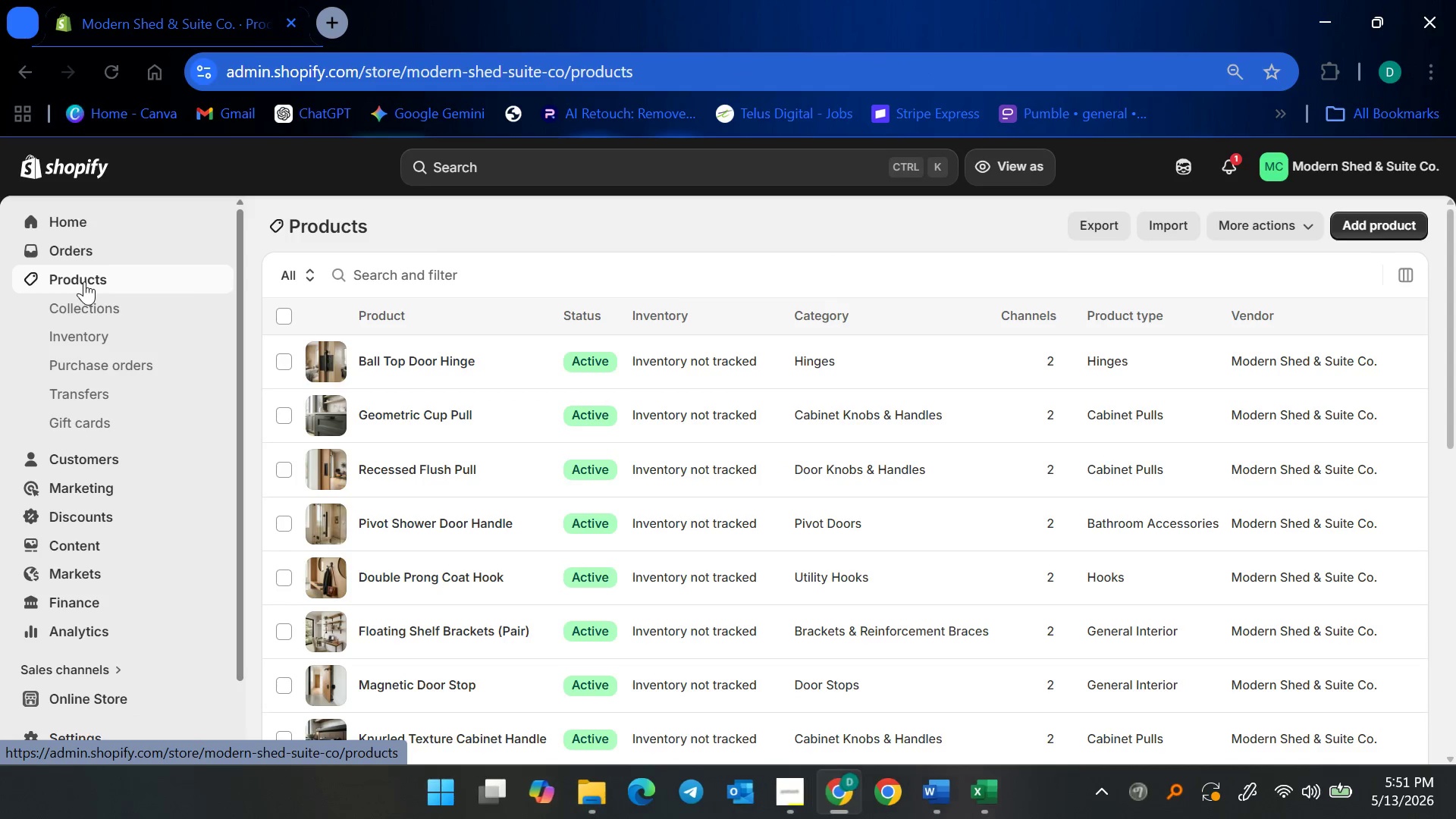 
scroll: coordinate [507, 568], scroll_direction: down, amount: 8.0
 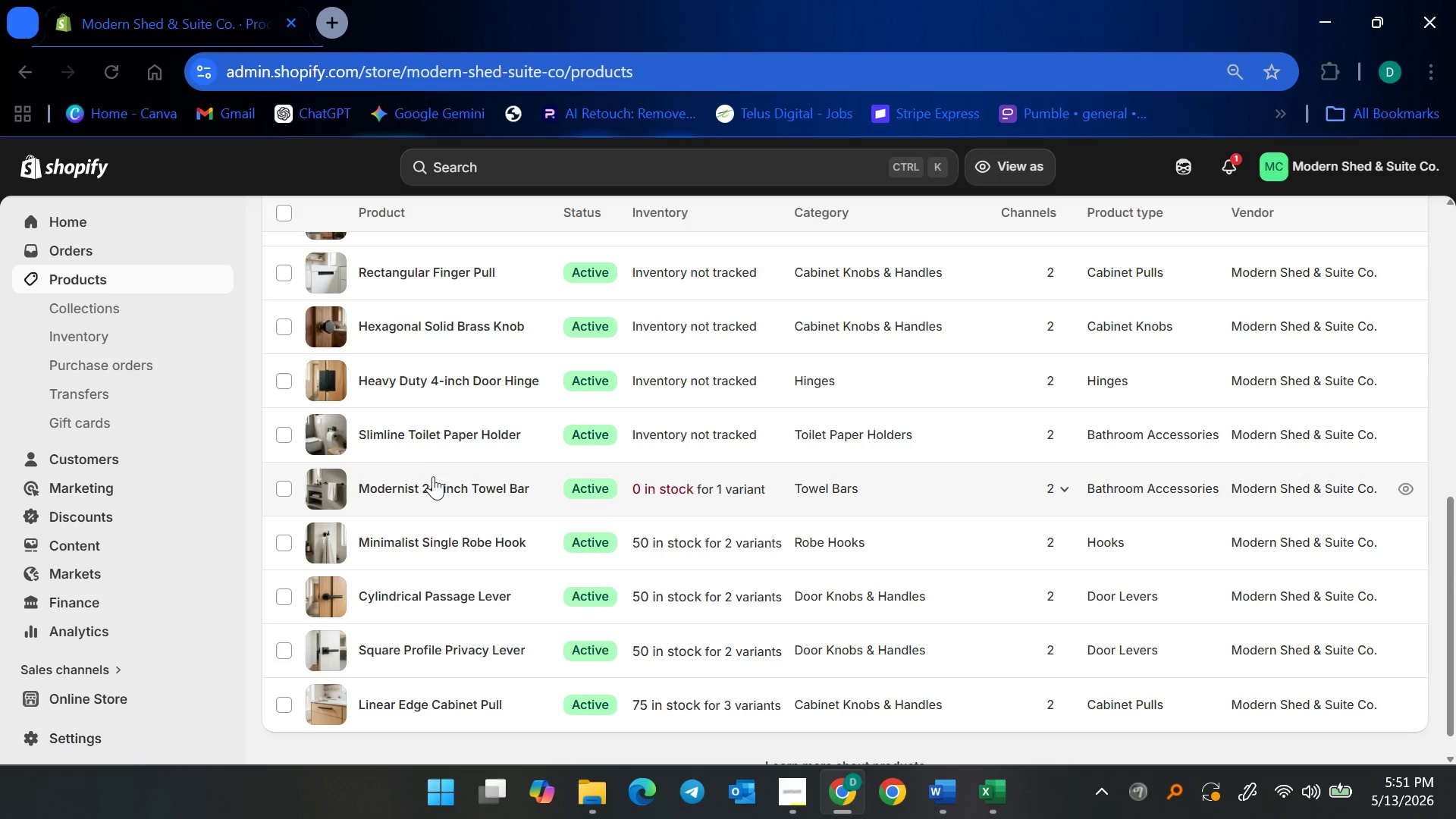 
left_click([435, 482])
 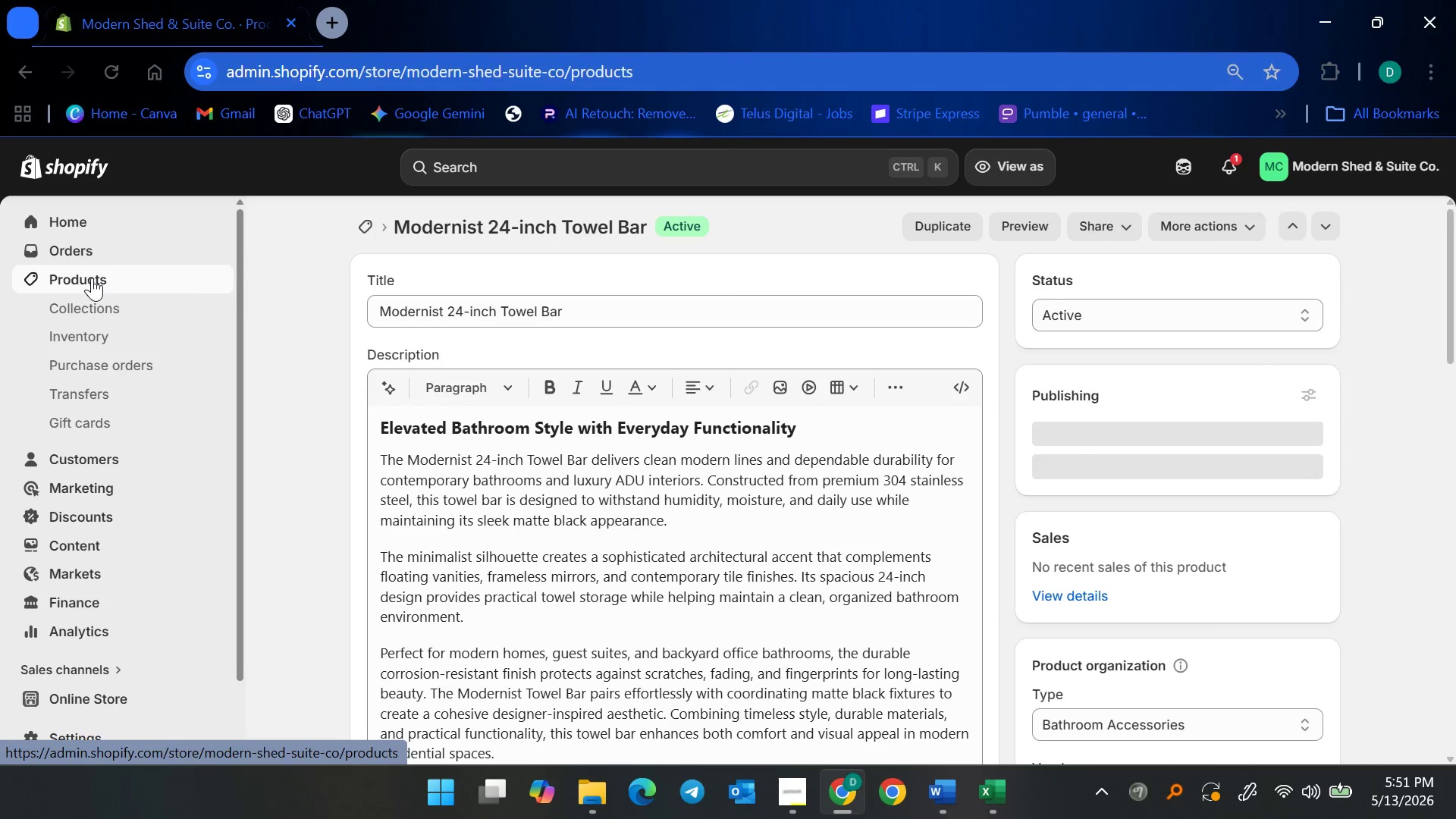 
scroll: coordinate [592, 651], scroll_direction: down, amount: 22.0
 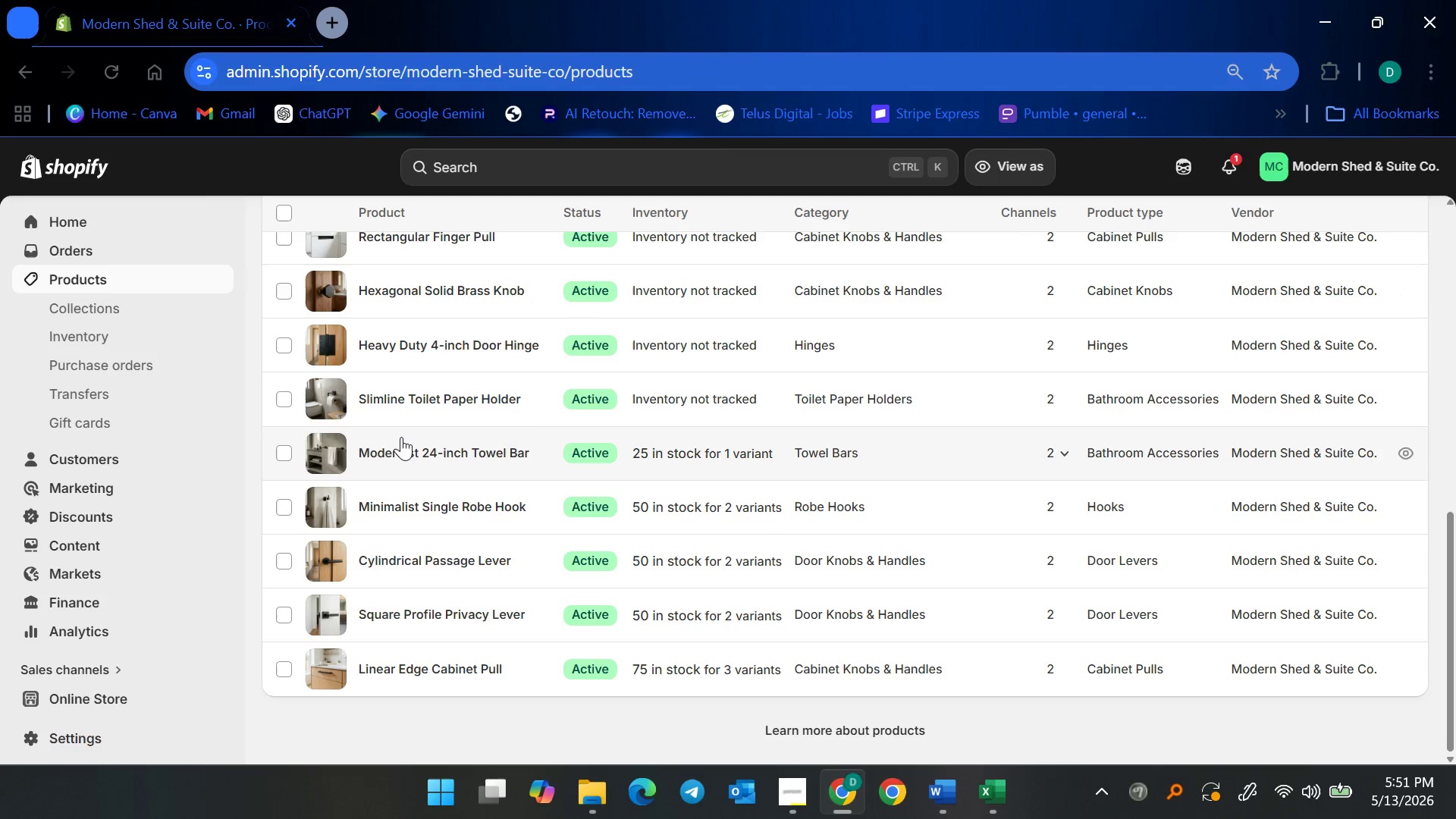 
mouse_move([472, 416])
 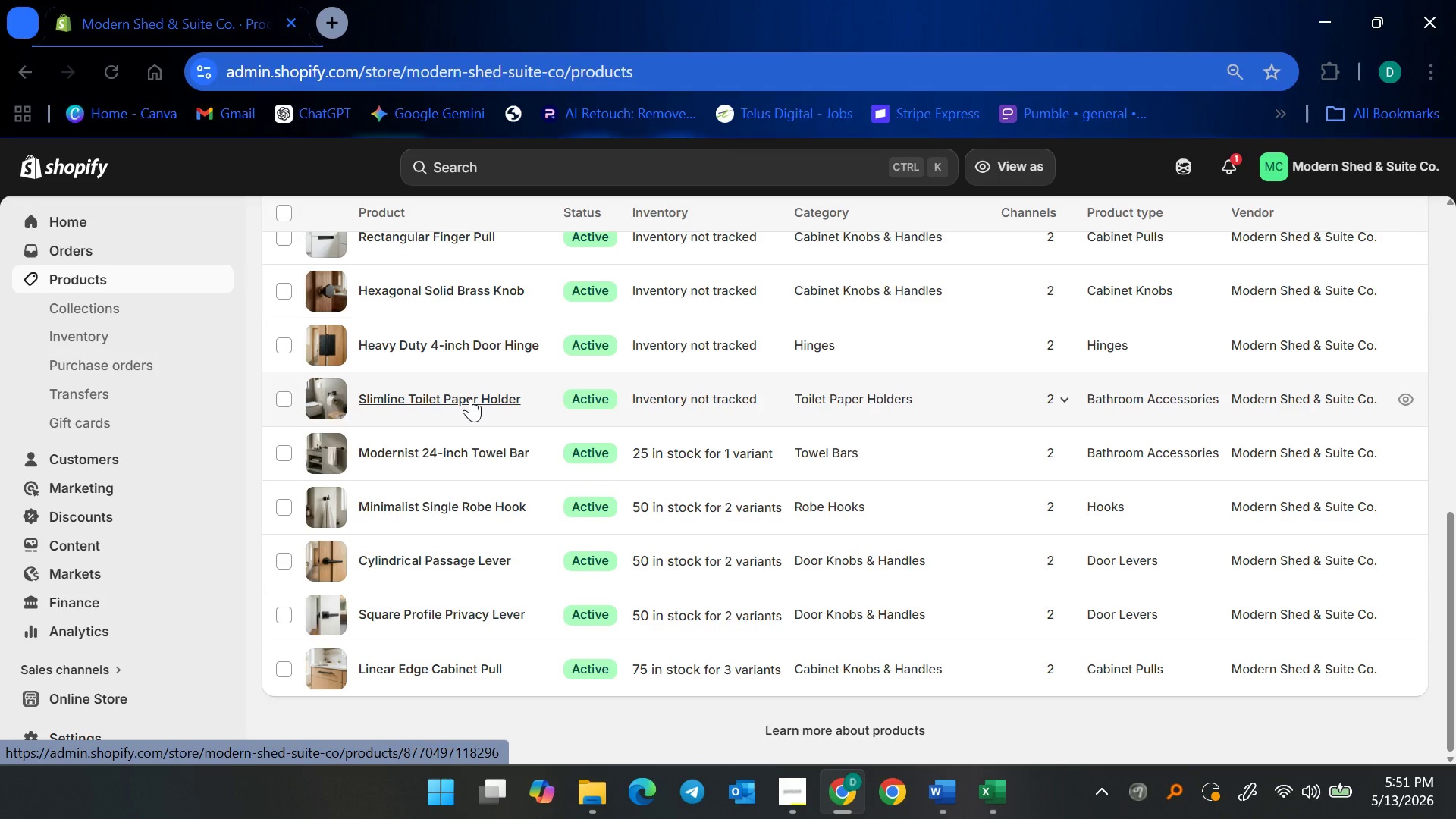 
wait(9.47)
 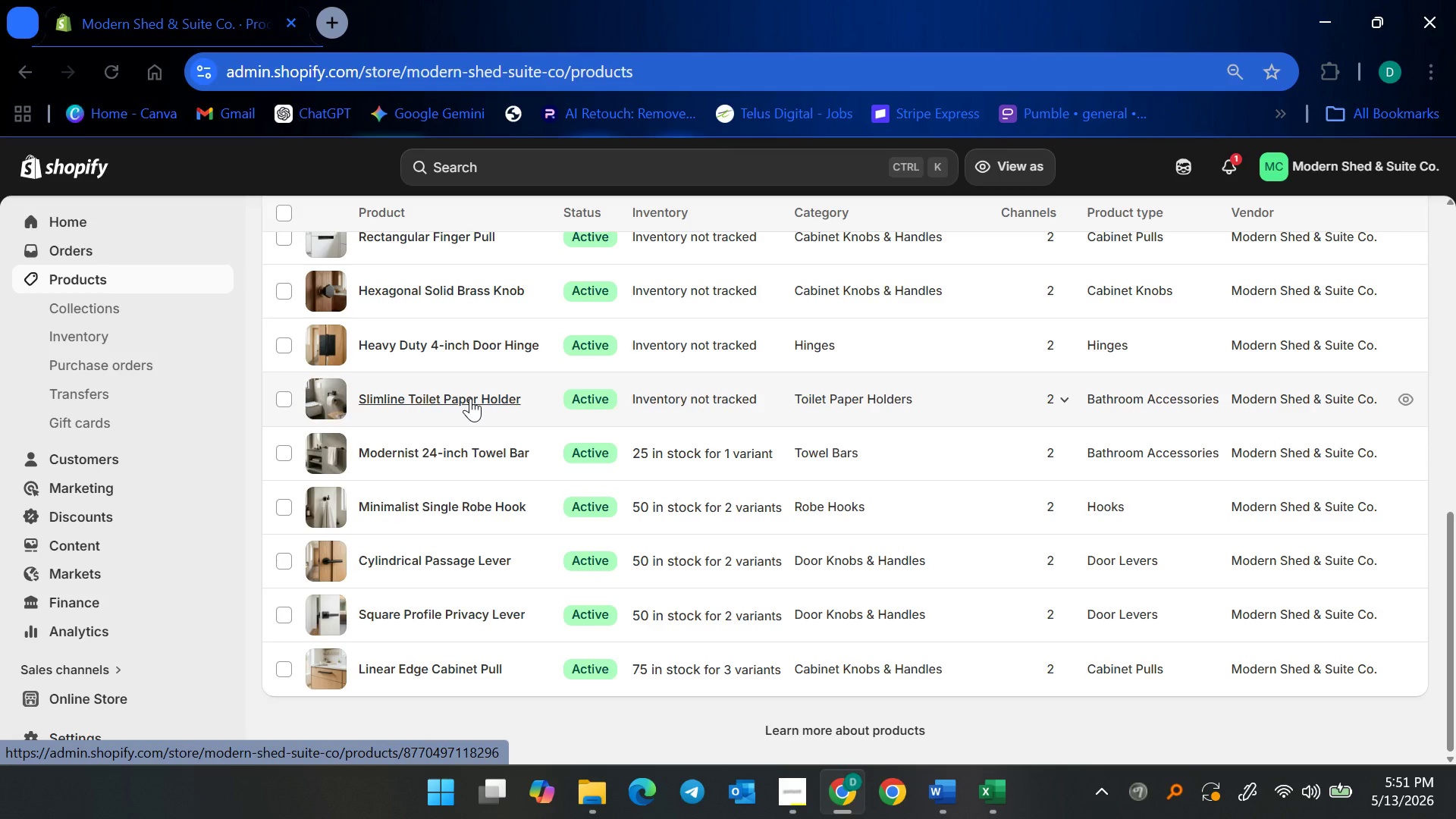 
left_click([470, 398])
 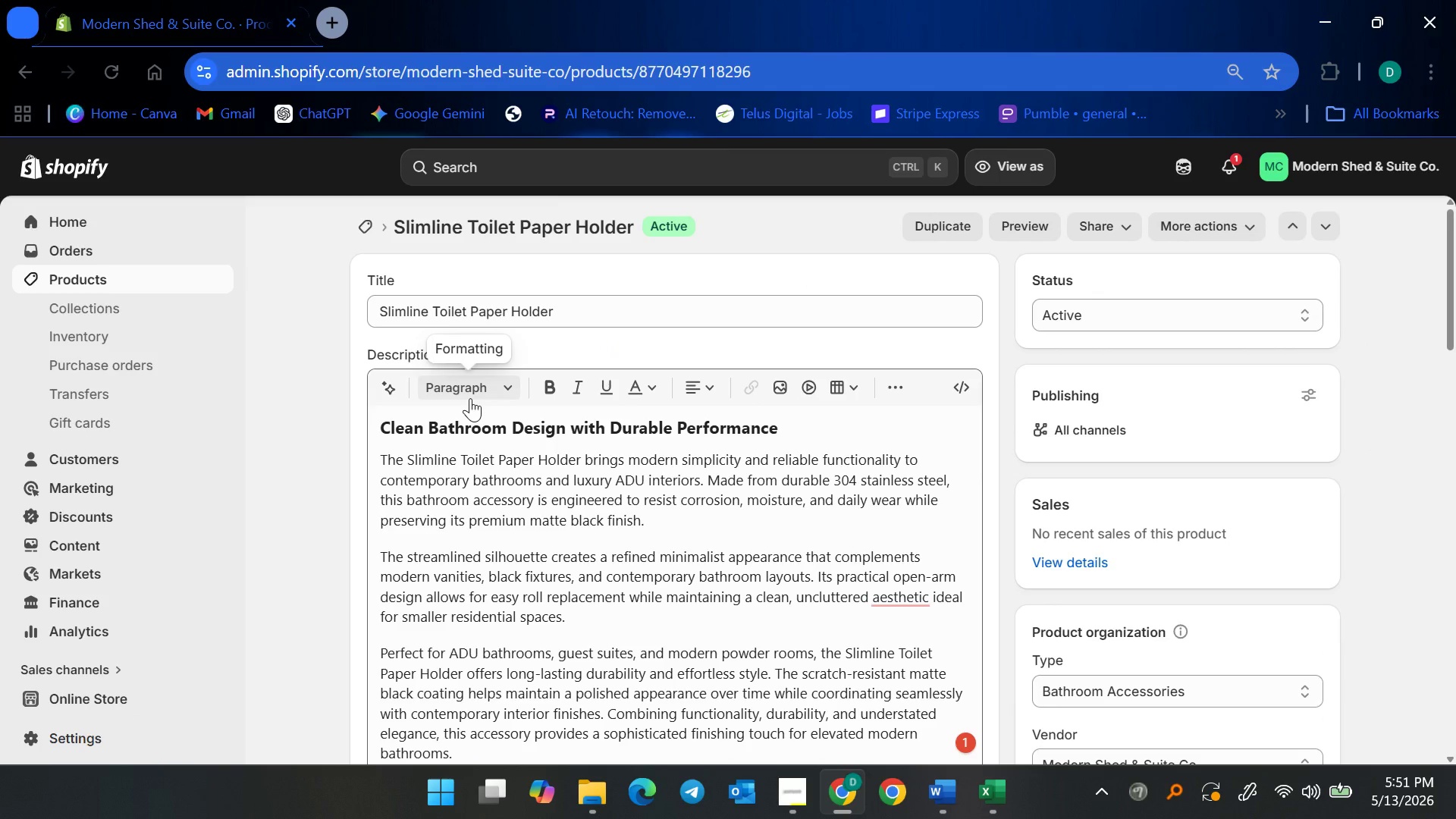 
wait(16.75)
 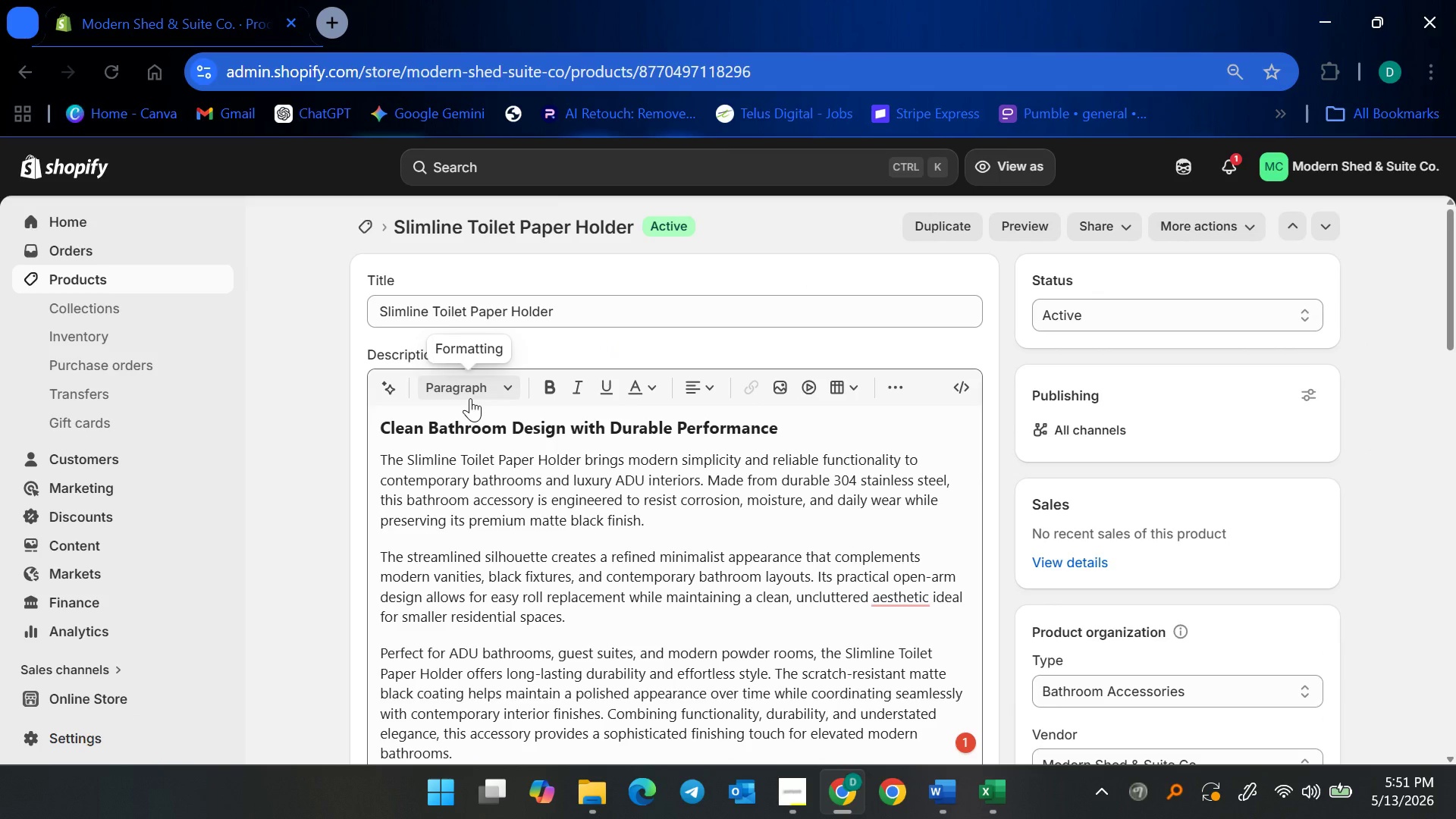 
scroll: coordinate [621, 513], scroll_direction: down, amount: 10.0
 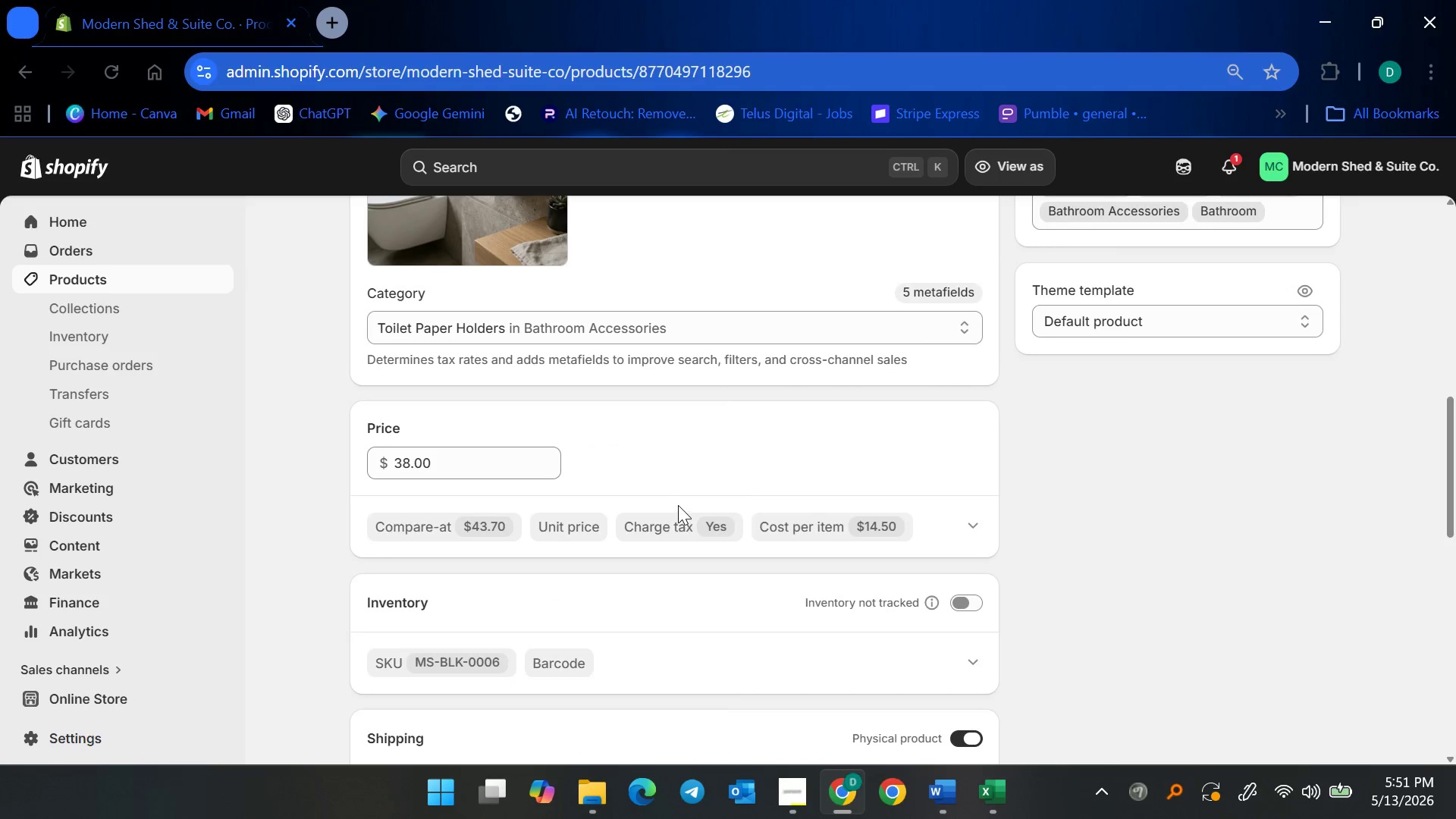 
scroll: coordinate [702, 493], scroll_direction: up, amount: 8.0
 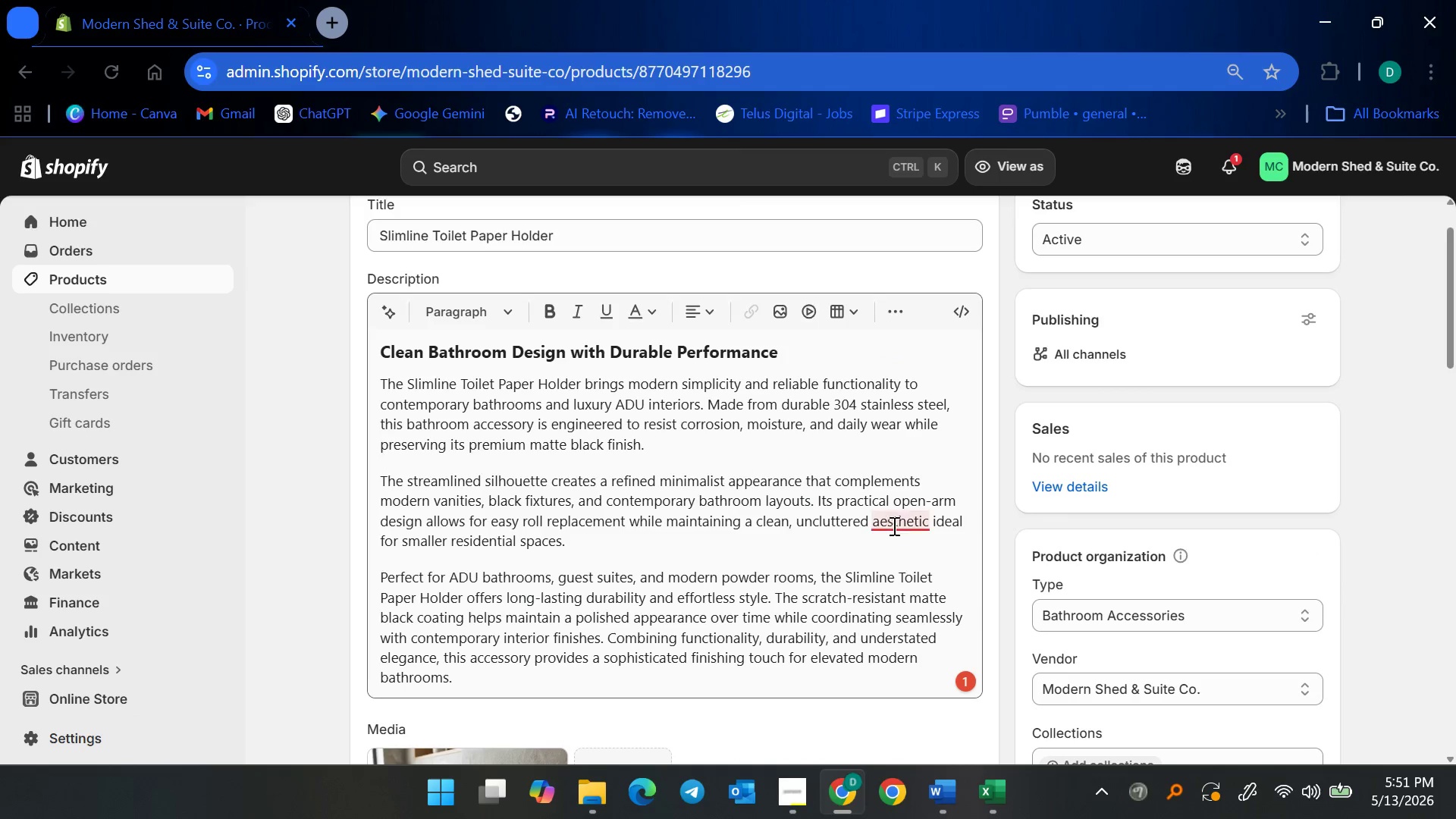 
left_click([902, 524])
 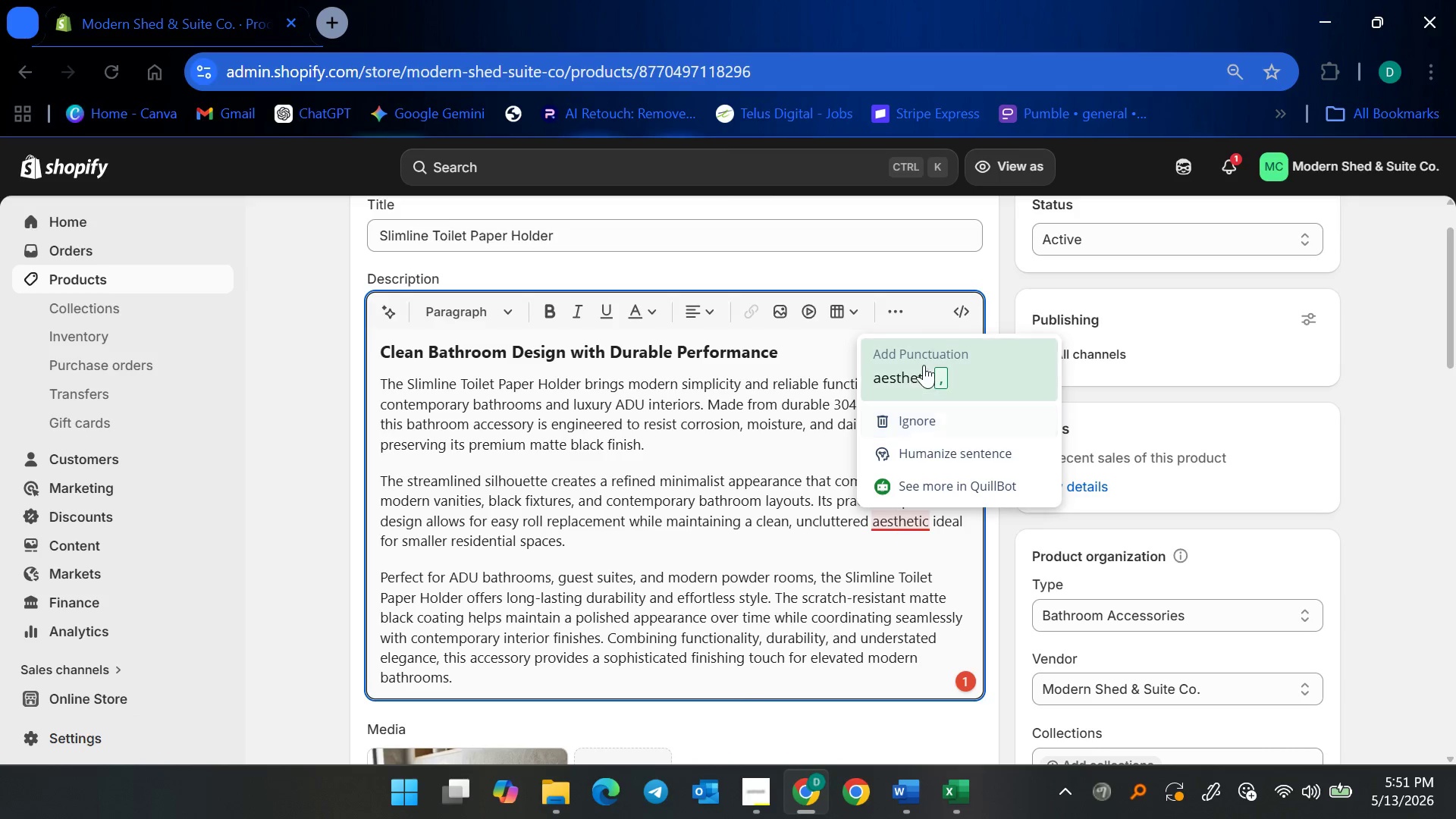 
left_click([925, 365])
 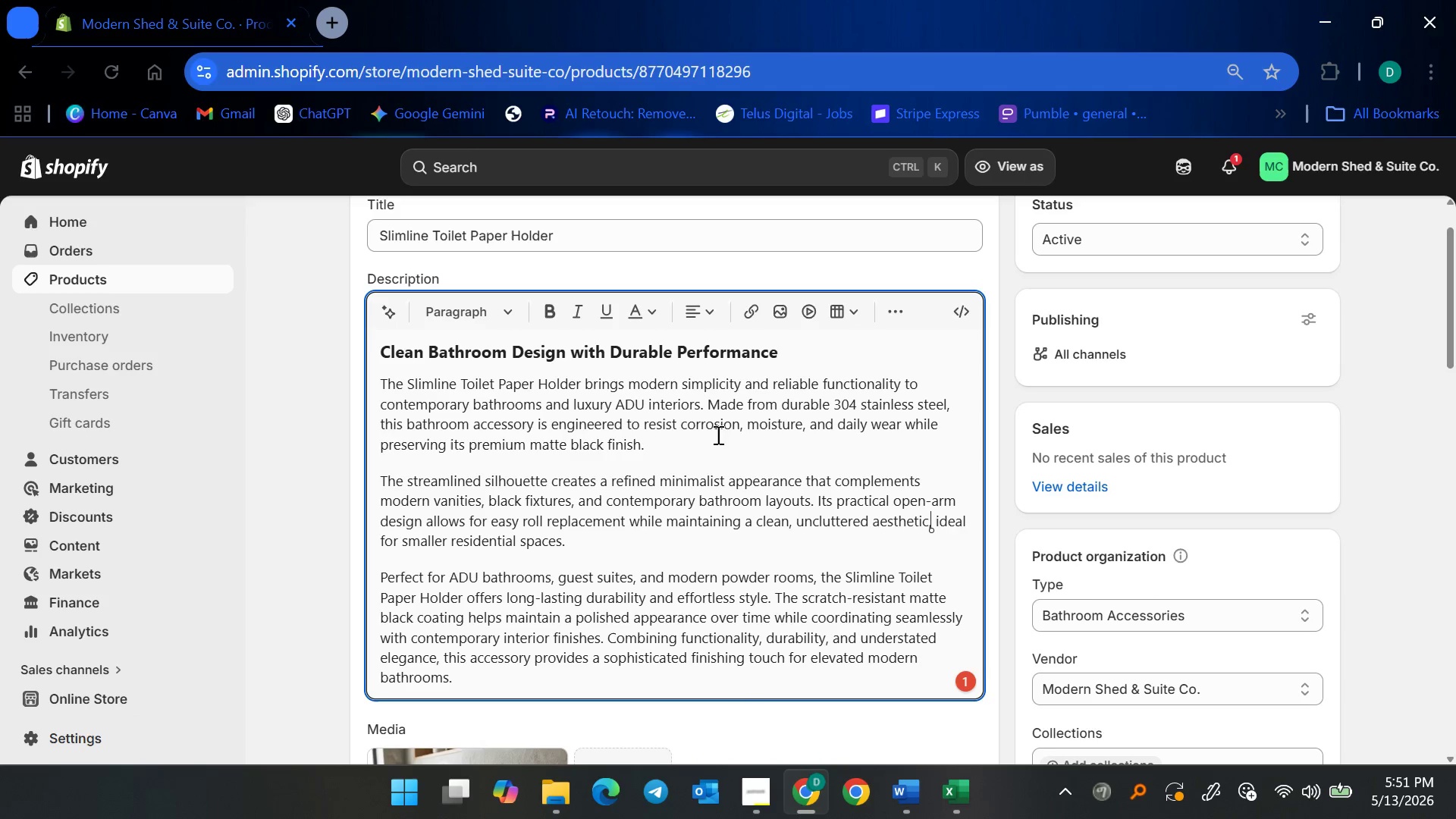 
scroll: coordinate [755, 529], scroll_direction: down, amount: 12.0
 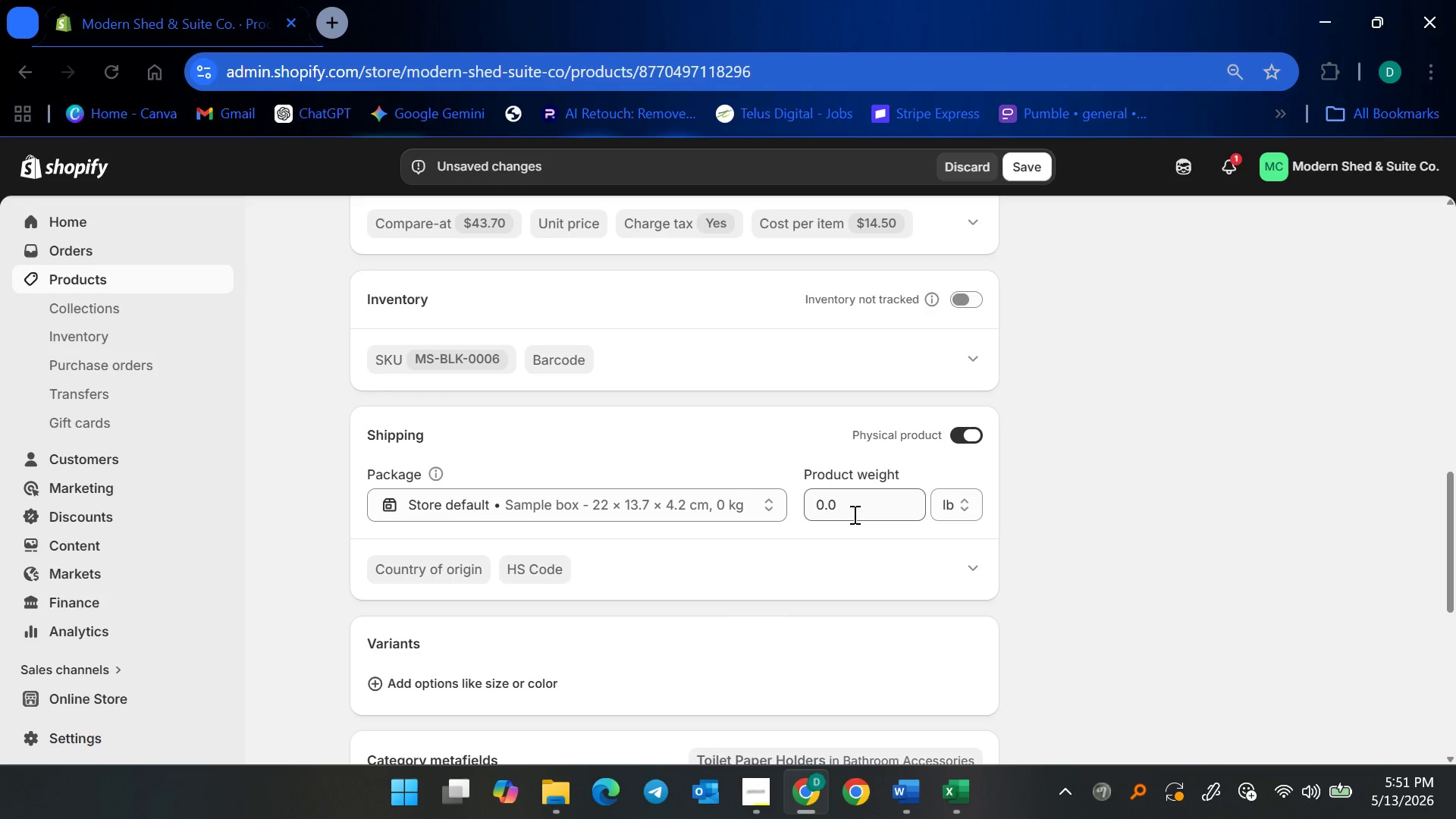 
scroll: coordinate [789, 467], scroll_direction: up, amount: 1.0
 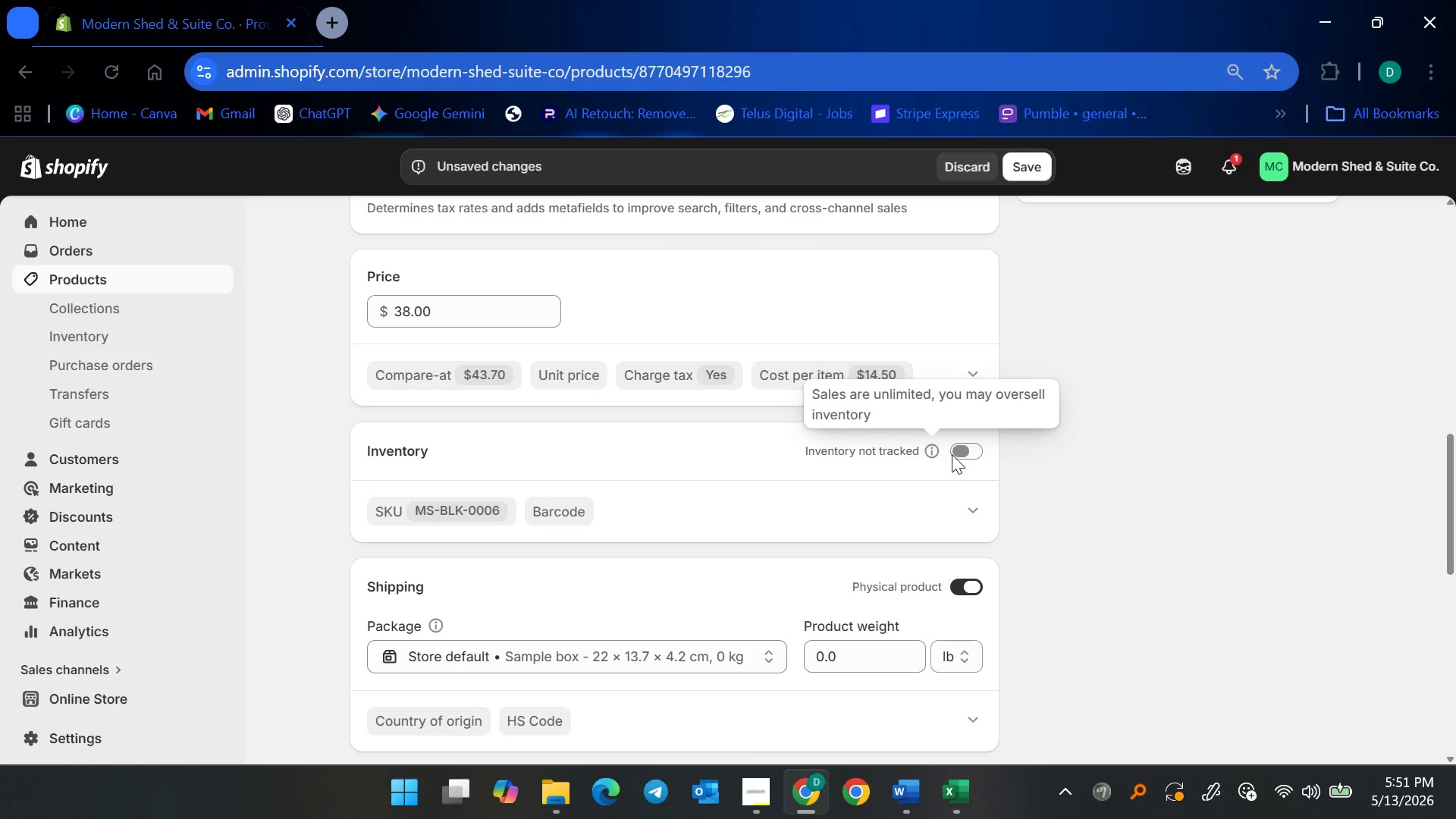 
left_click([956, 453])
 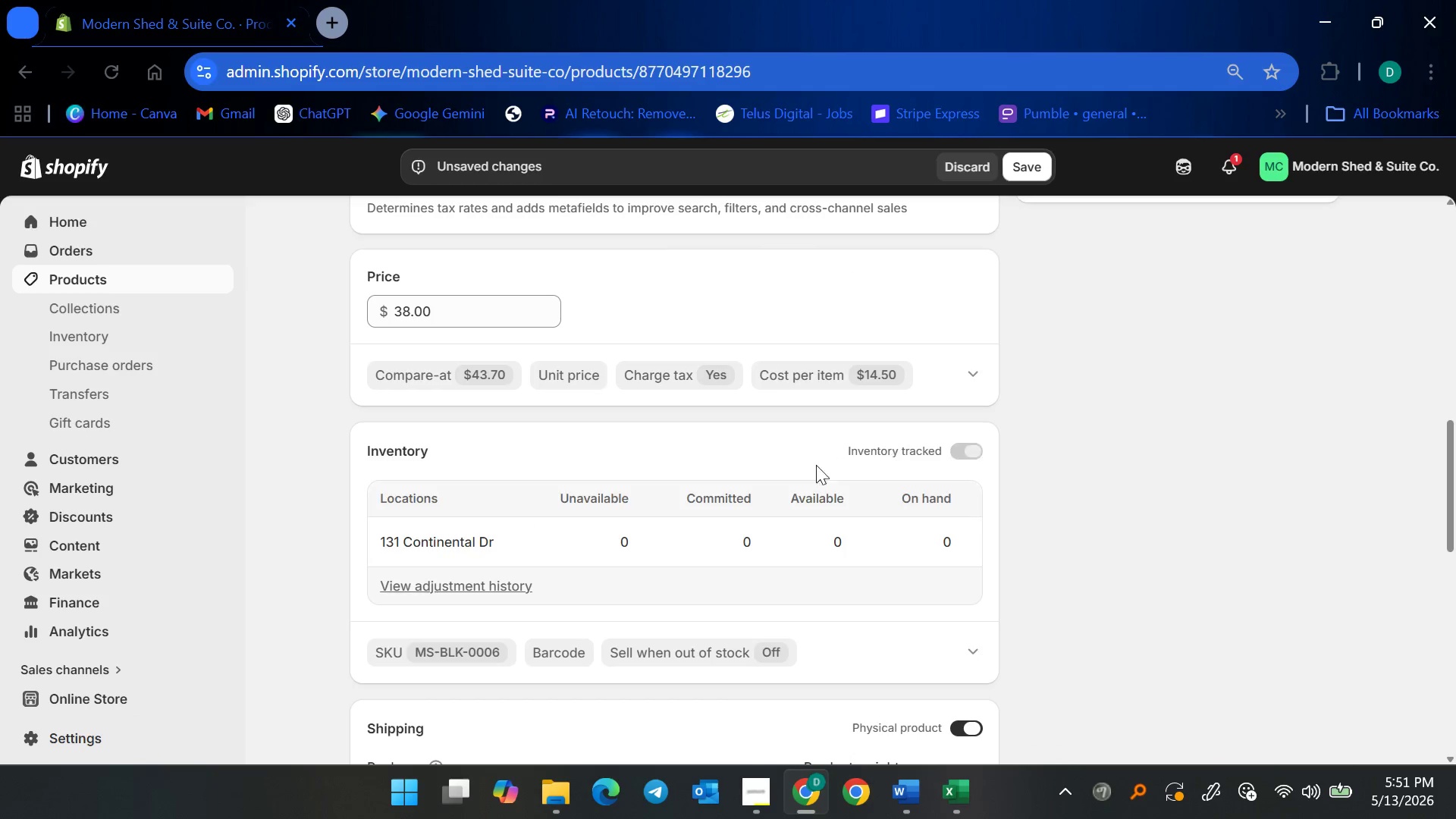 
scroll: coordinate [811, 472], scroll_direction: down, amount: 1.0
 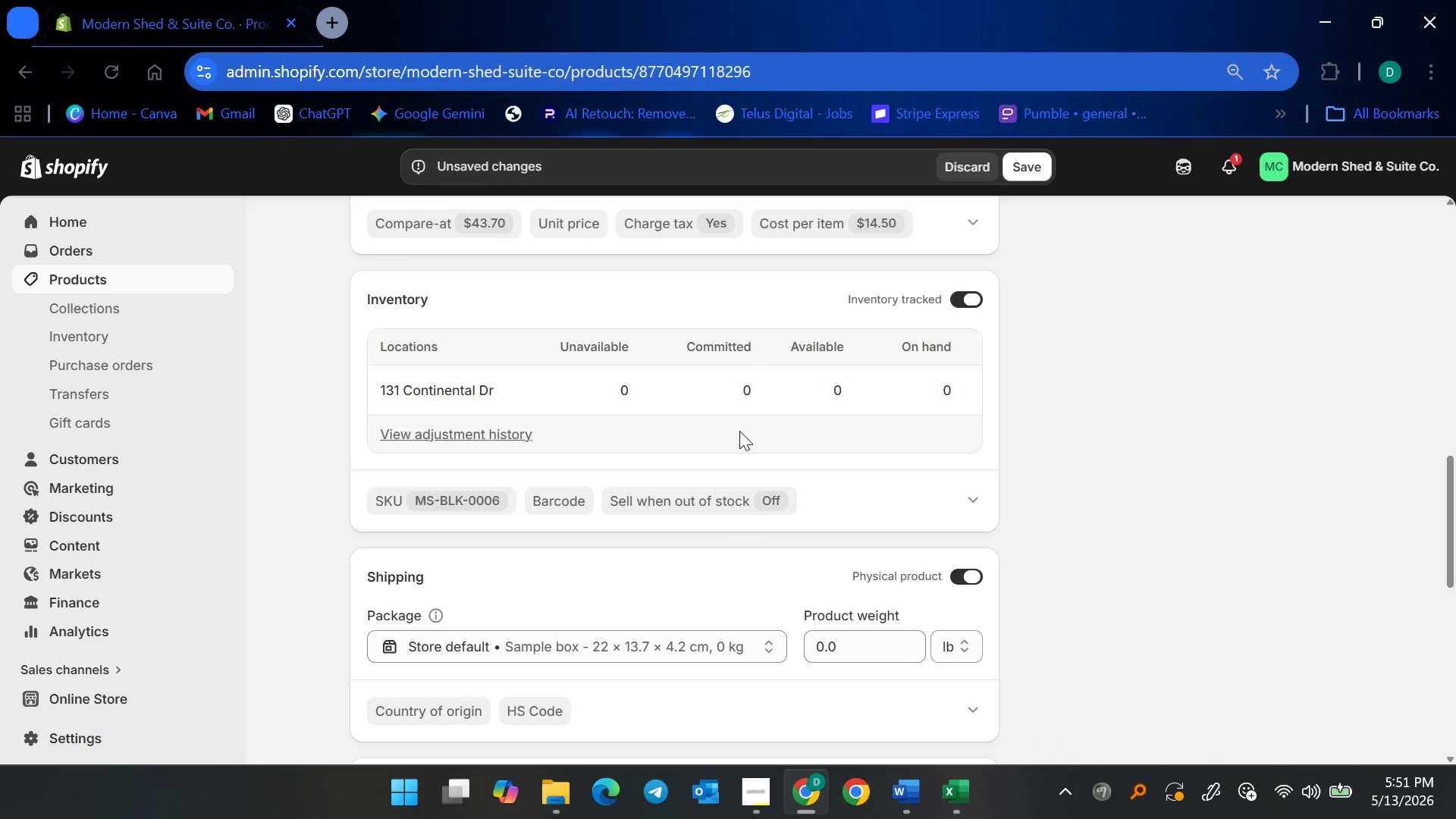 
left_click([830, 393])
 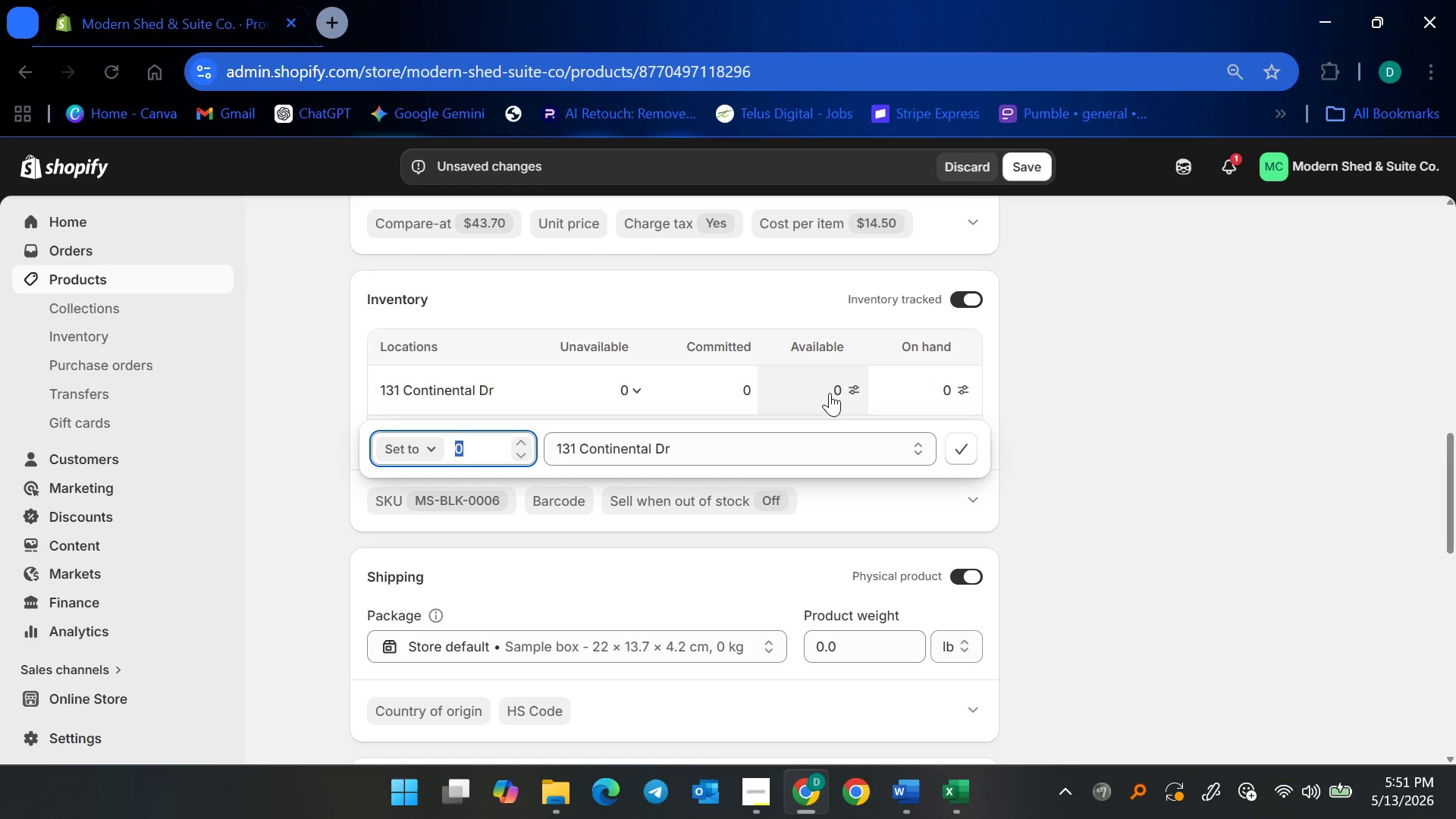 
type(25)
 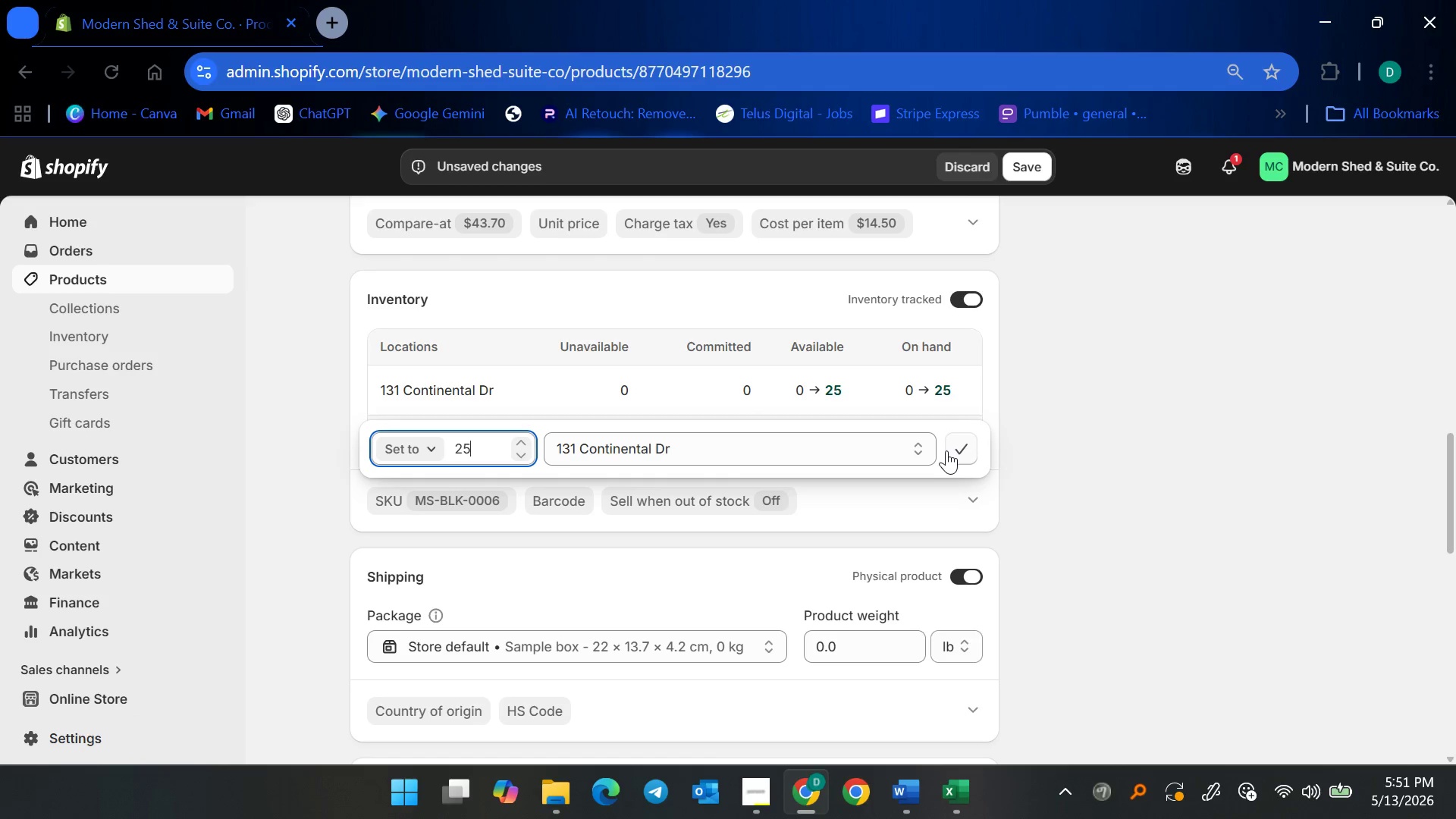 
left_click([956, 449])
 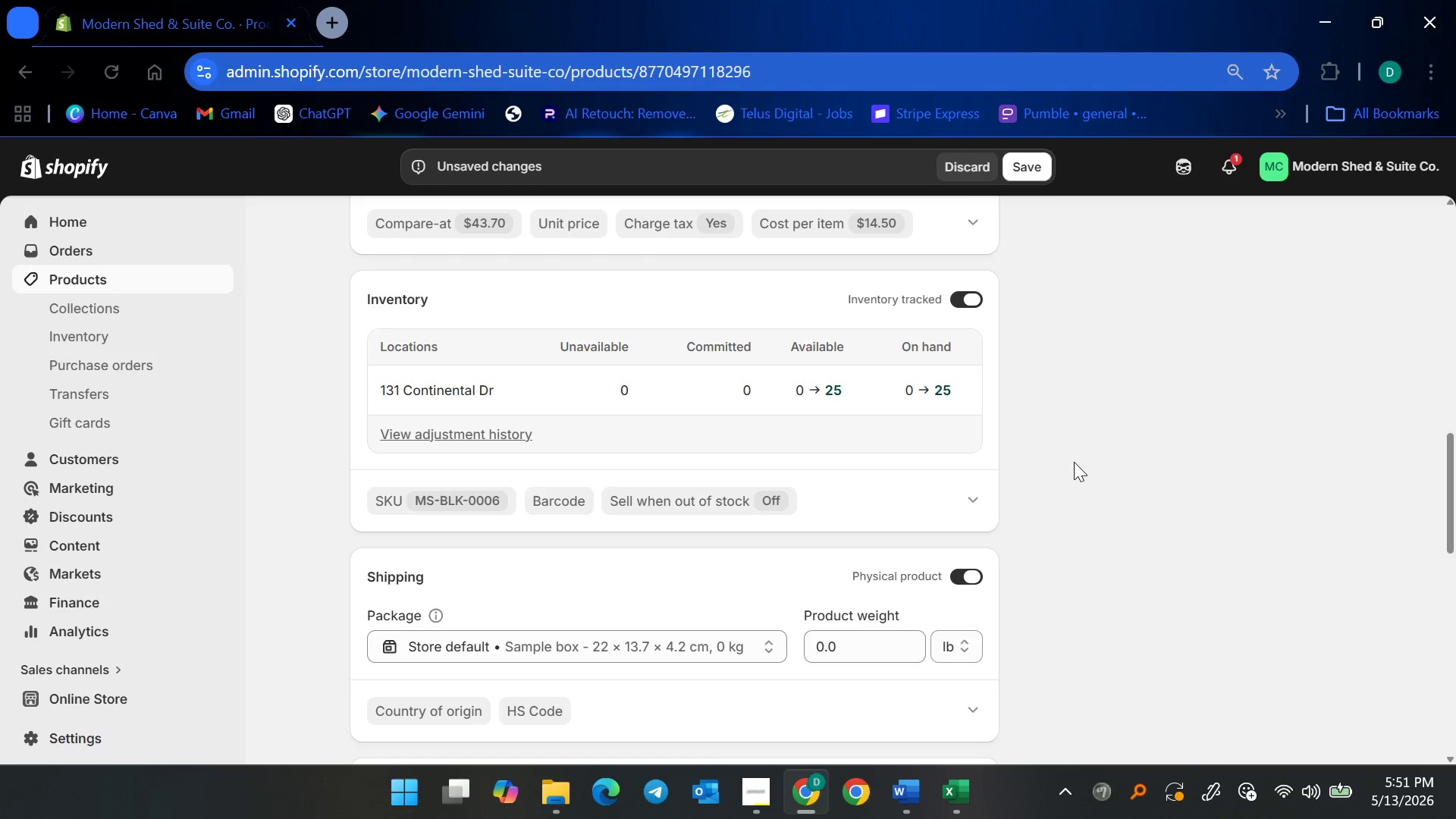 
left_click([1074, 462])
 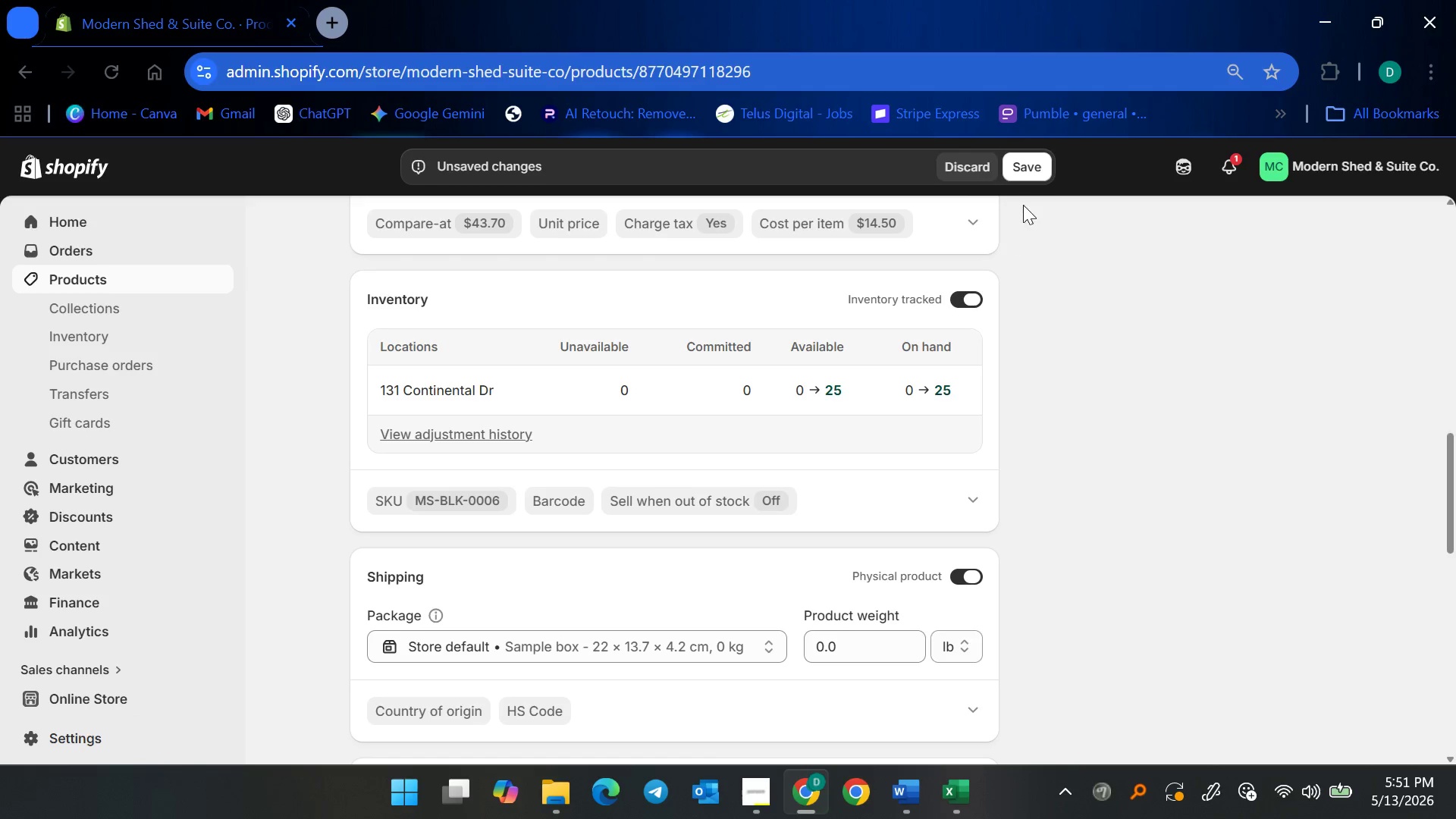 
left_click([1023, 177])
 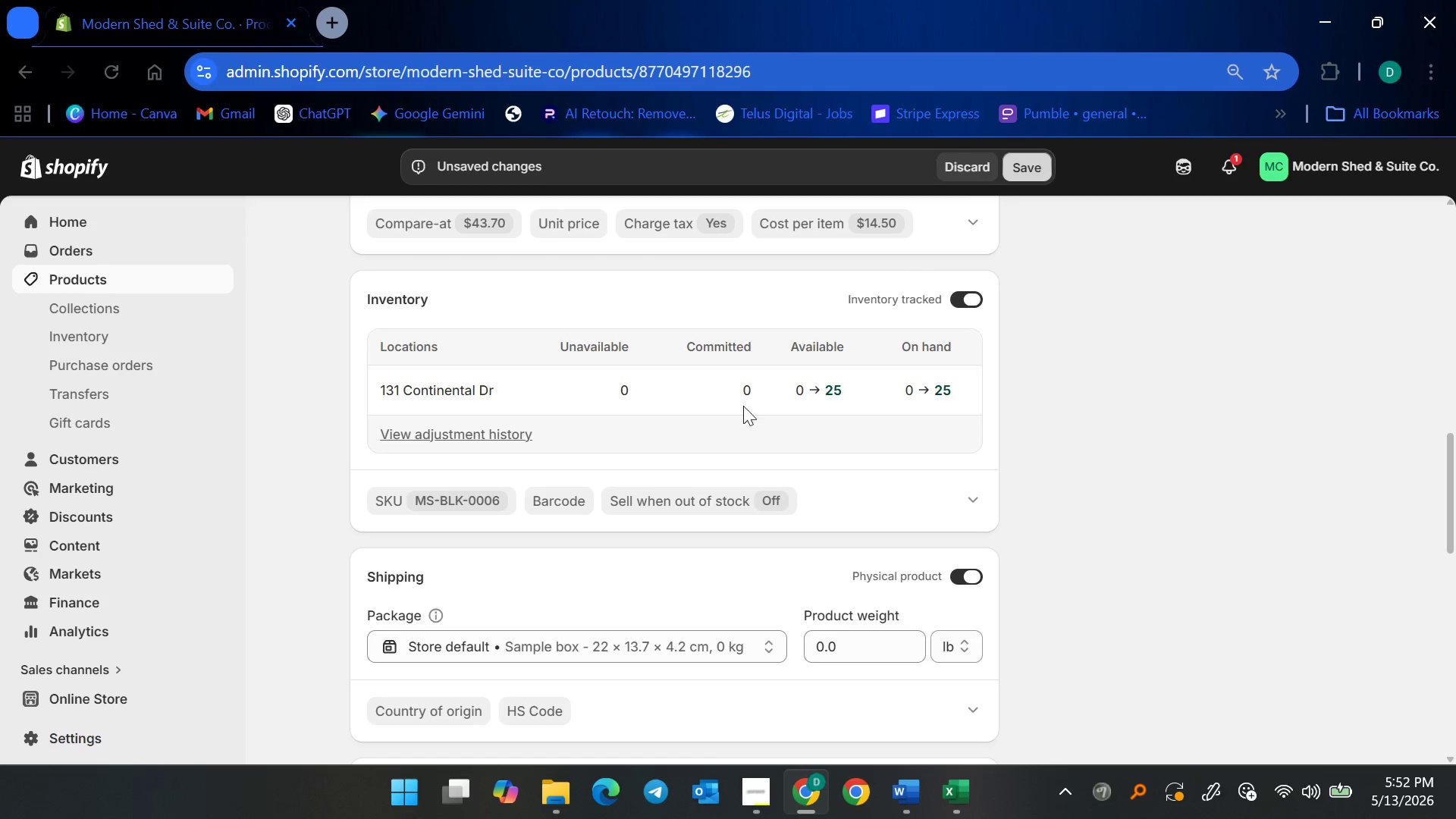 
scroll: coordinate [708, 444], scroll_direction: down, amount: 2.0
 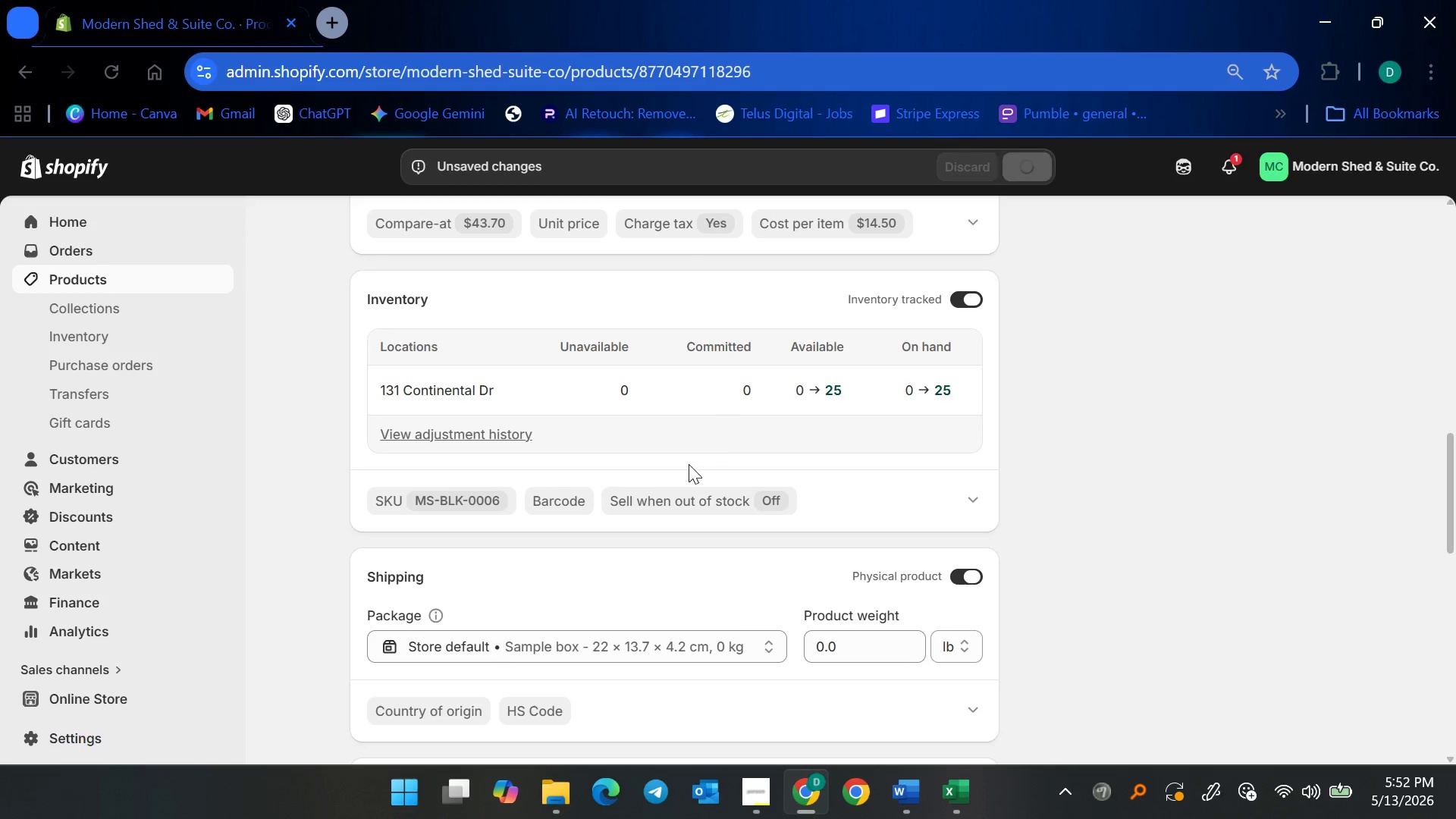 
mouse_move([667, 473])
 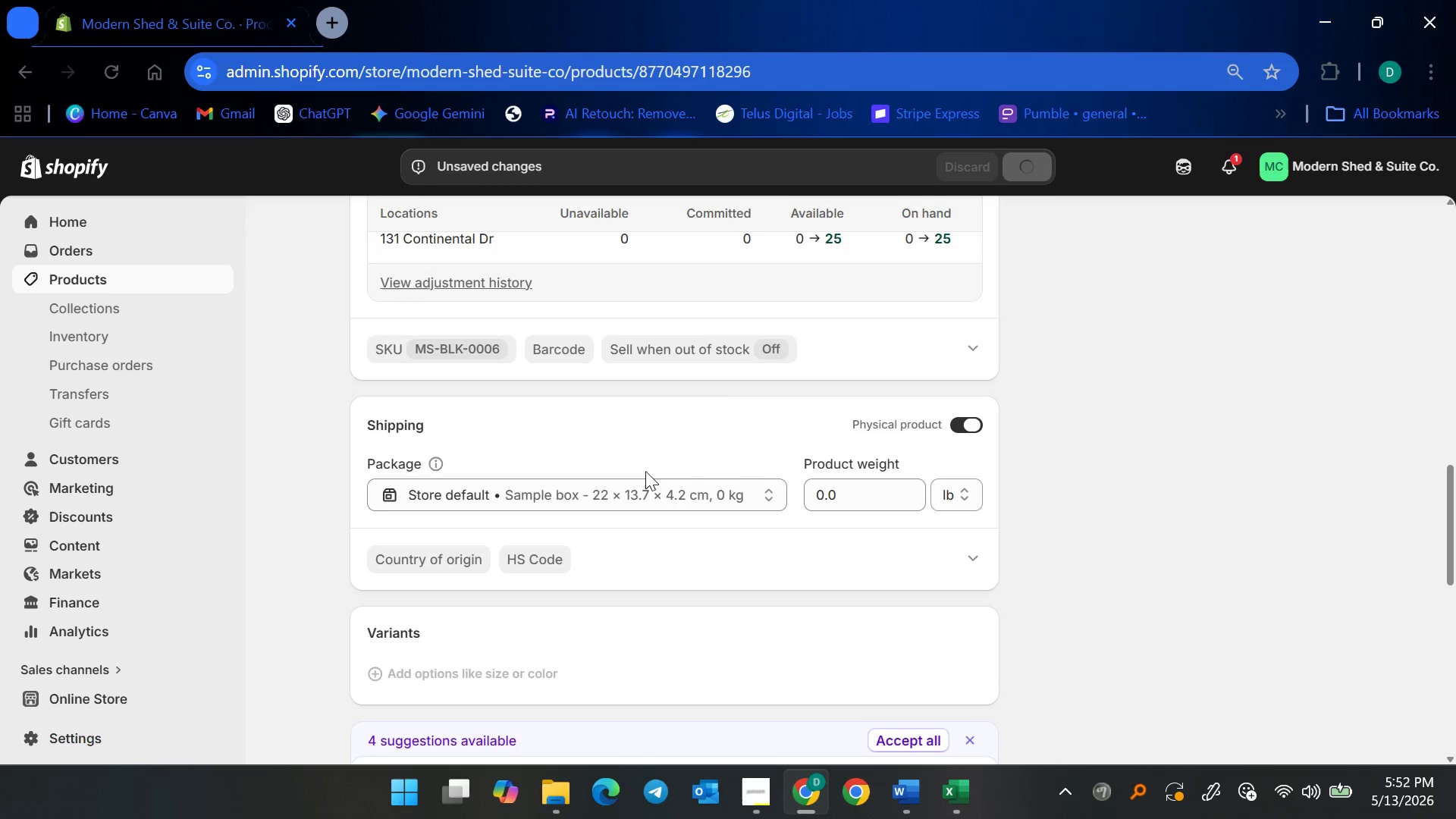 
scroll: coordinate [645, 471], scroll_direction: up, amount: 1.0
 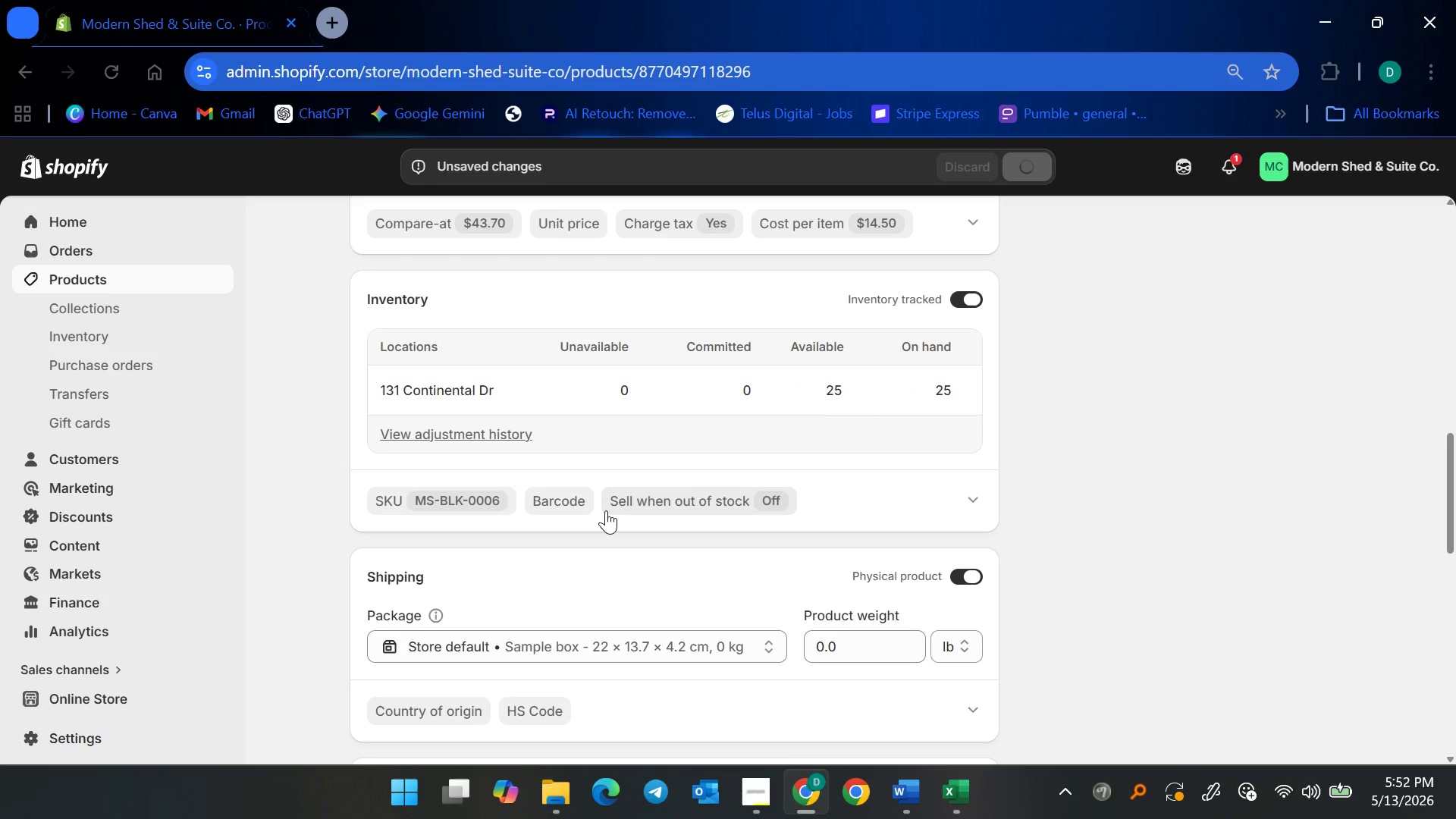 
scroll: coordinate [614, 510], scroll_direction: down, amount: 4.0
 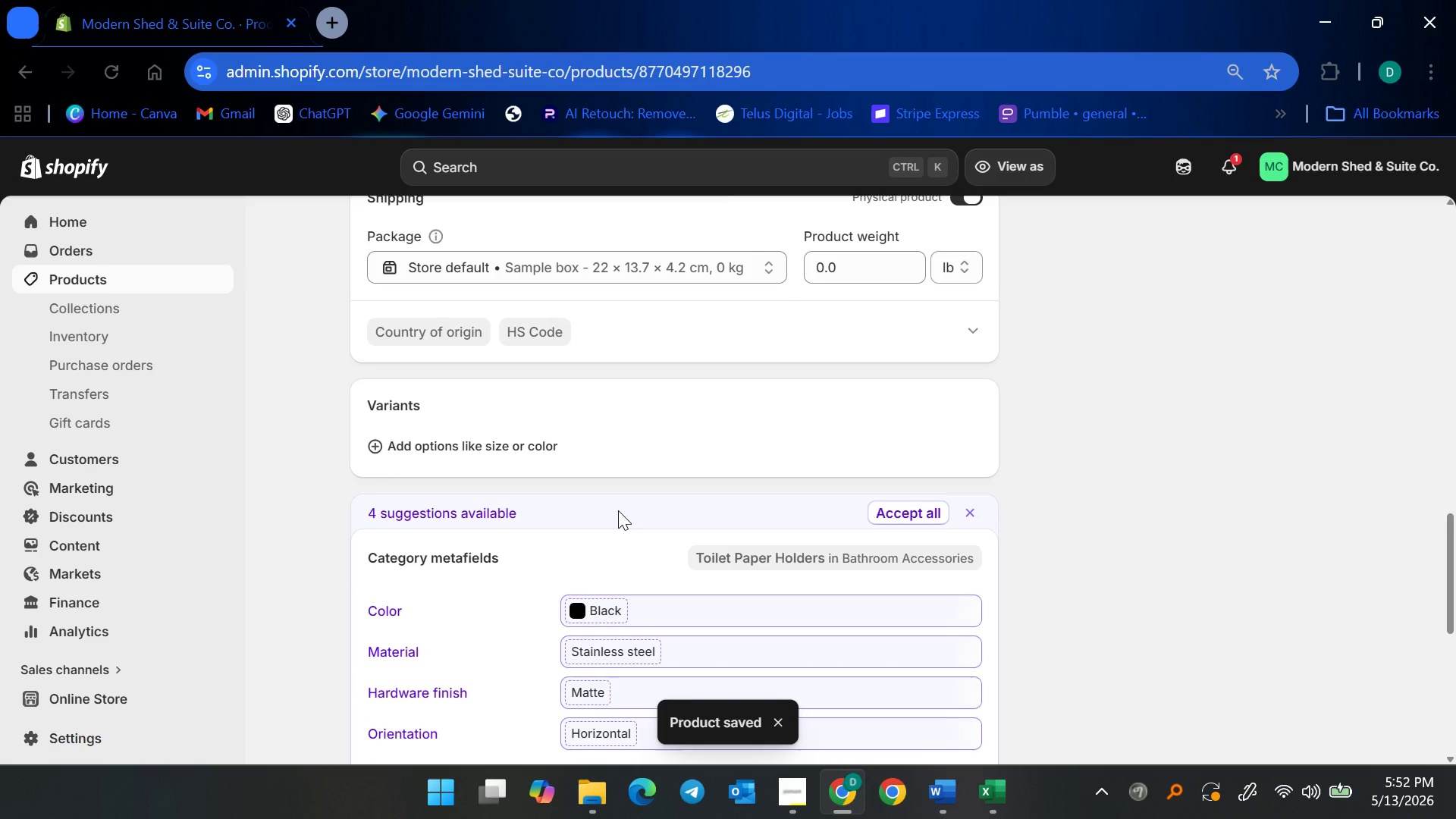 
scroll: coordinate [618, 510], scroll_direction: up, amount: 1.0
 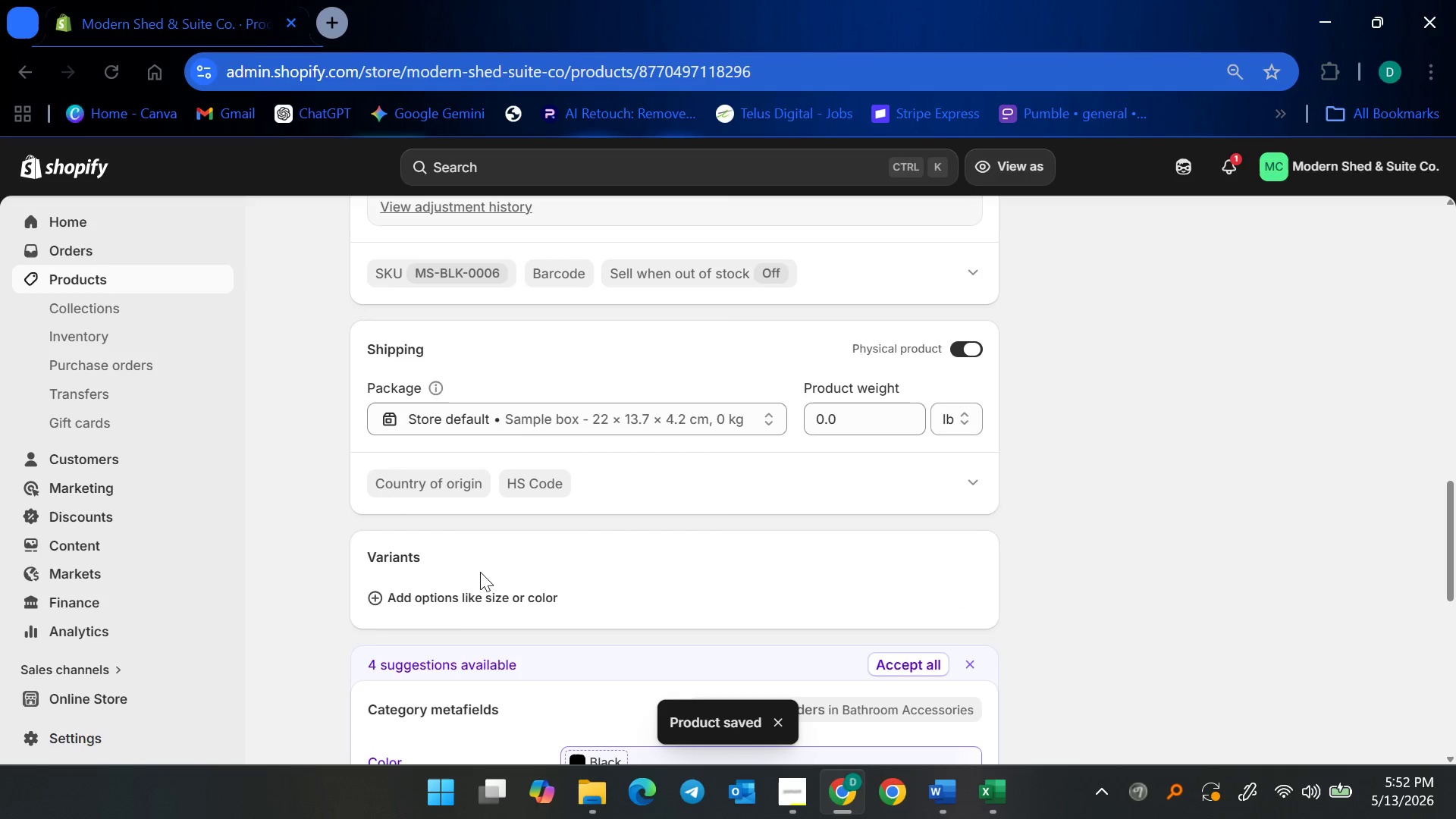 
mouse_move([548, 588])
 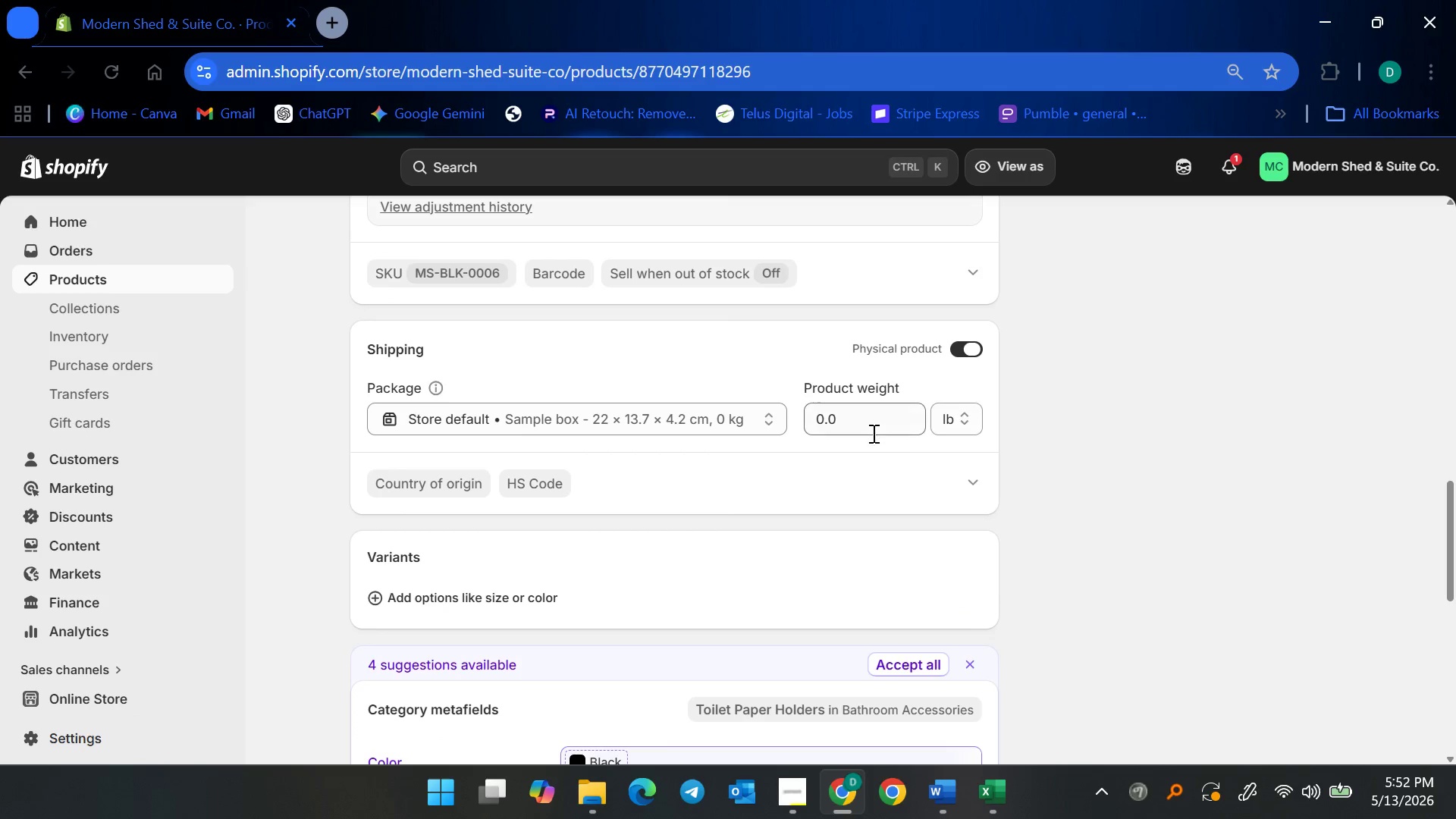 
left_click([870, 421])
 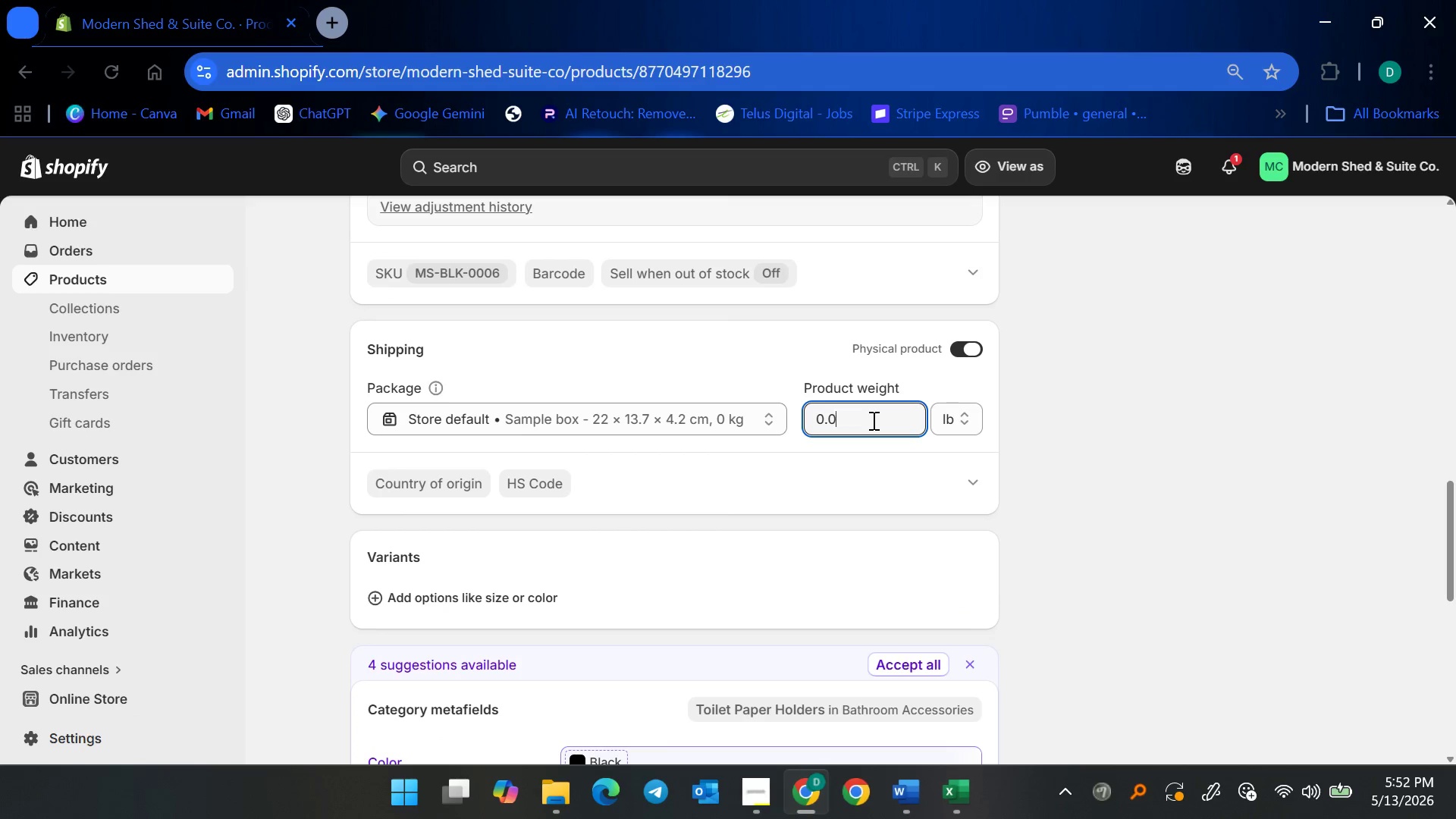 
key(Backspace)
 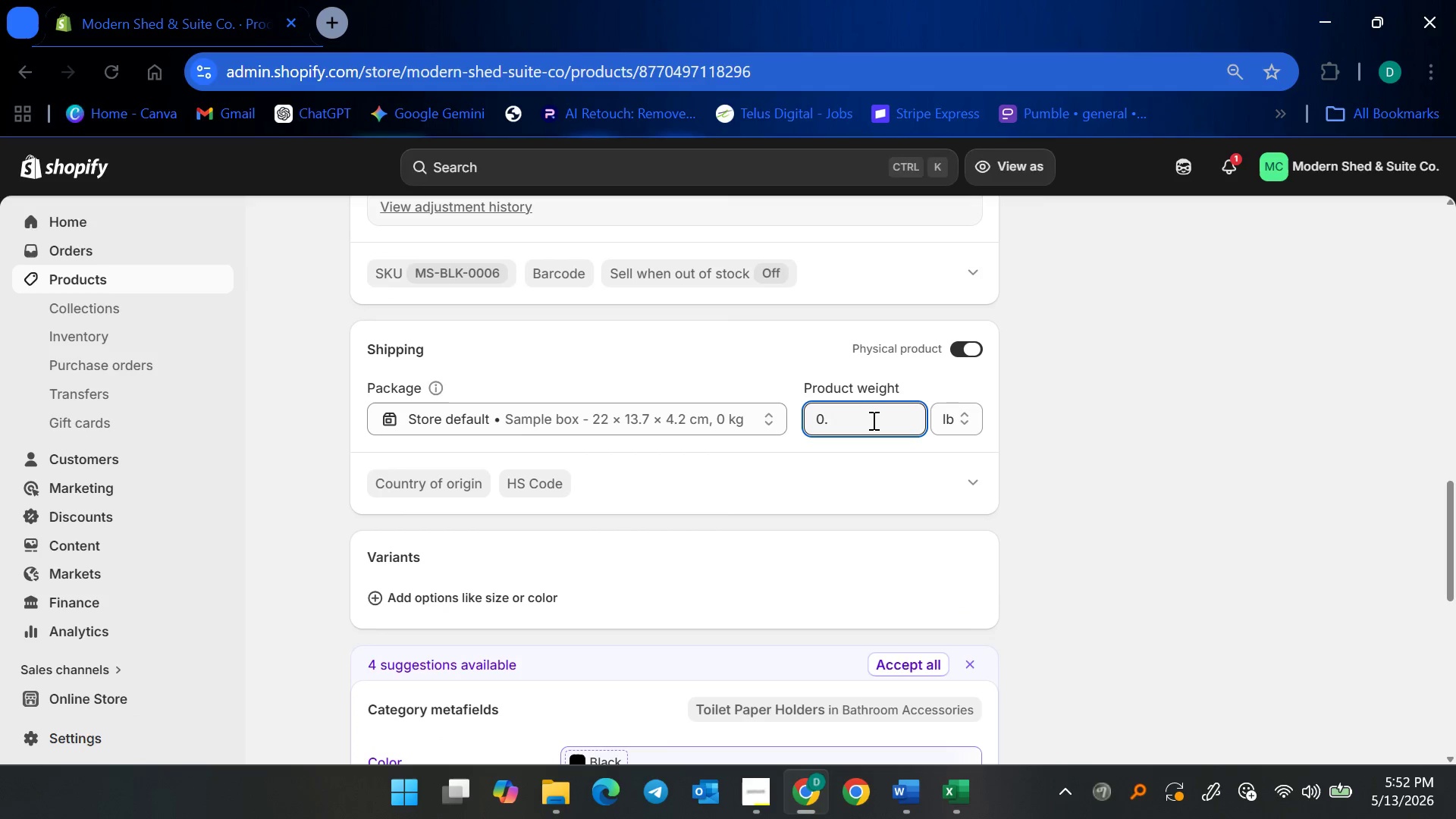 
key(9)
 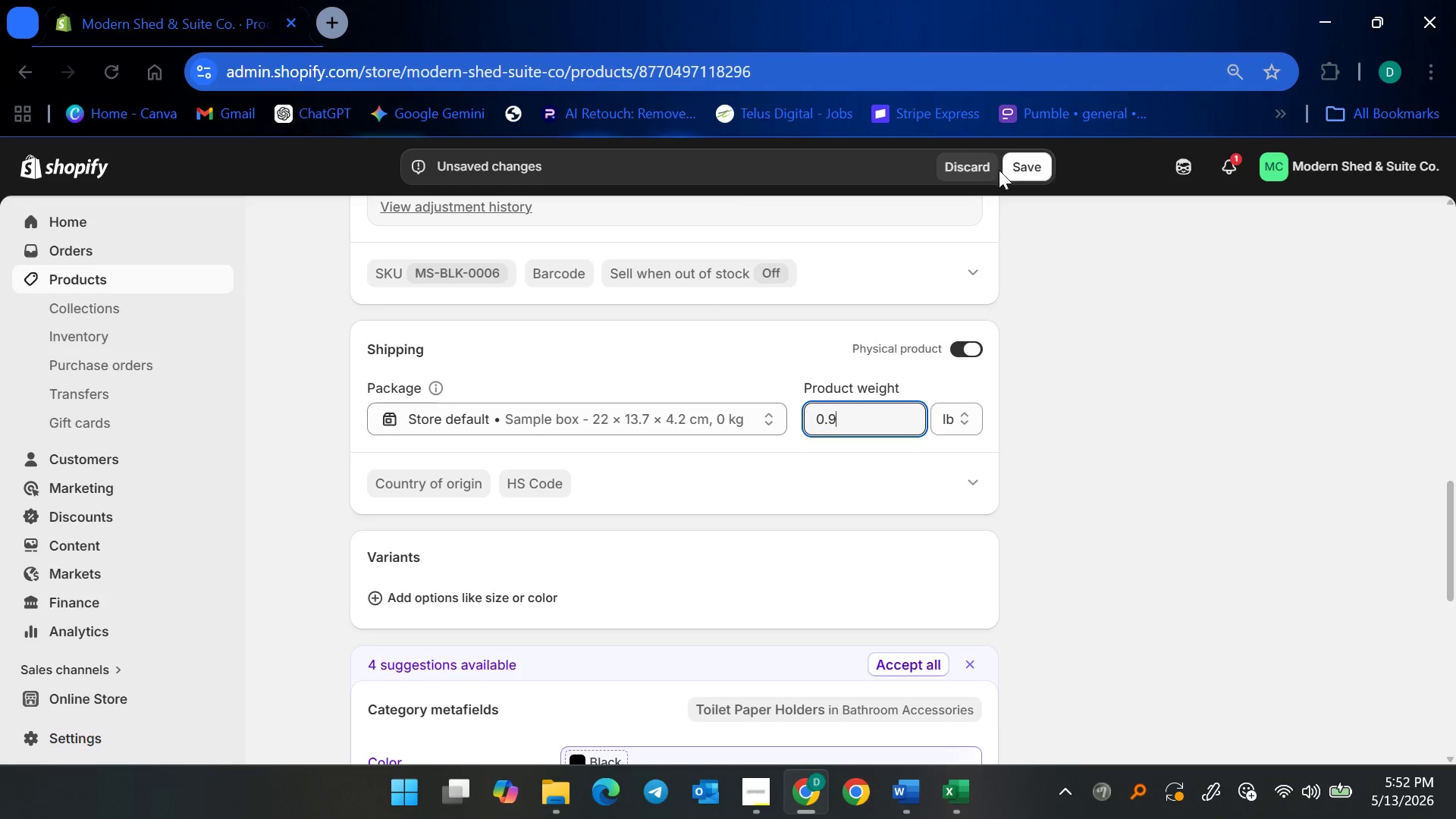 
left_click([1046, 168])
 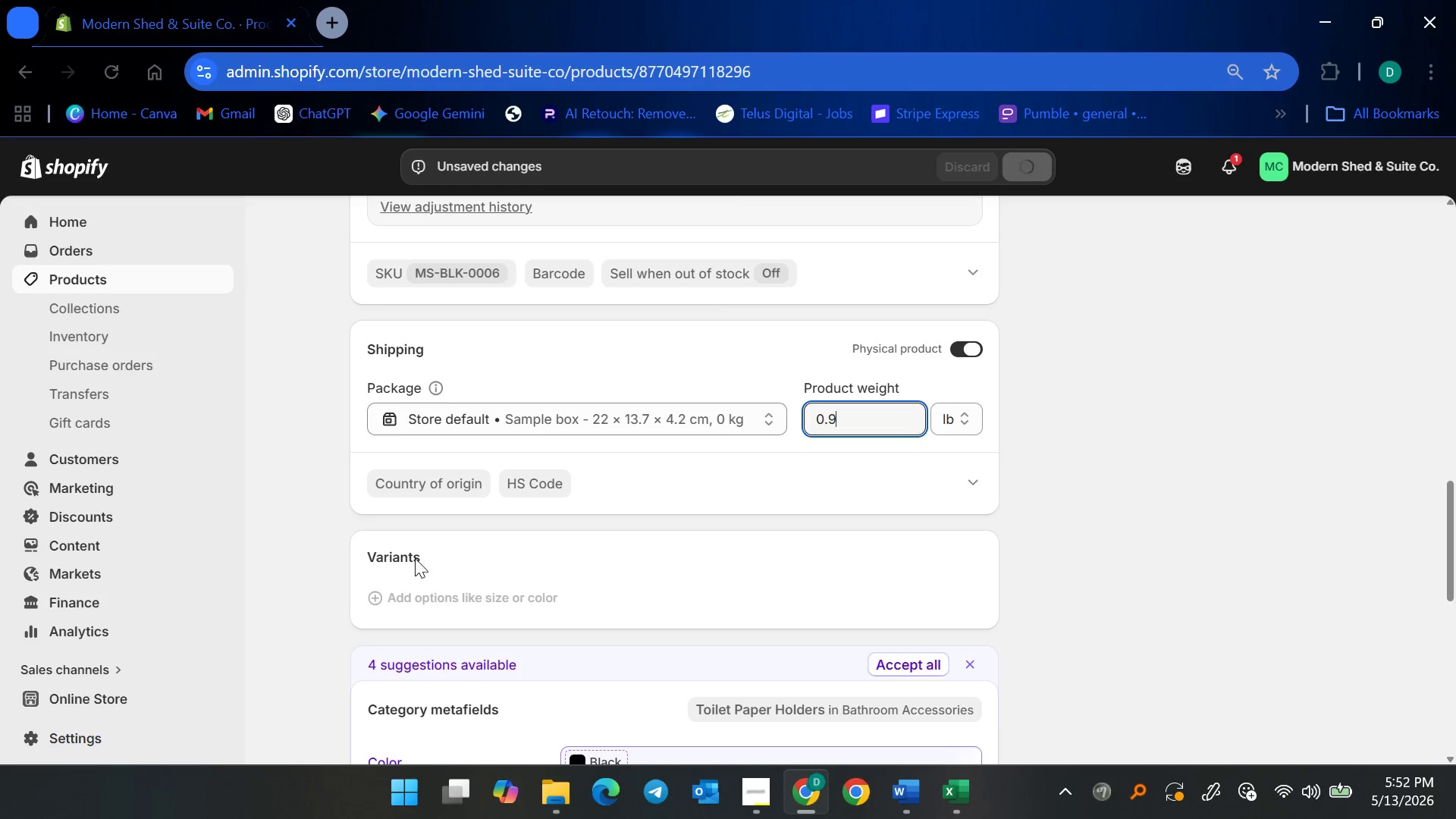 
left_click([388, 597])
 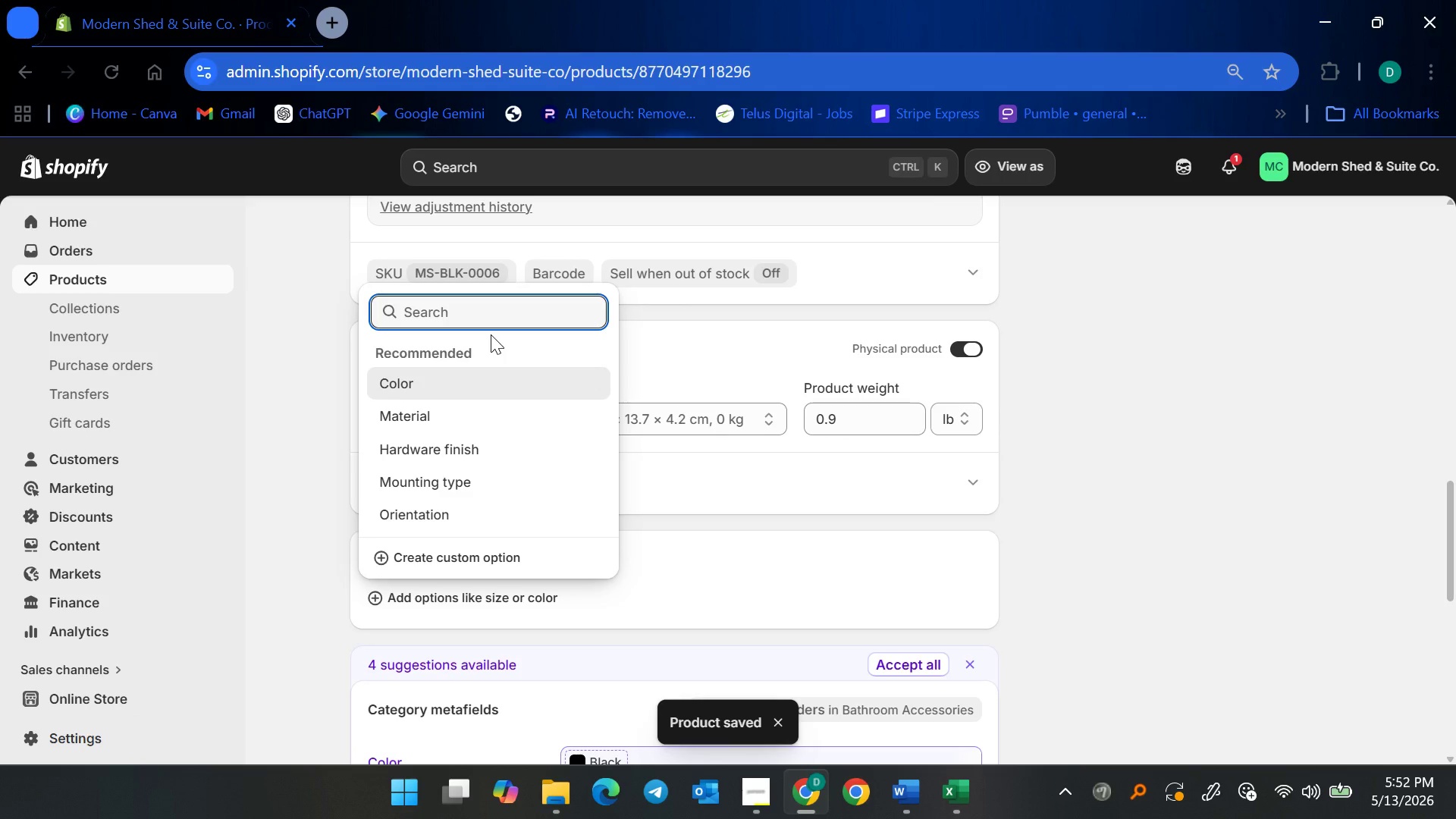 
type(Mount Type)
 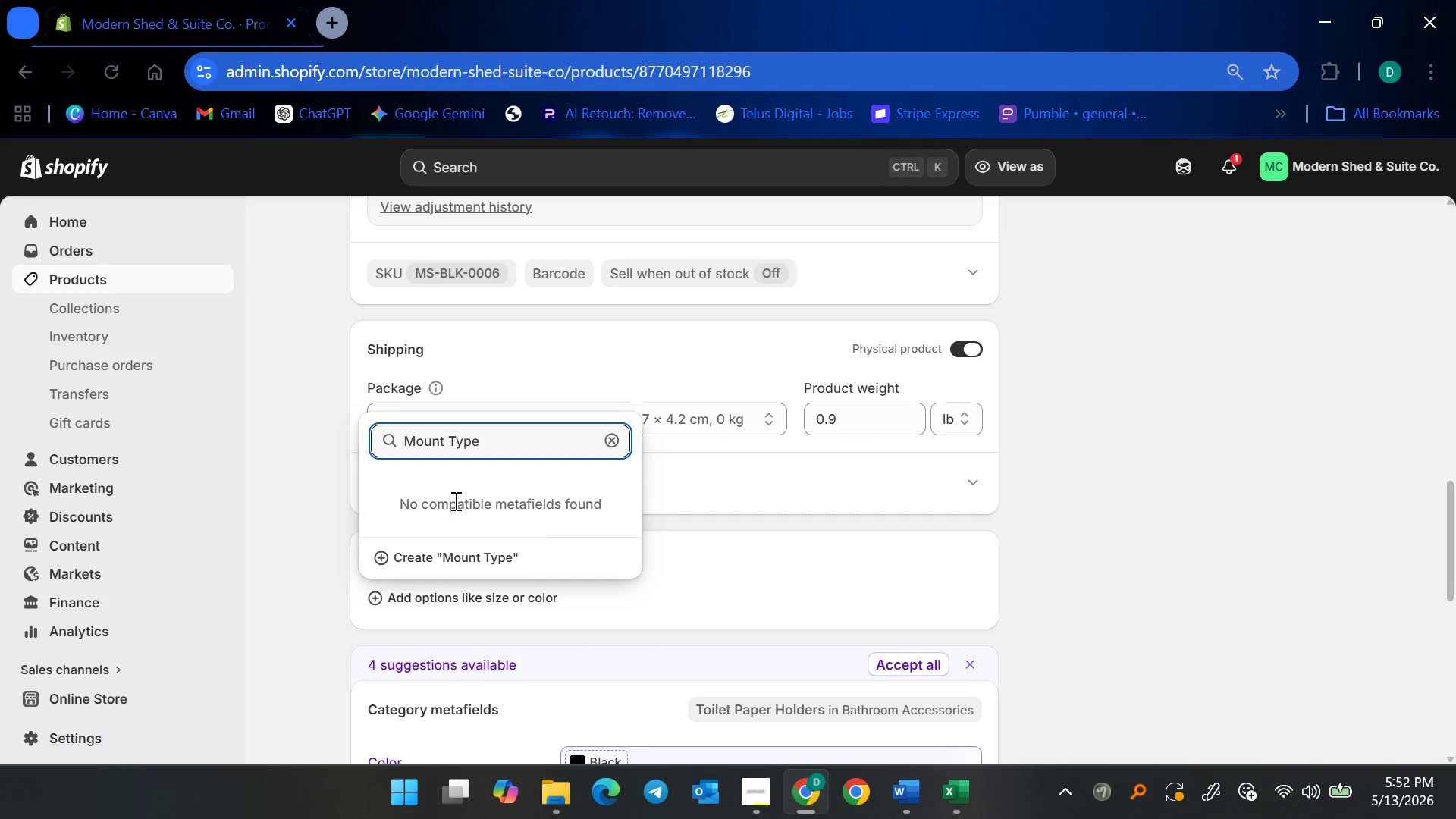 
left_click([462, 546])
 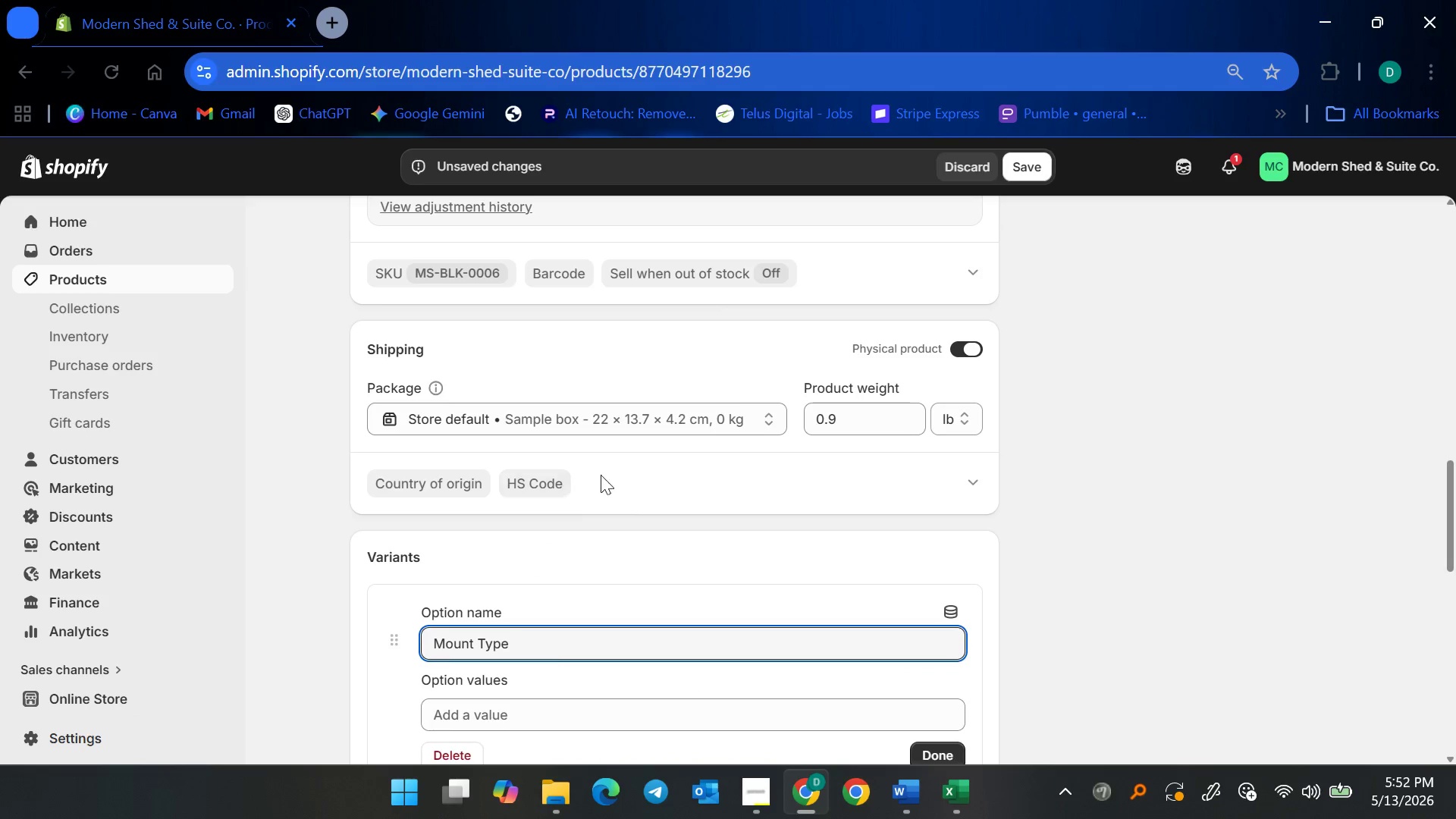 
scroll: coordinate [551, 687], scroll_direction: down, amount: 1.0
 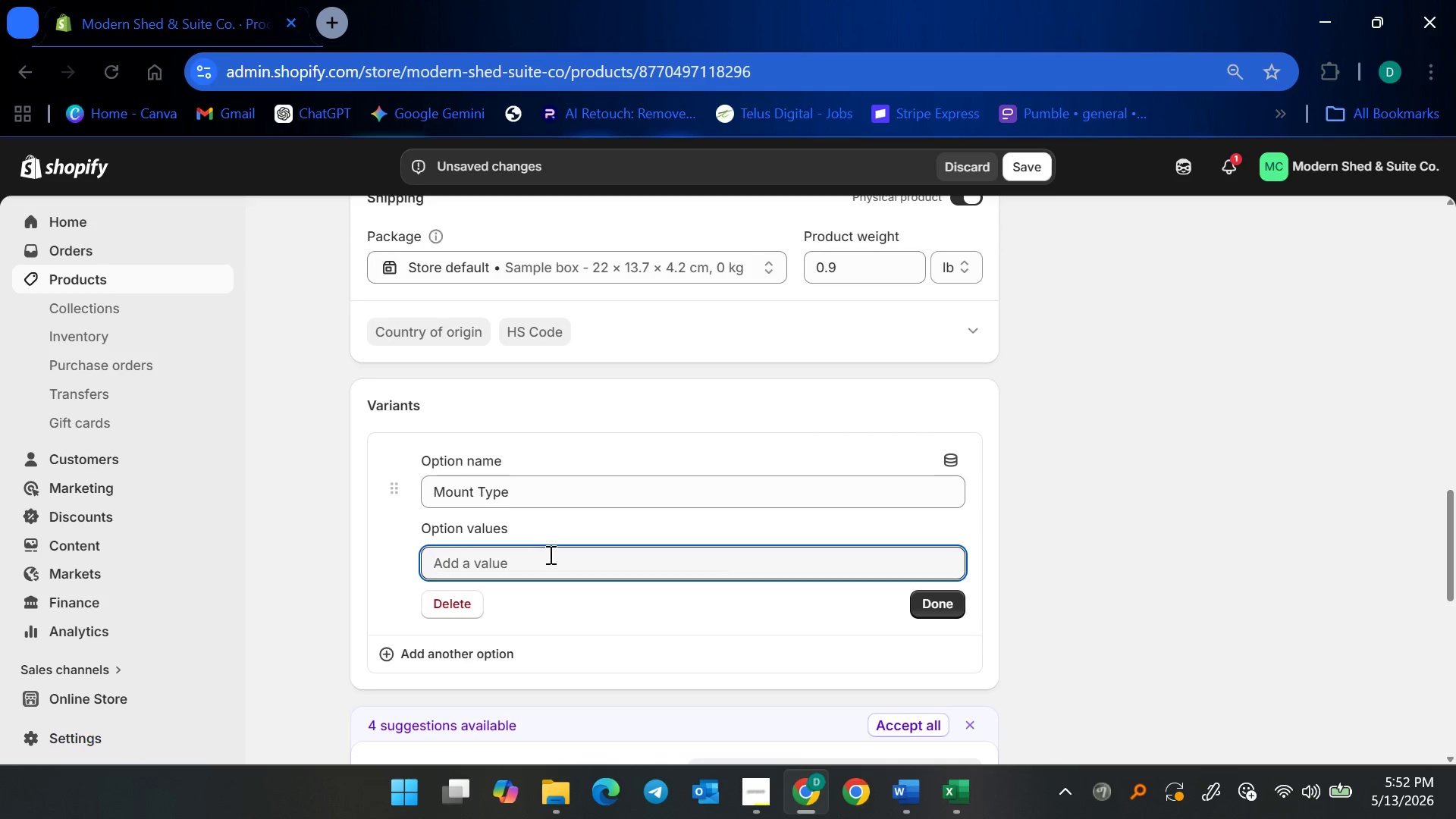 
type(Wall Mounr)
key(Backspace)
type(t)
 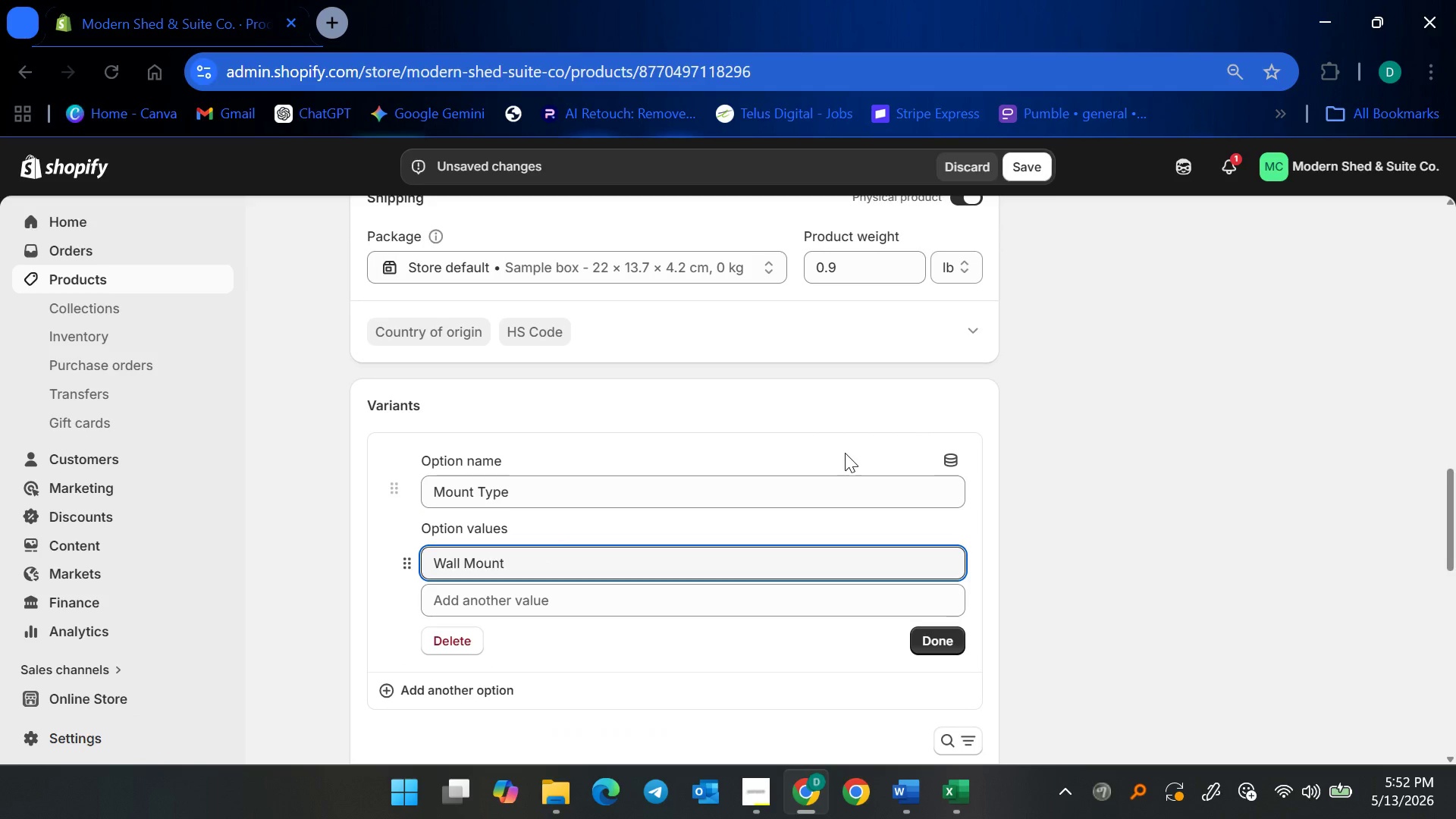 
scroll: coordinate [742, 556], scroll_direction: up, amount: 4.0
 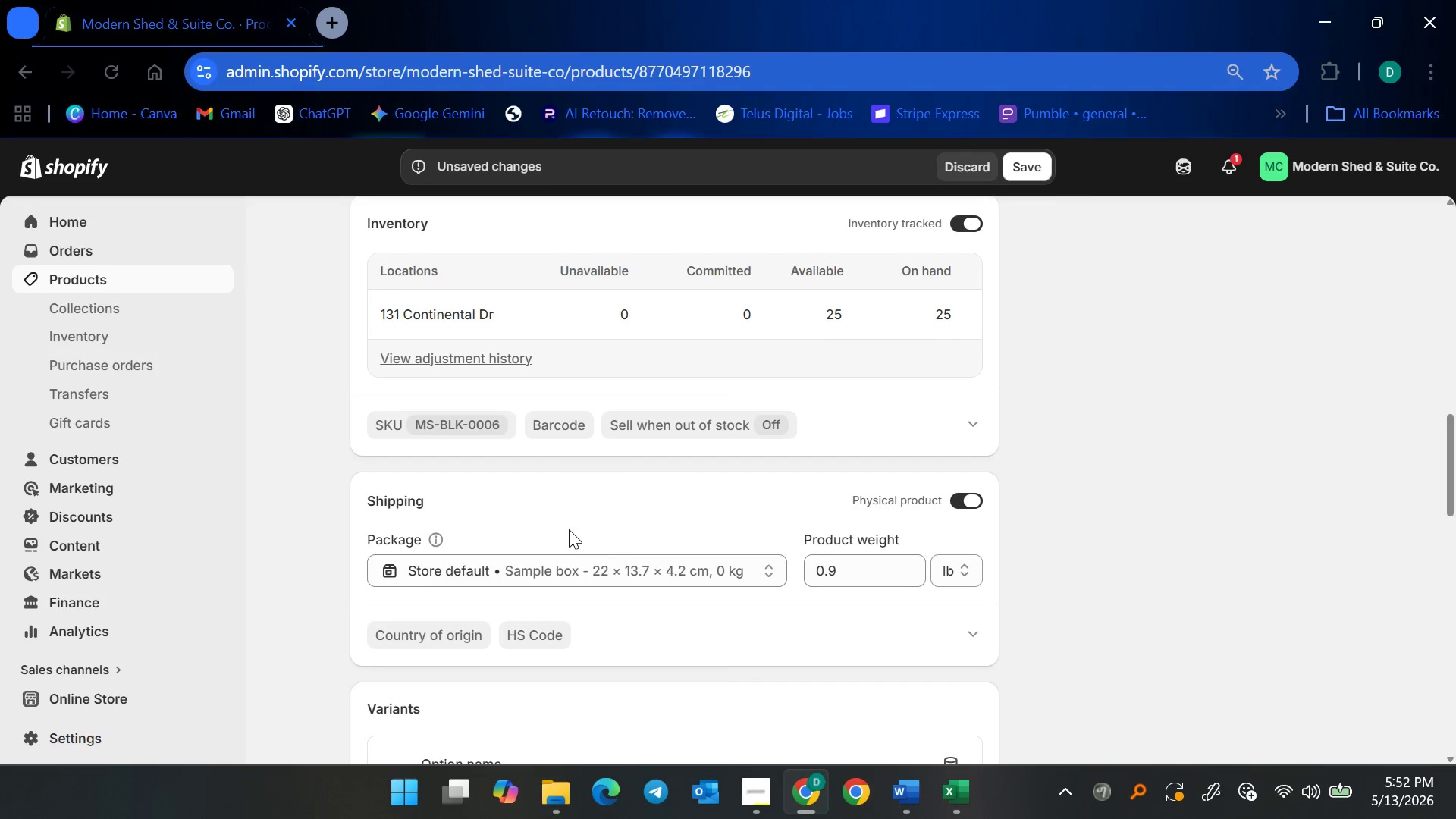 
scroll: coordinate [572, 529], scroll_direction: none, amount: 0.0
 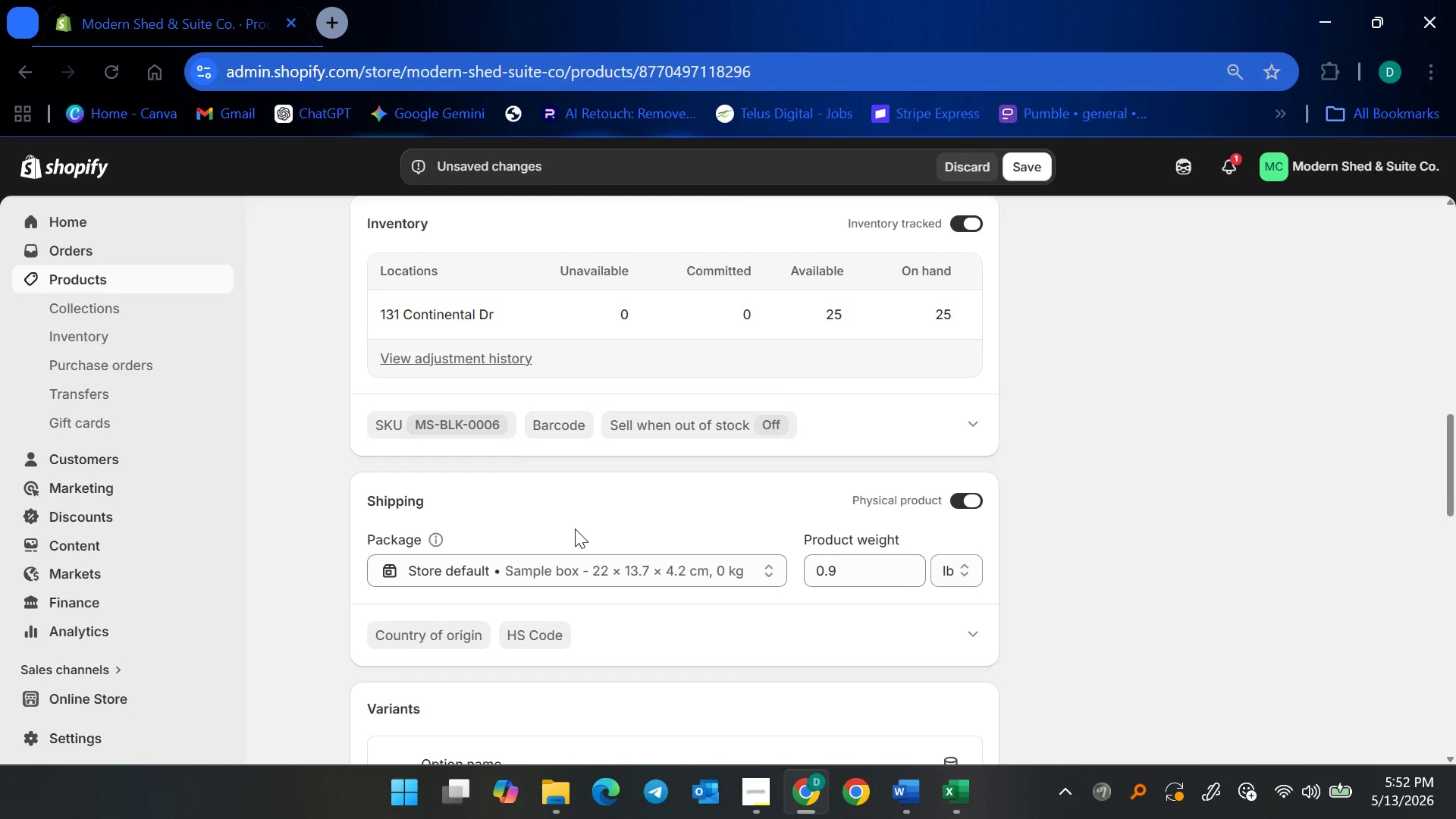 
scroll: coordinate [591, 544], scroll_direction: down, amount: 5.0
 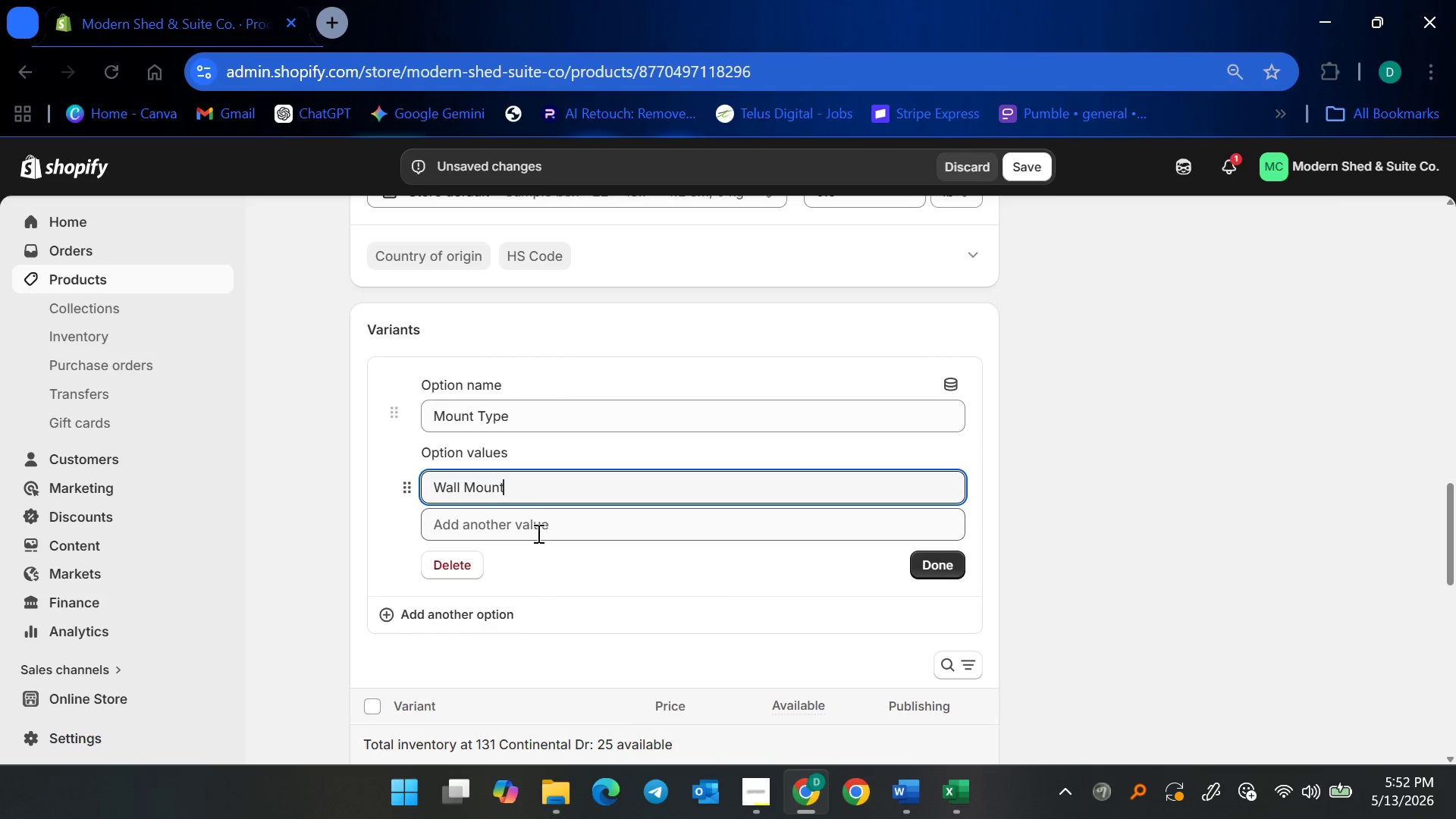 
left_click([537, 532])
 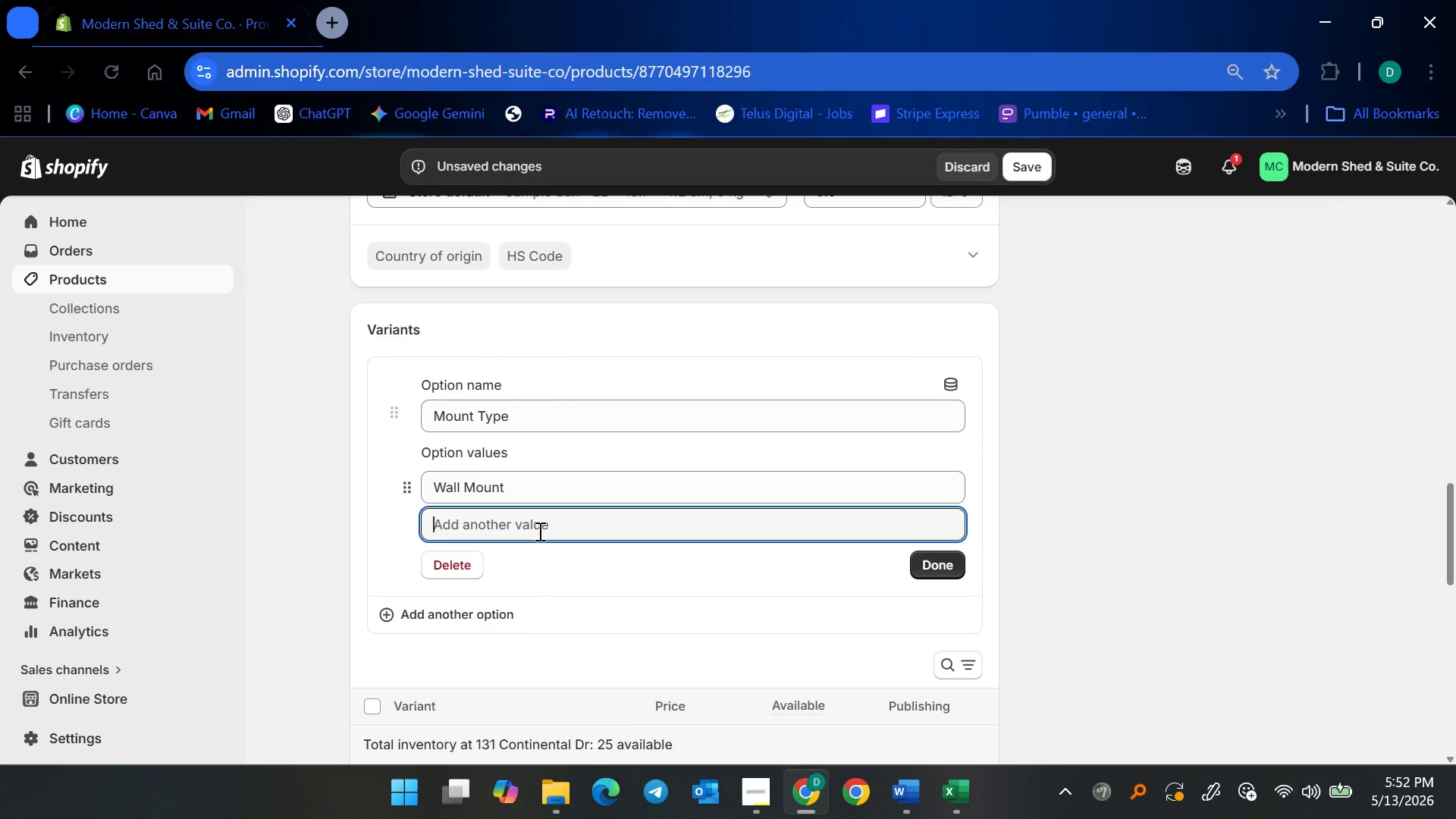 
type(Adhesive Mount)
 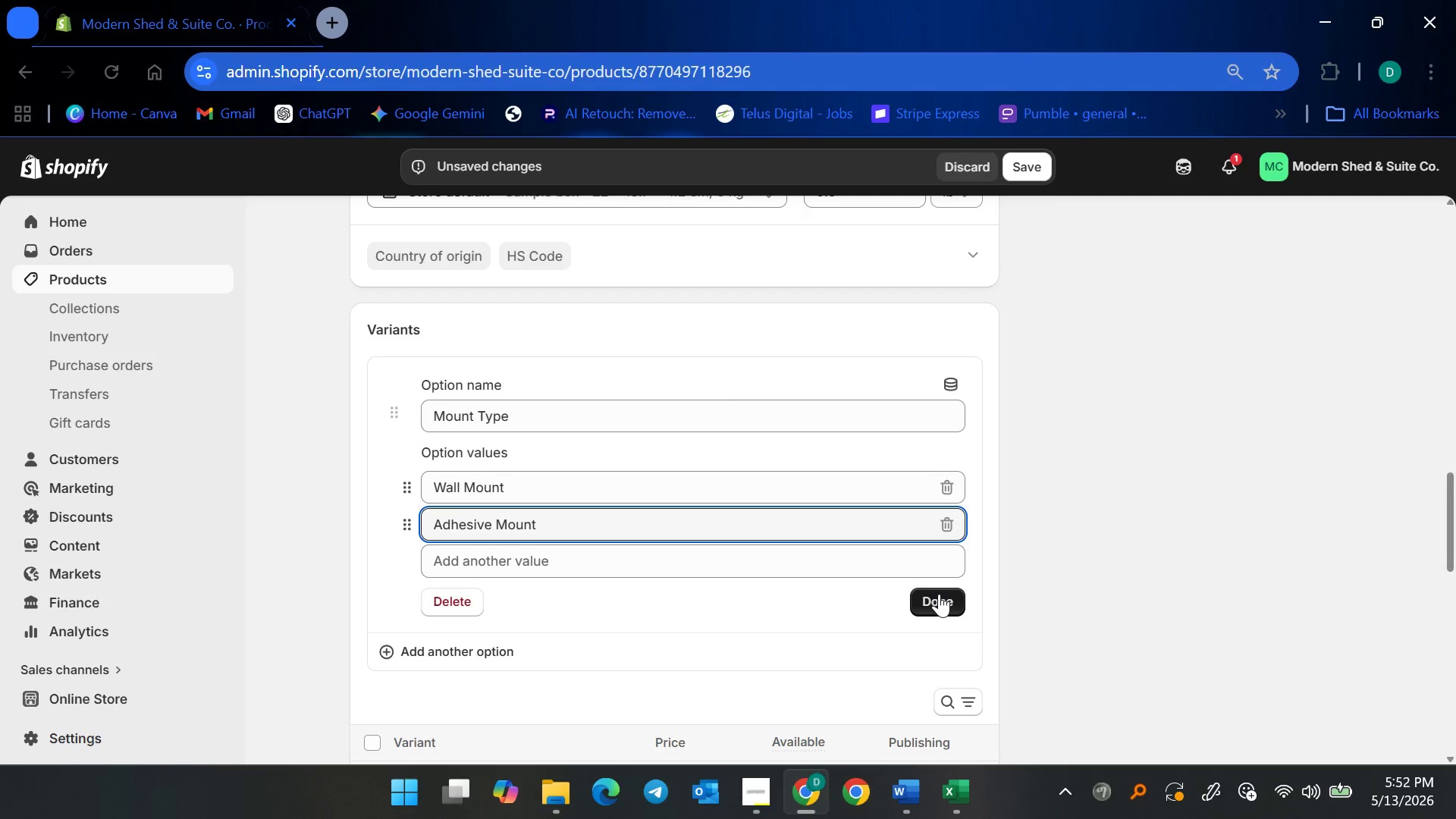 
left_click([939, 594])
 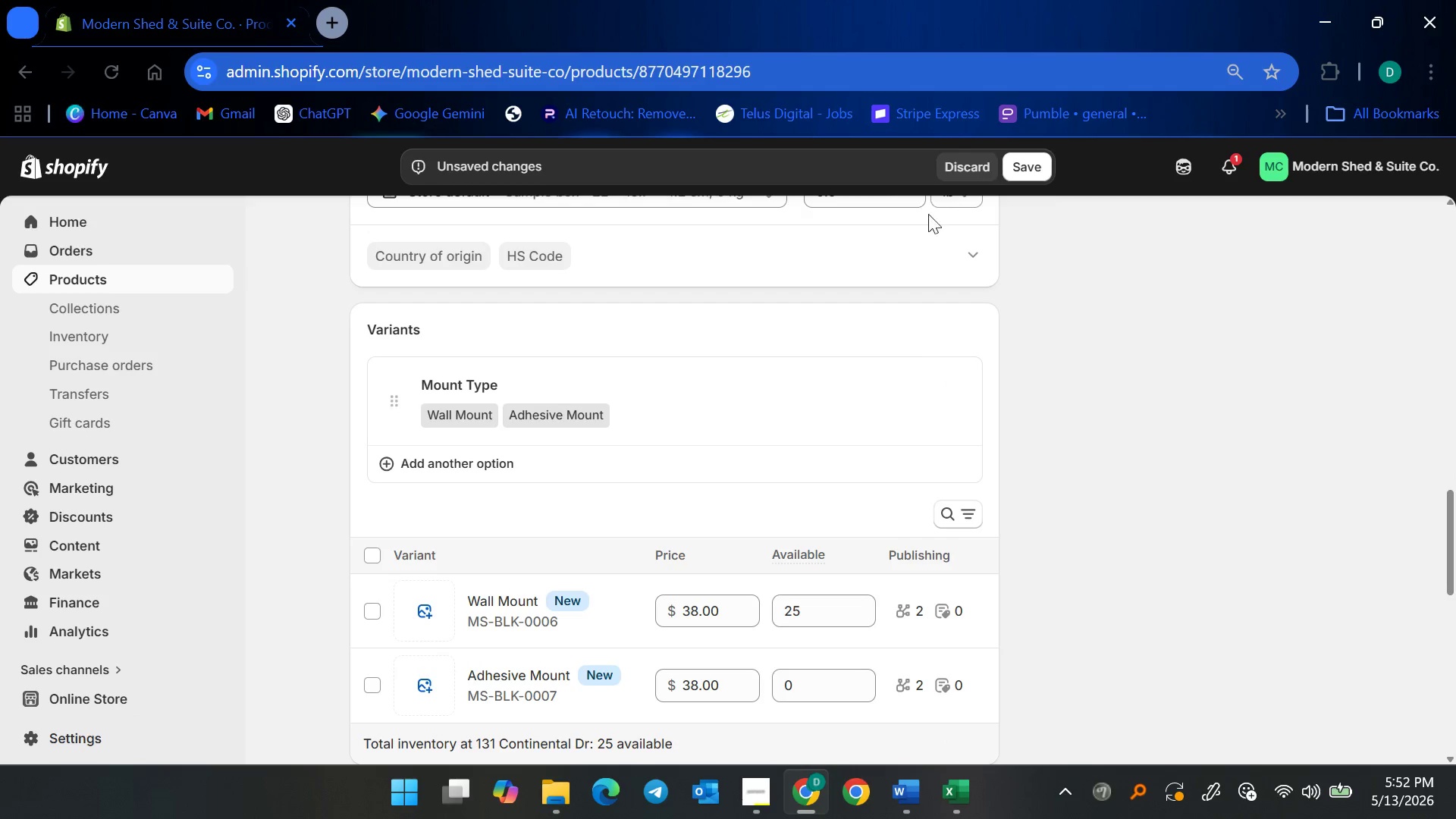 
left_click([1019, 170])
 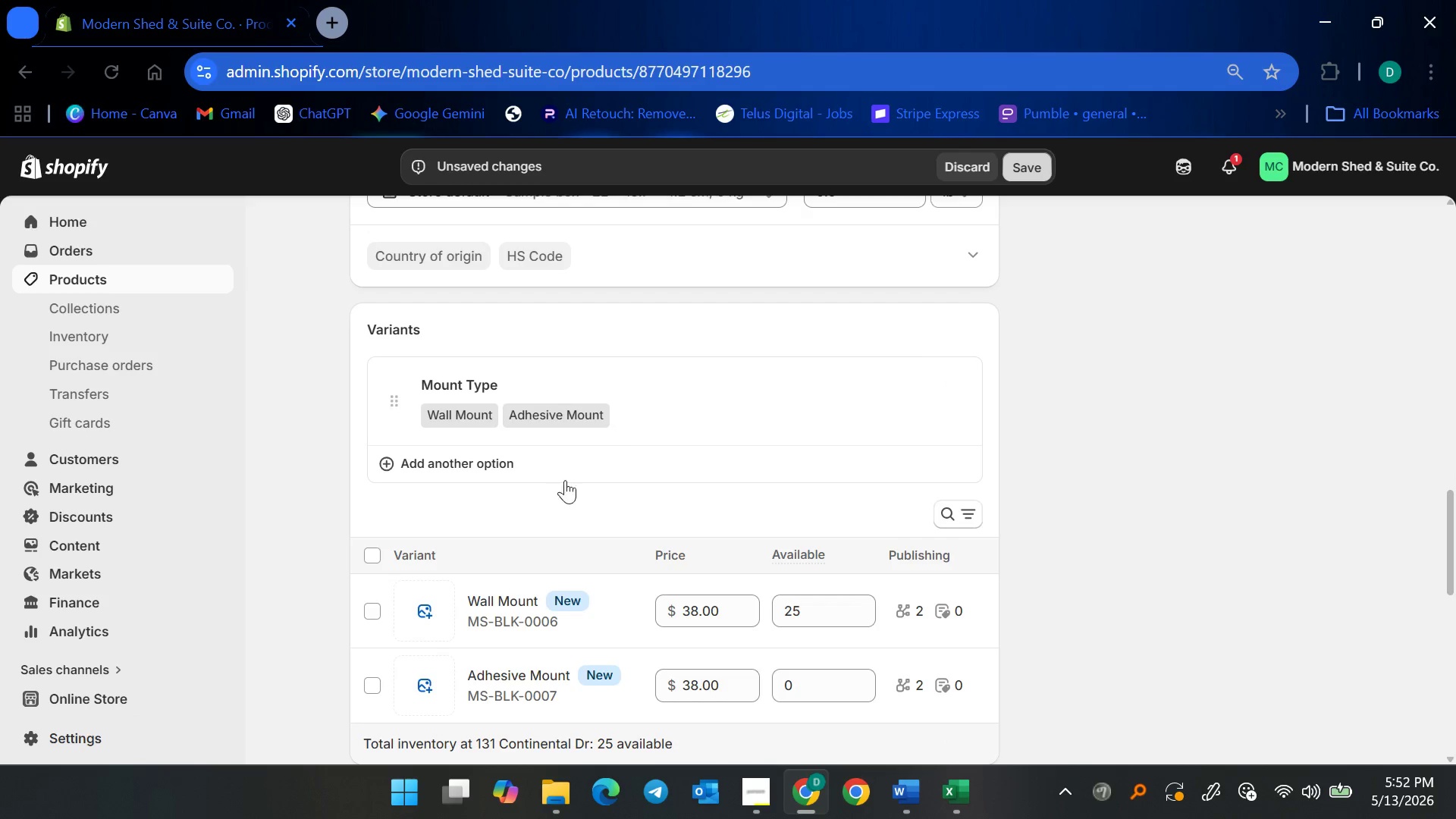 
scroll: coordinate [530, 502], scroll_direction: down, amount: 4.0
 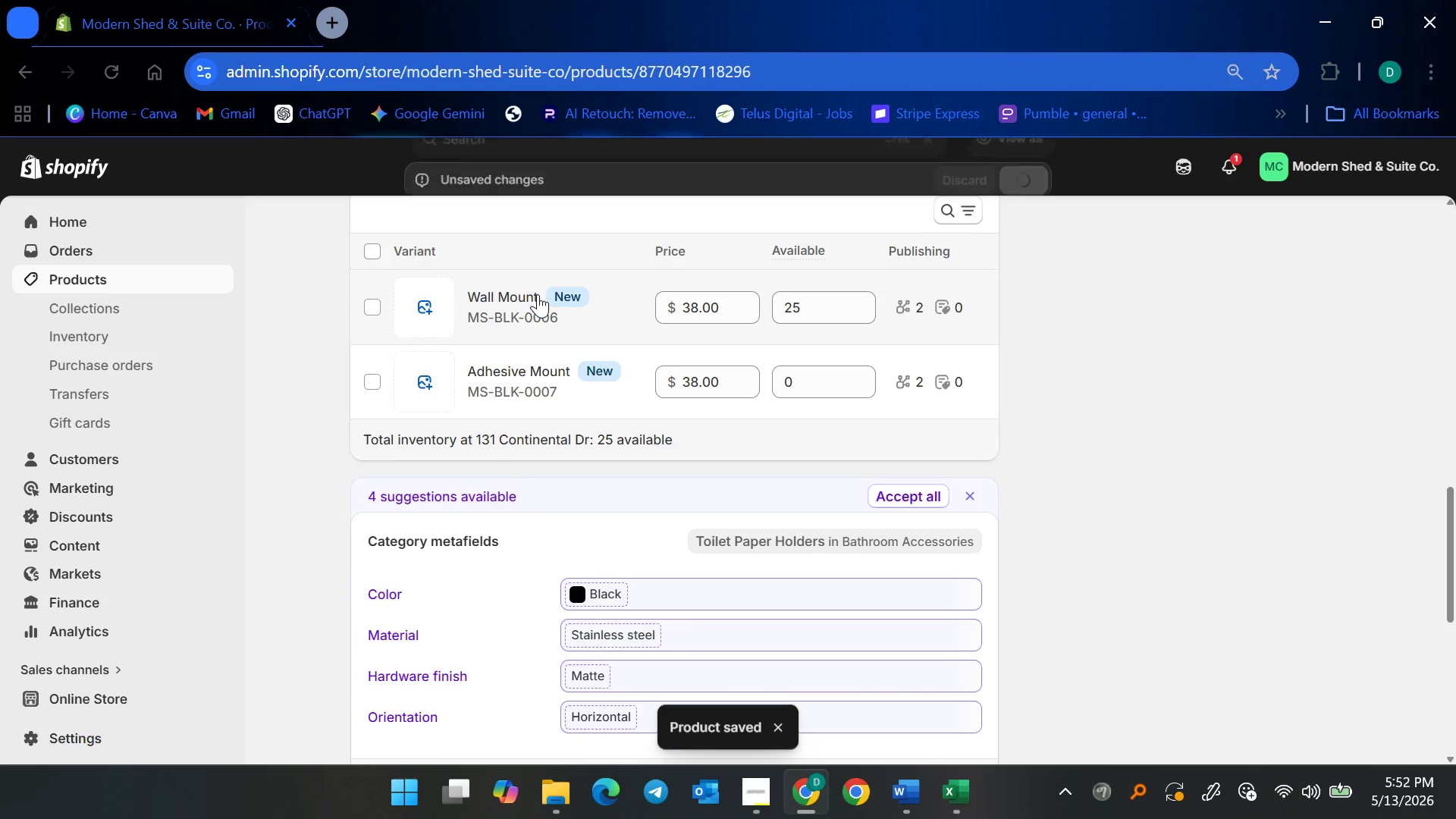 
wait(6.28)
 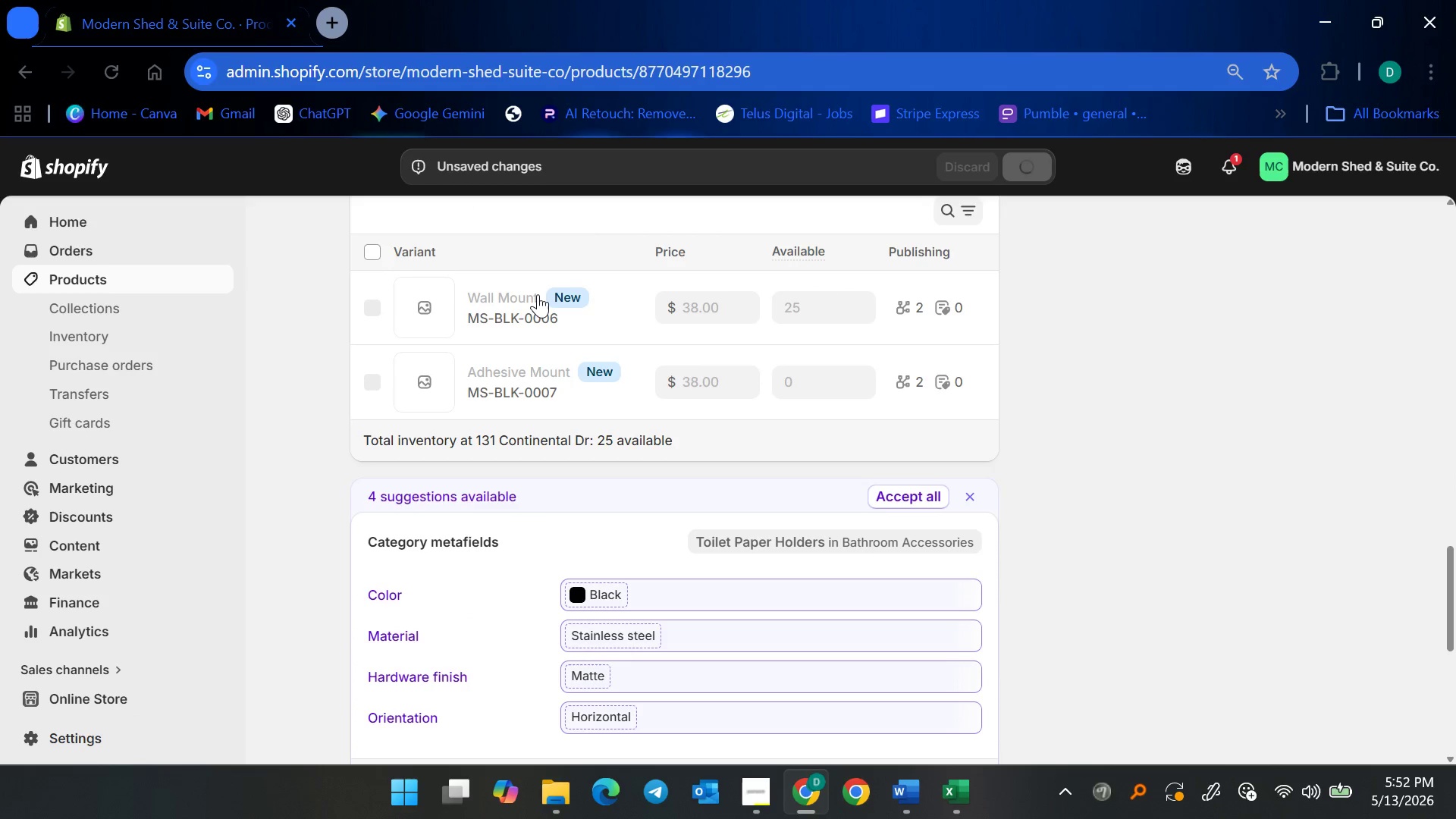 
left_click([801, 384])
 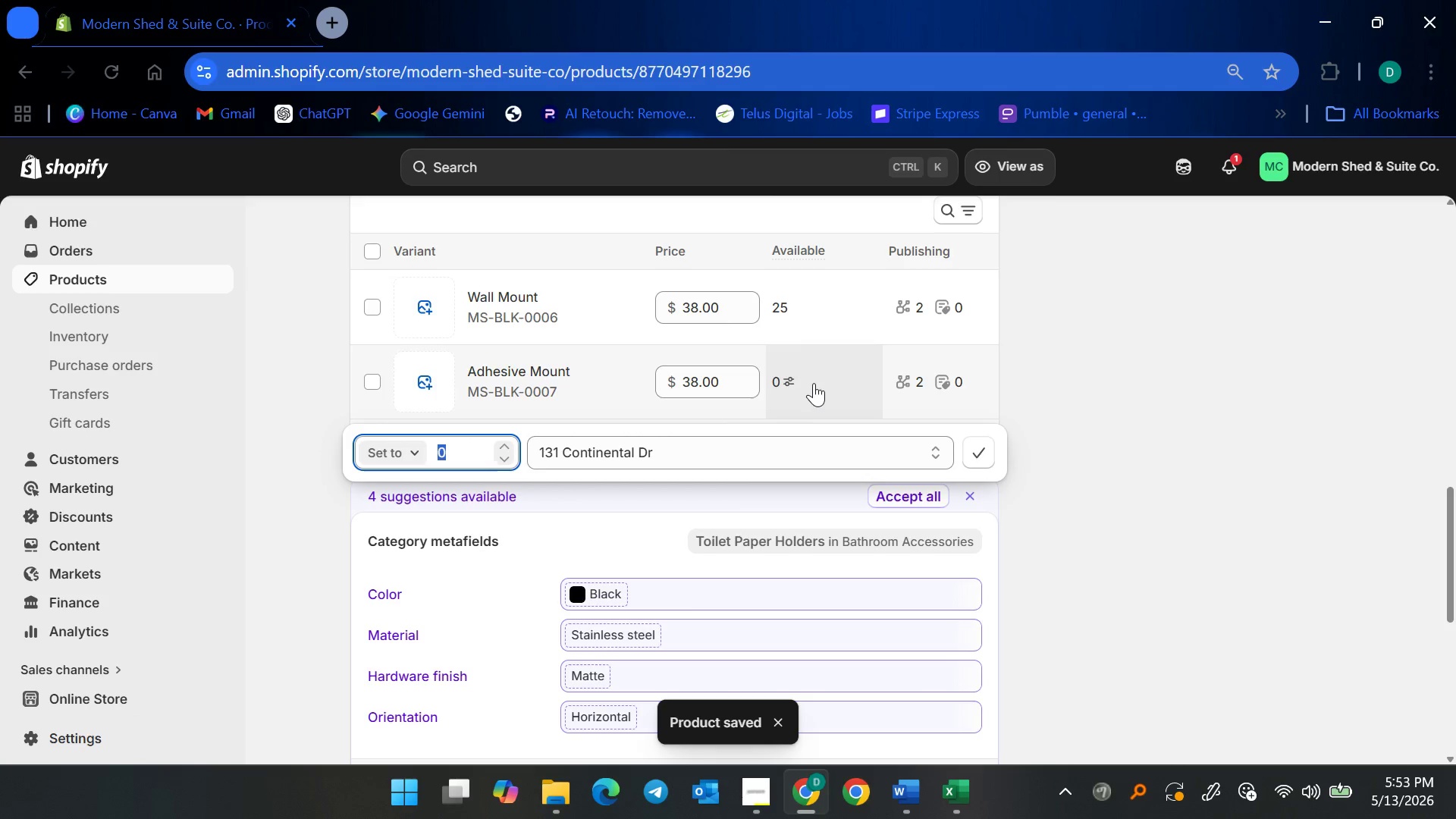 
type(25)
 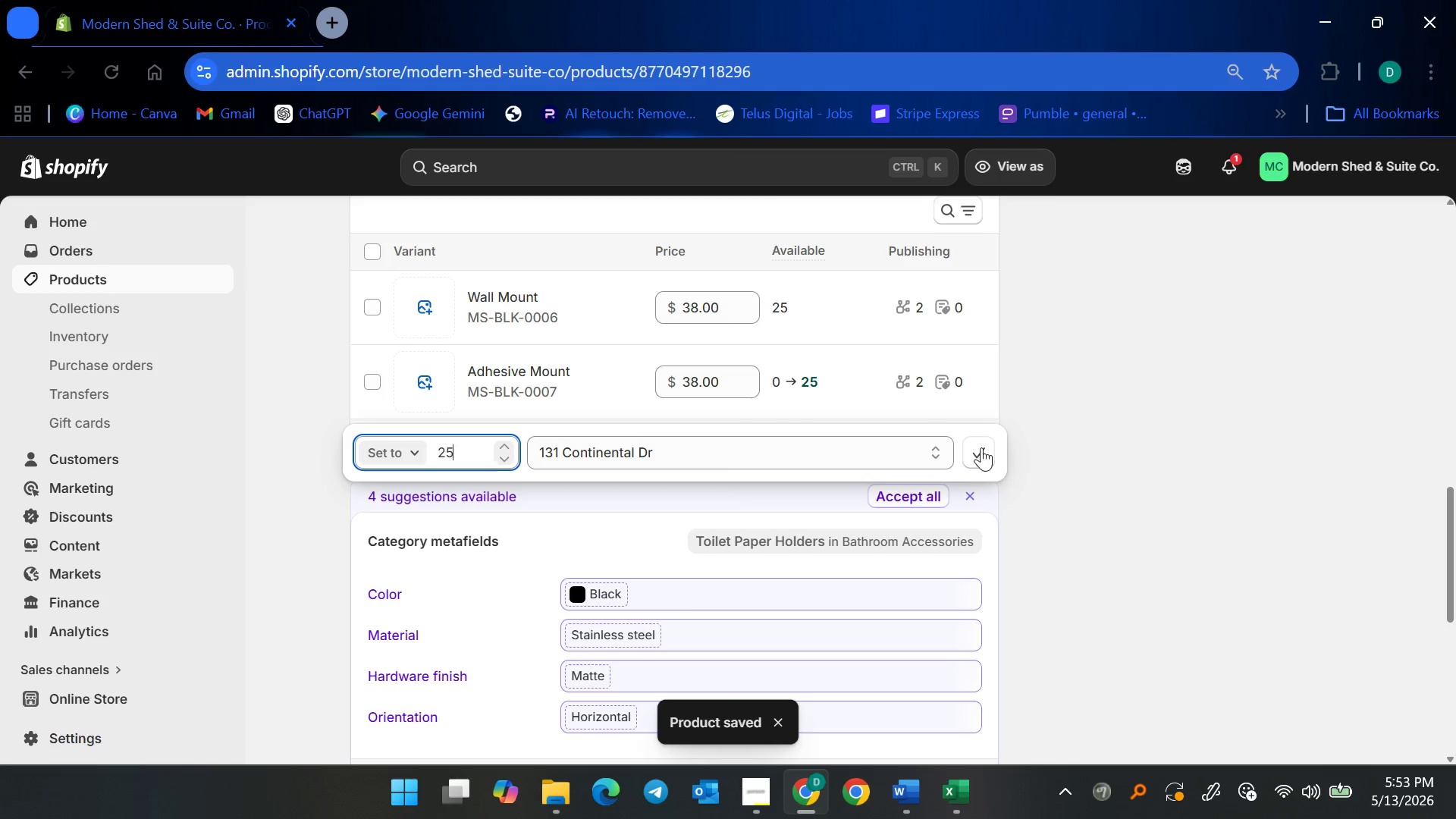 
left_click([981, 447])
 